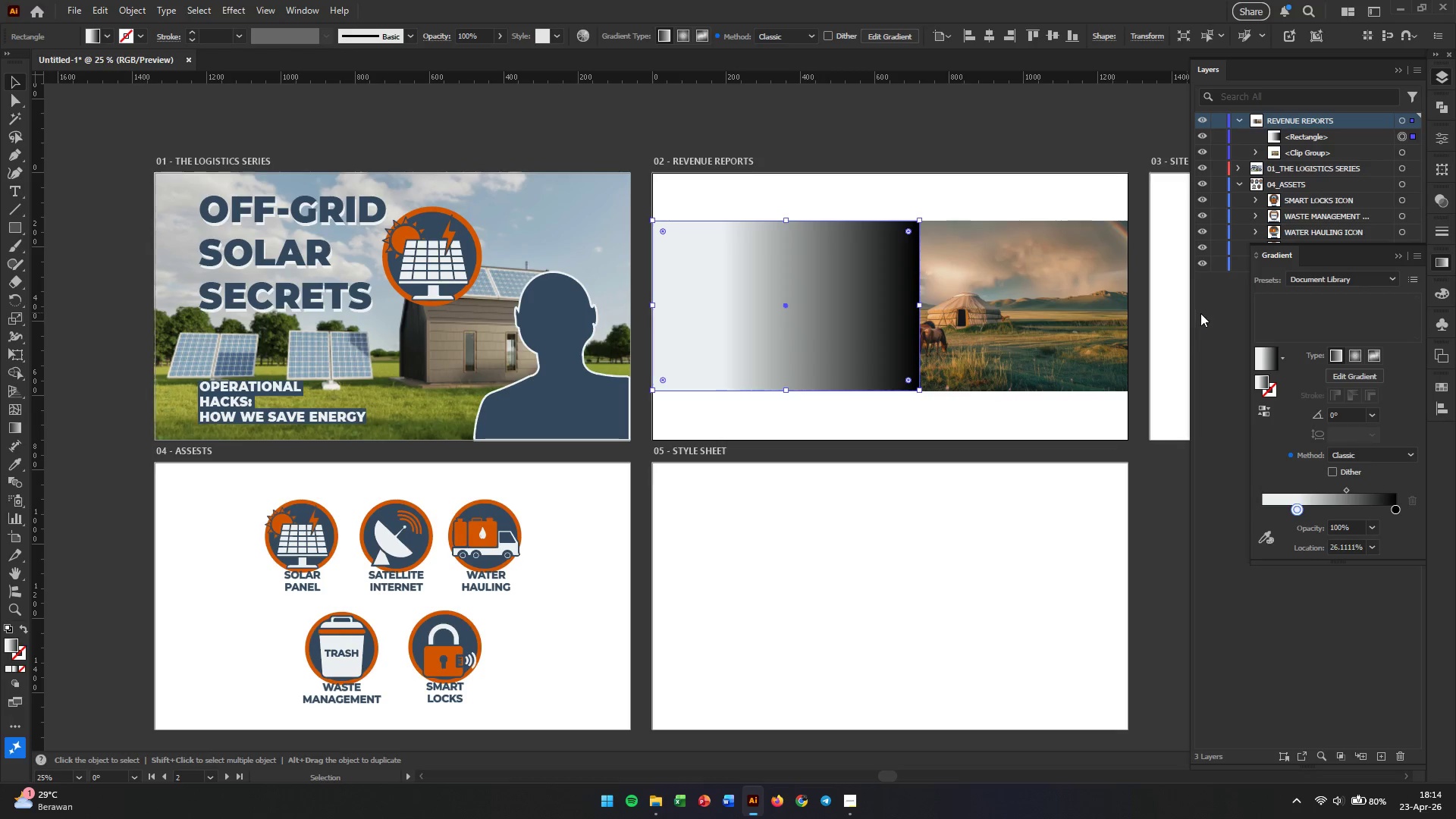 
wait(5.16)
 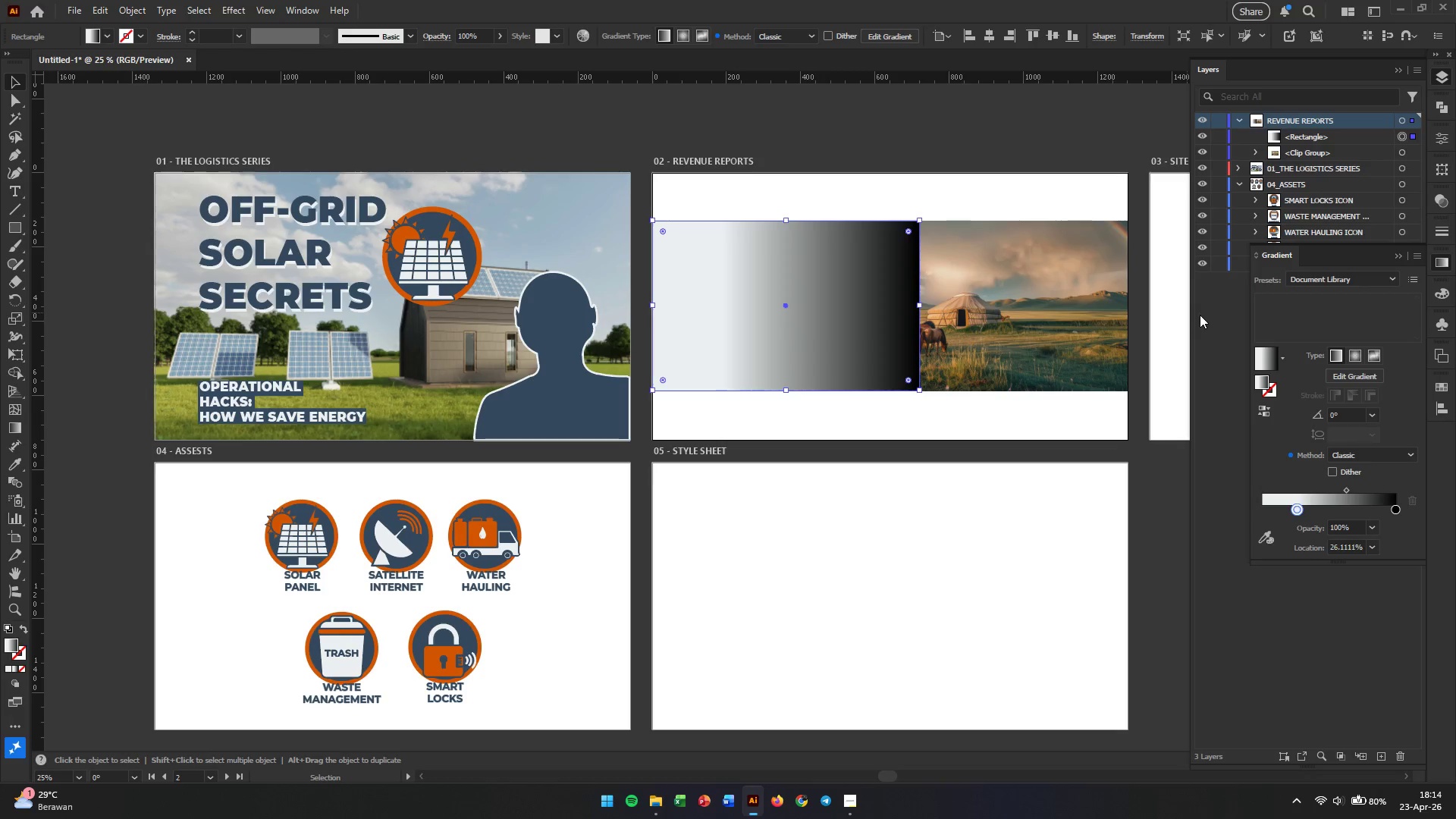 
left_click([764, 104])
 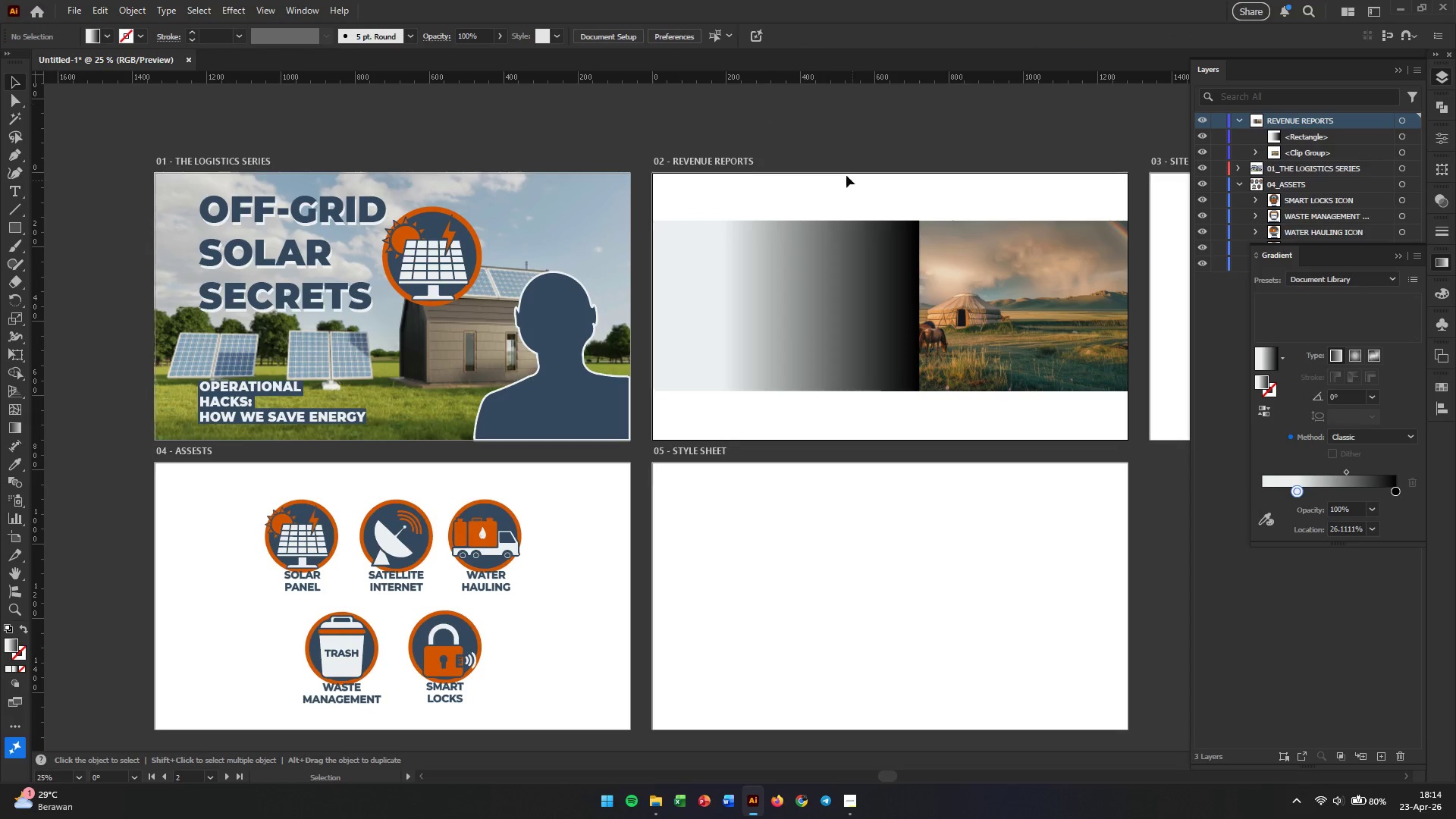 
left_click([881, 272])
 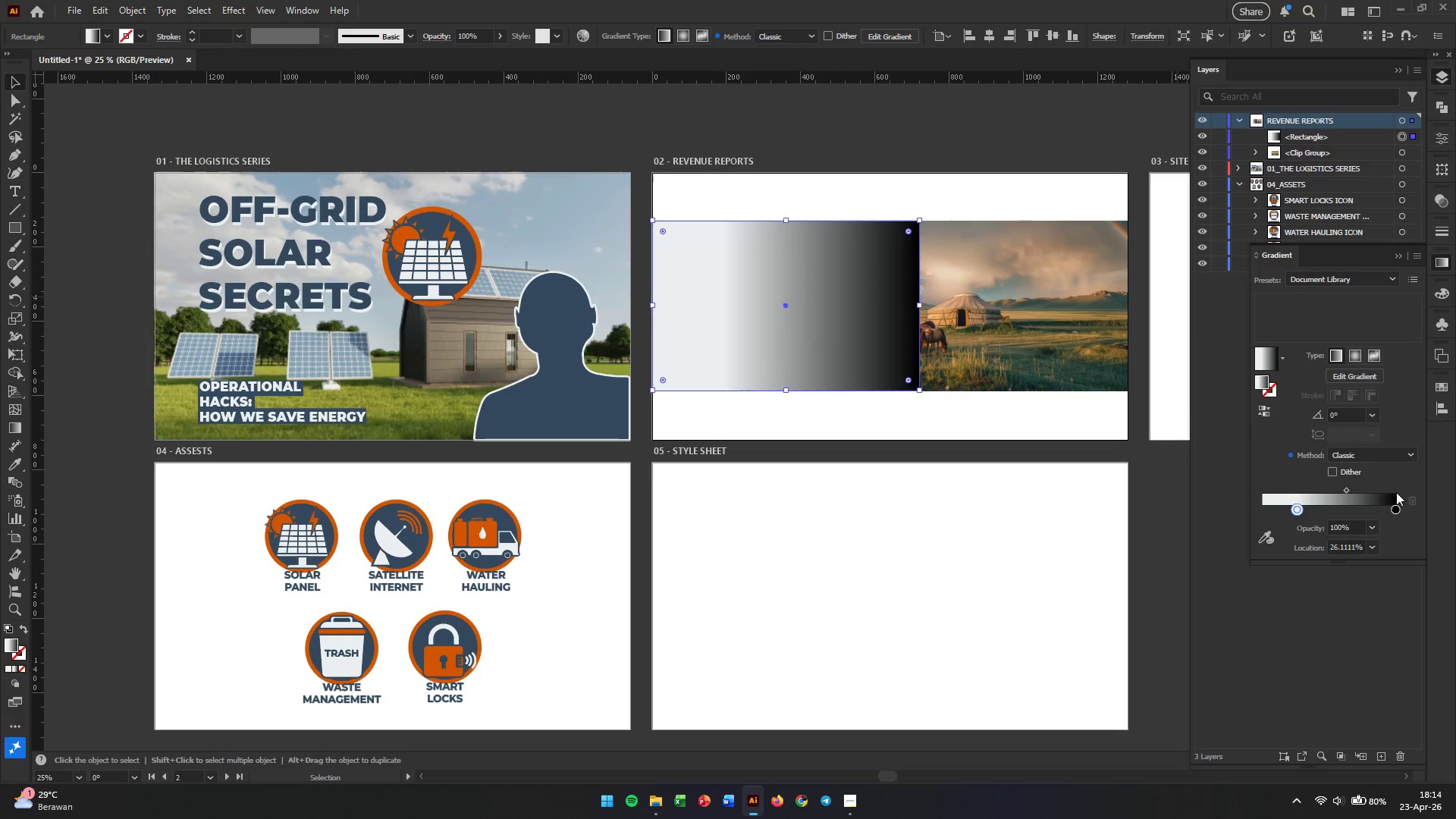 
left_click([1365, 458])
 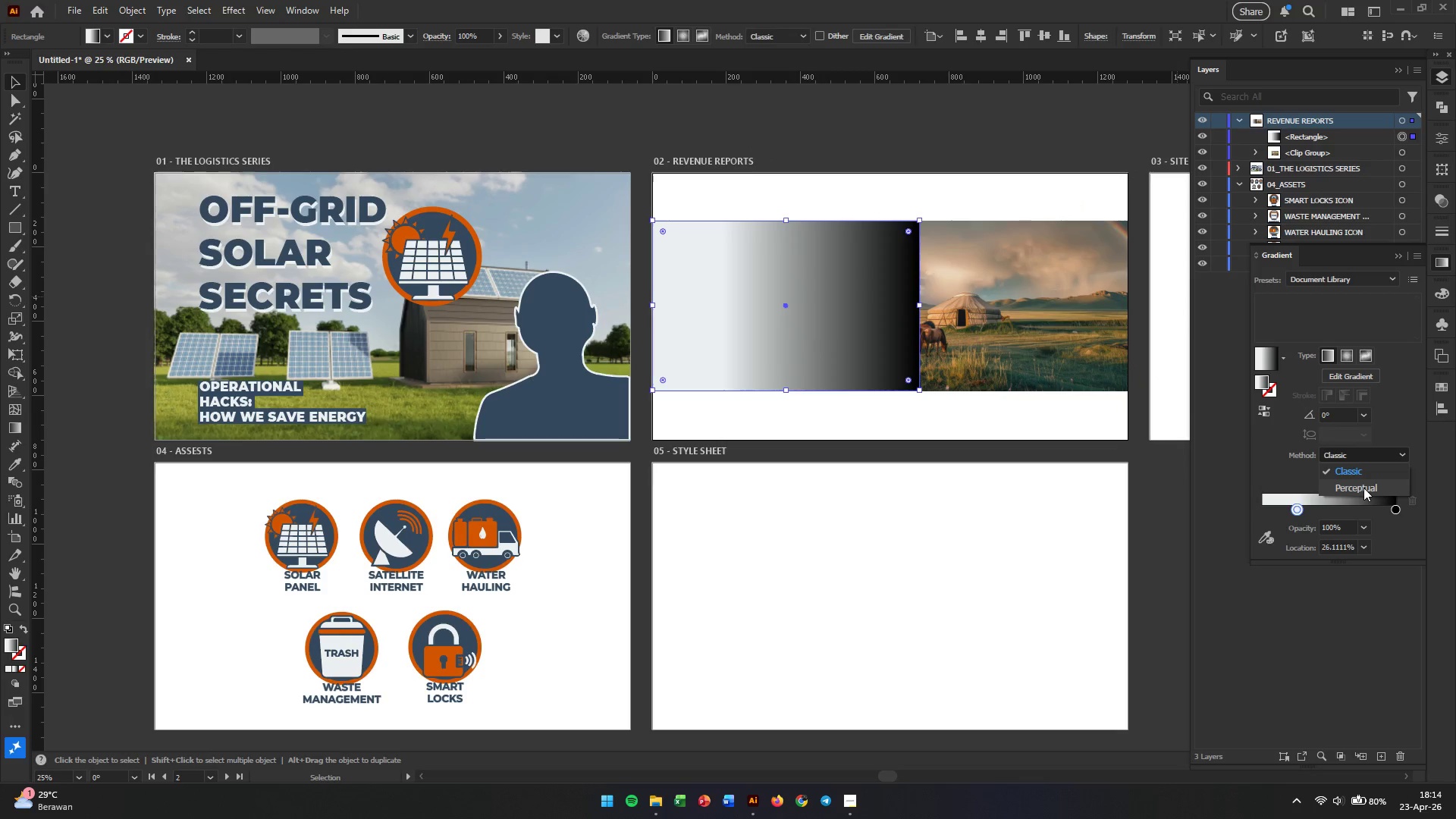 
left_click([1363, 488])
 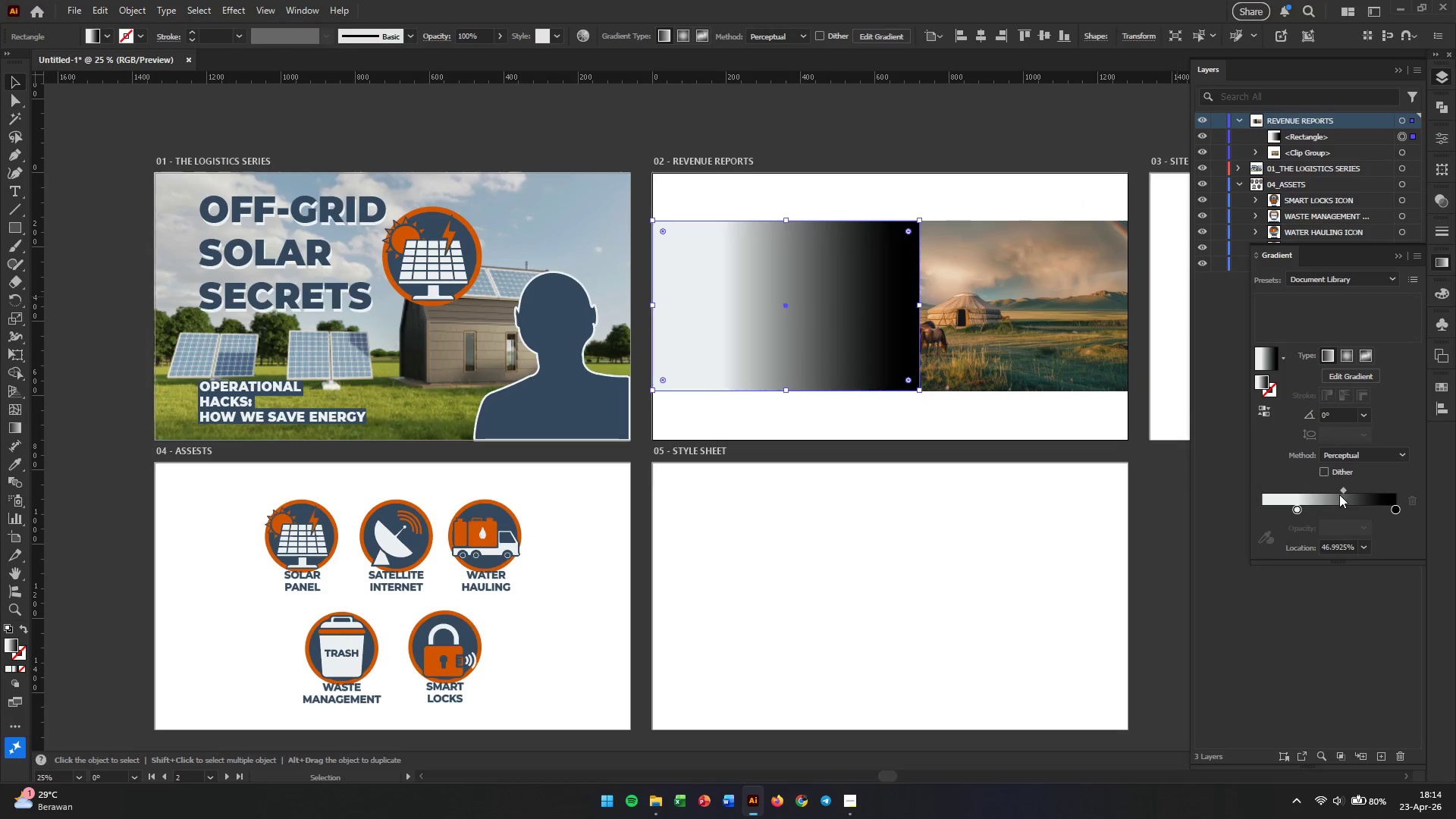 
left_click([1357, 470])
 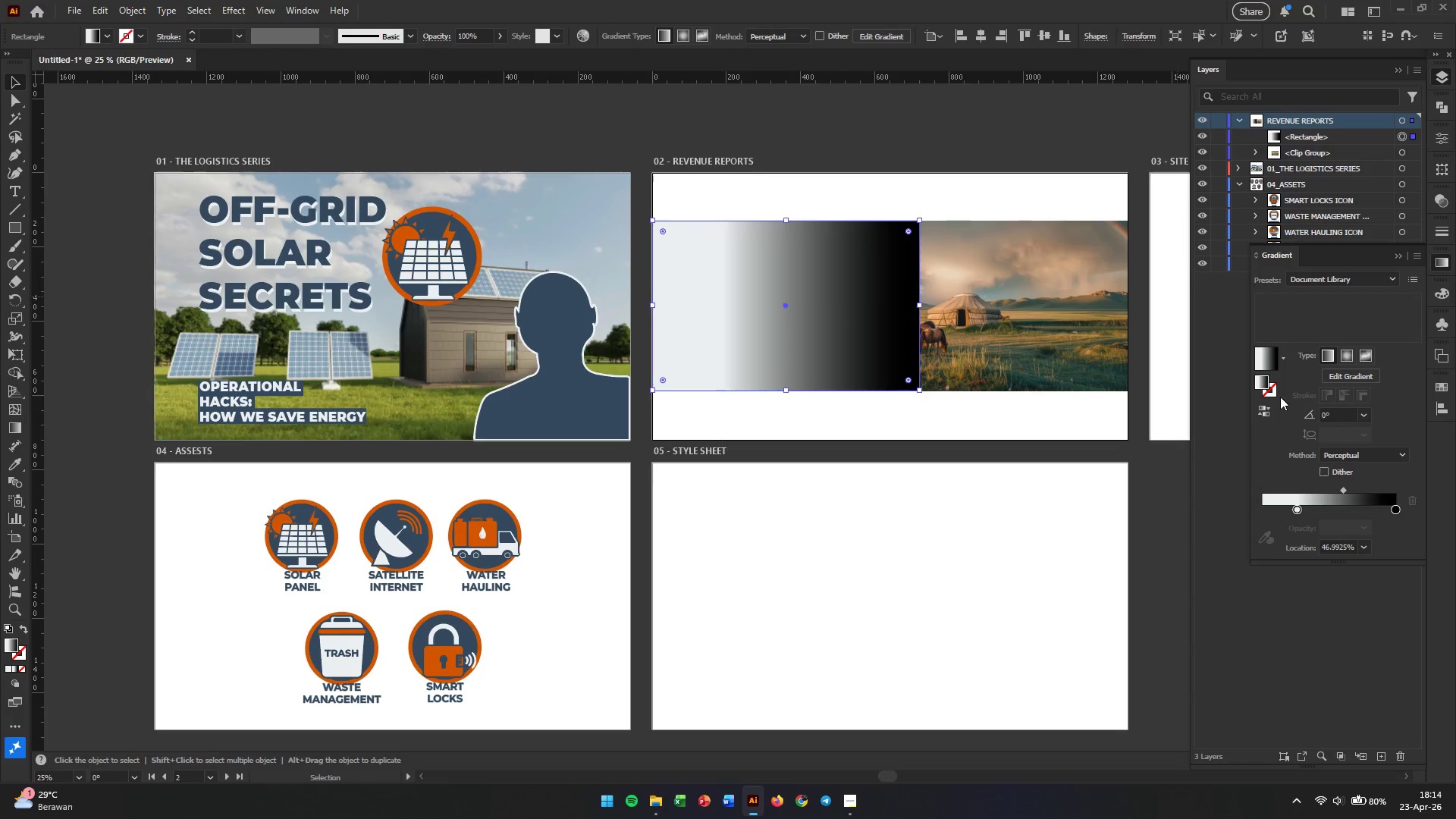 
left_click([1258, 414])
 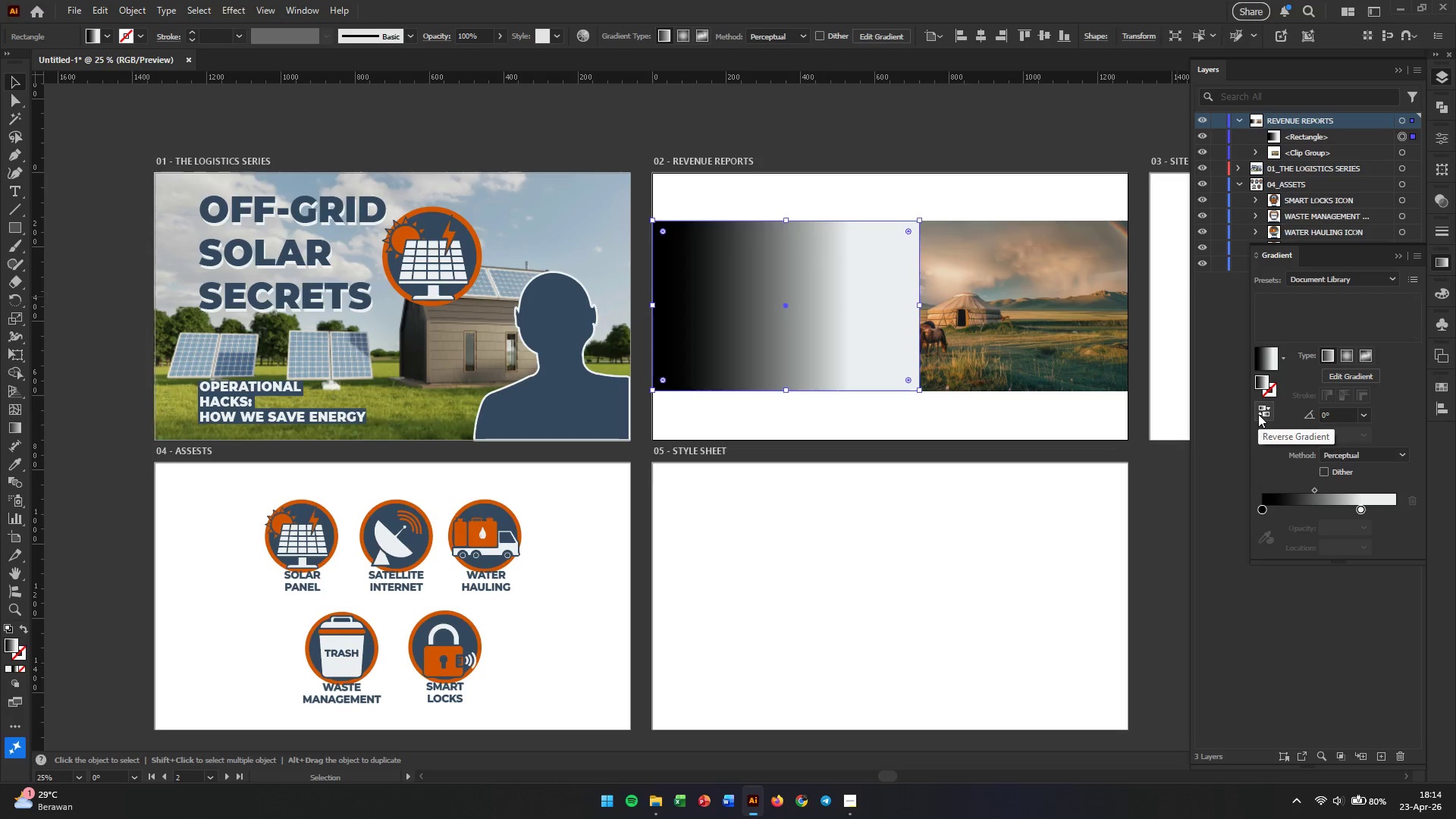 
wait(5.64)
 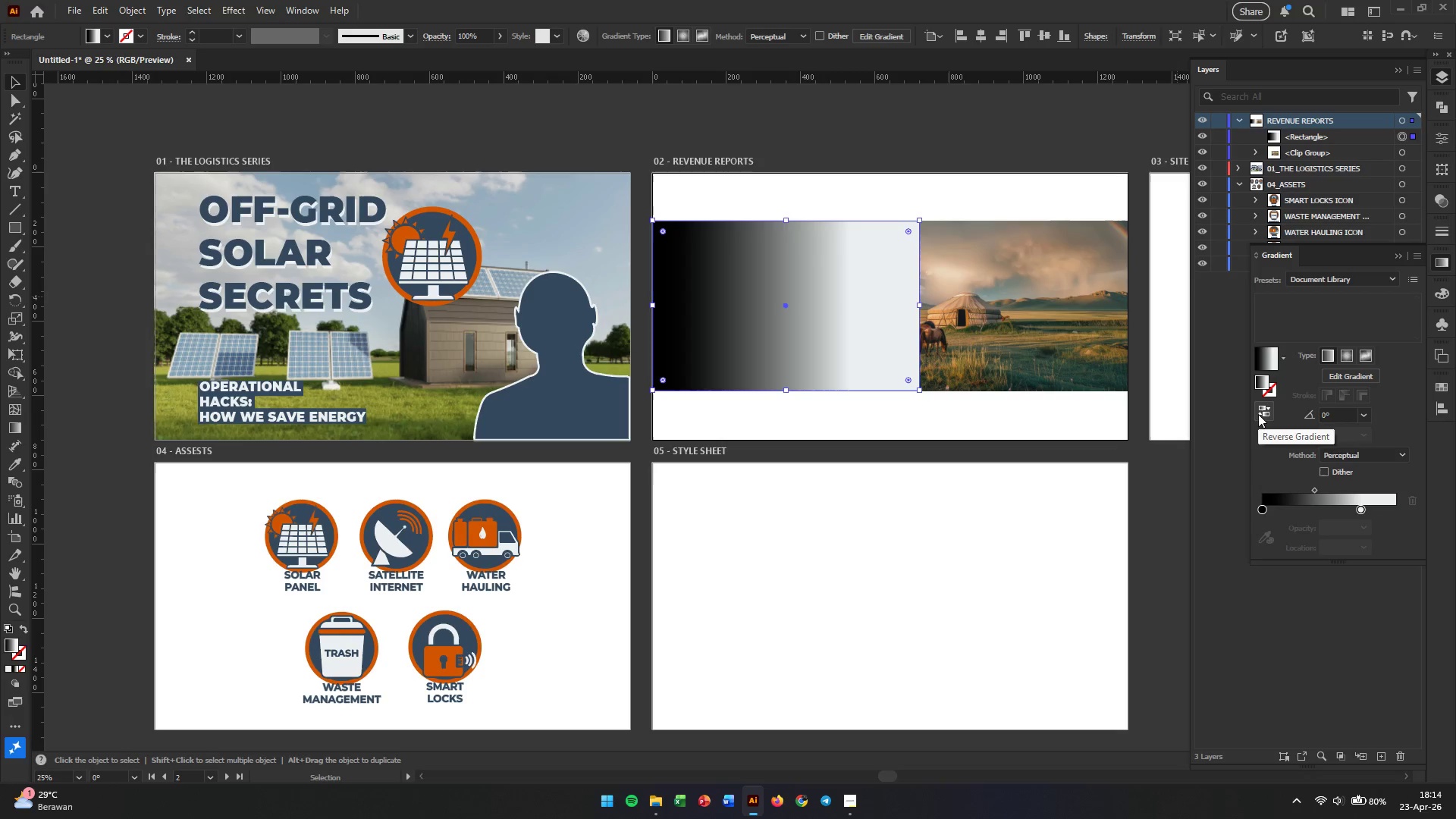 
key(Control+Z)
 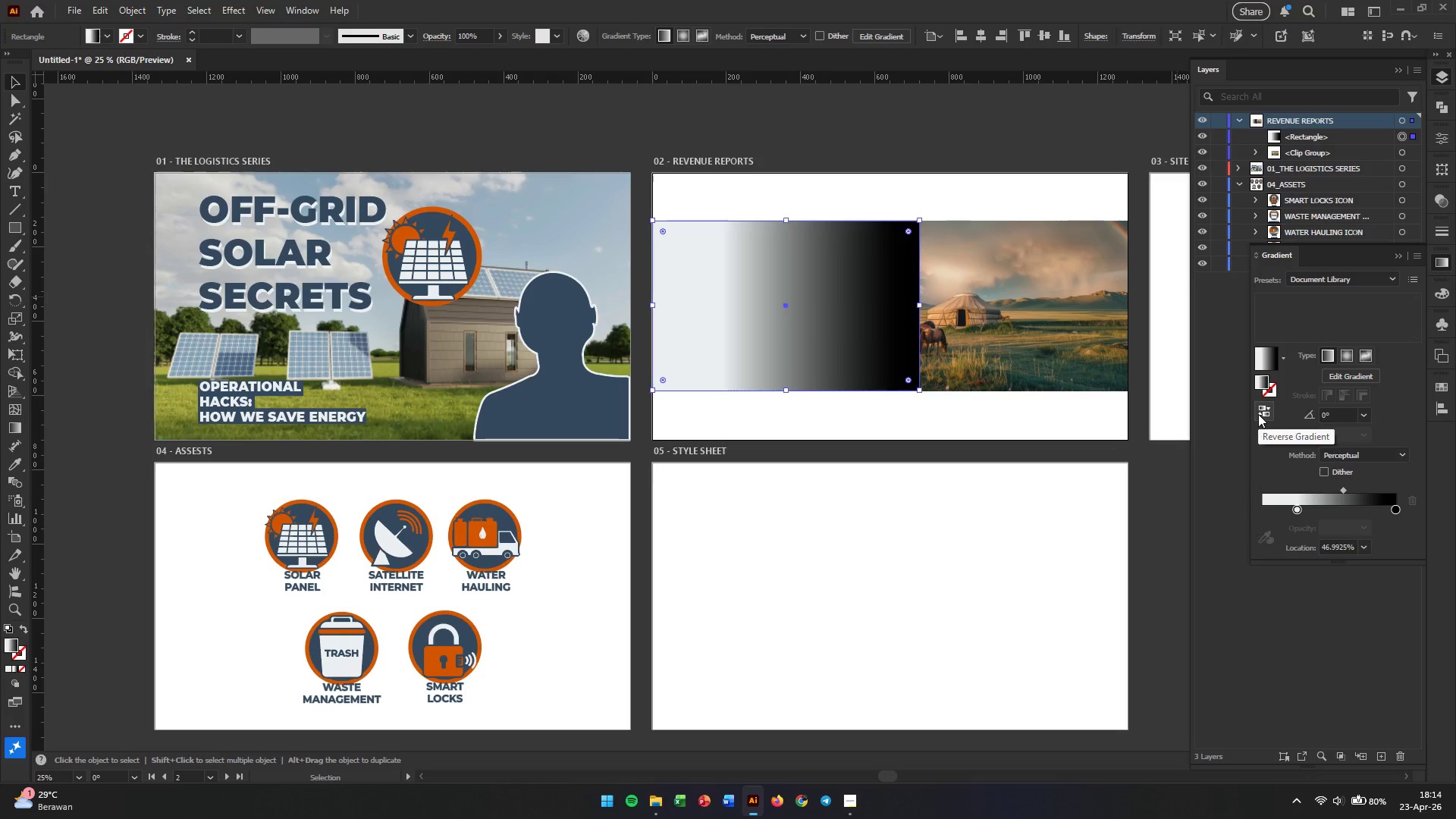 
key(Control+Z)
 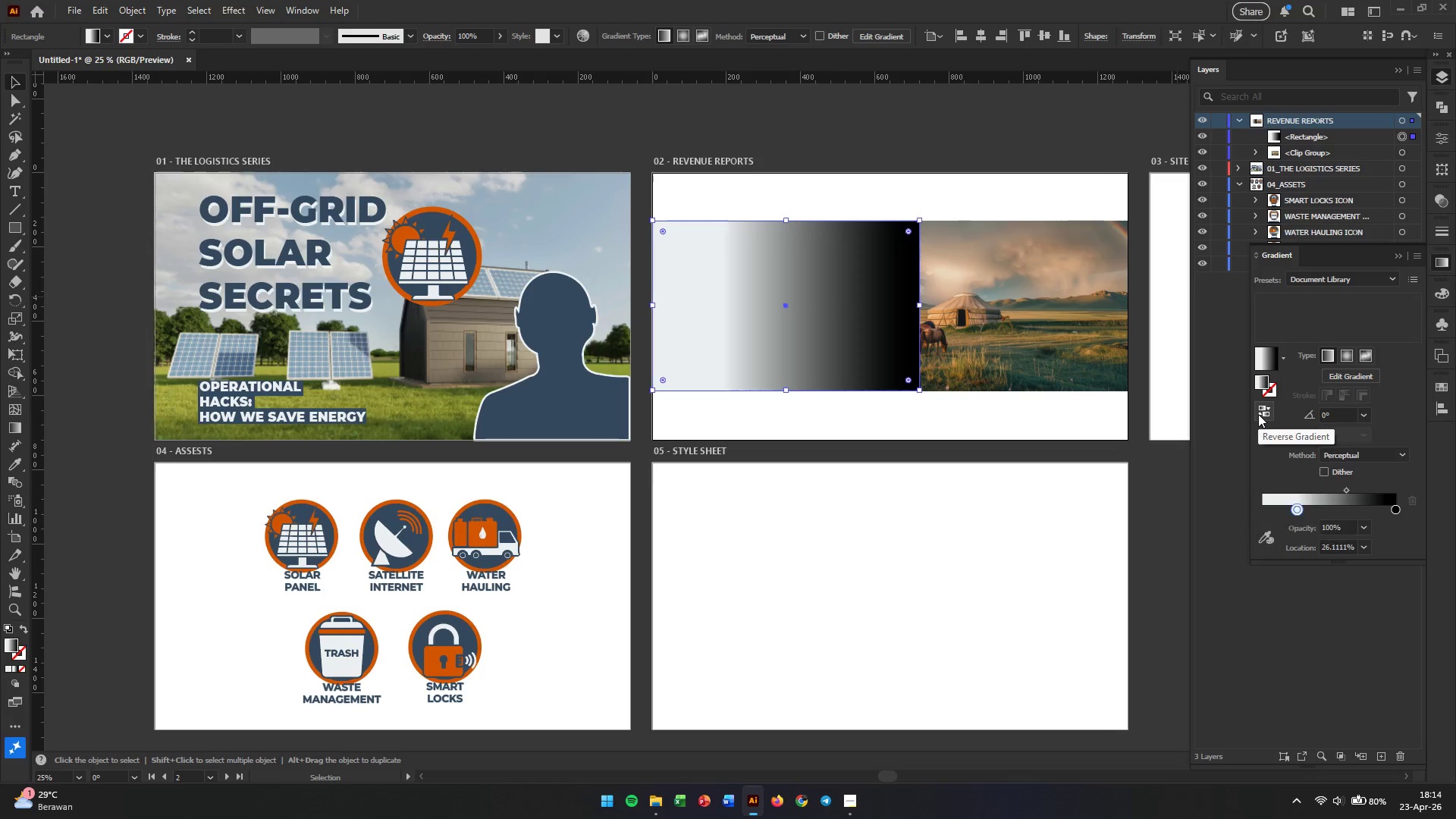 
key(Control+Z)
 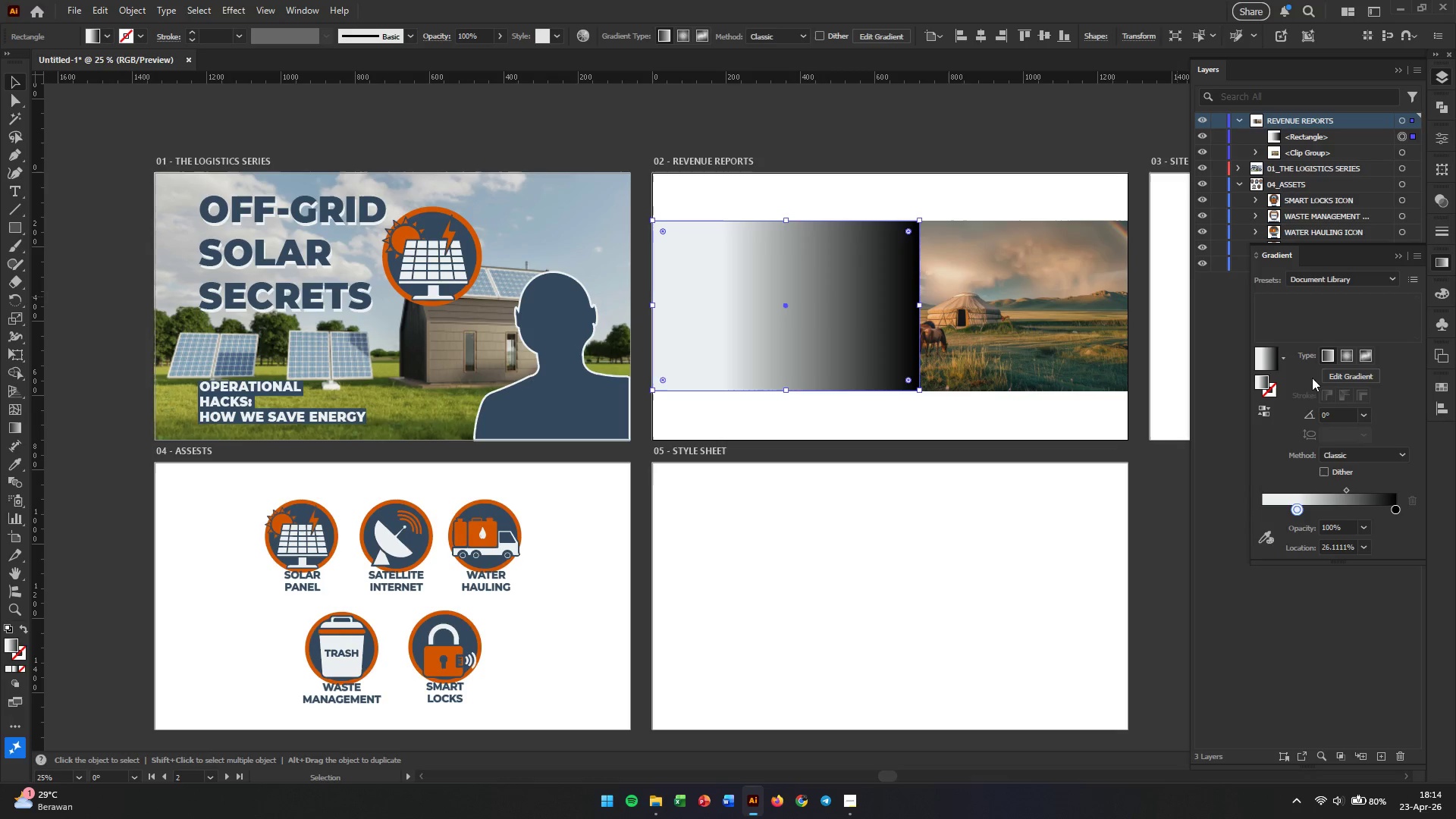 
left_click([1344, 373])
 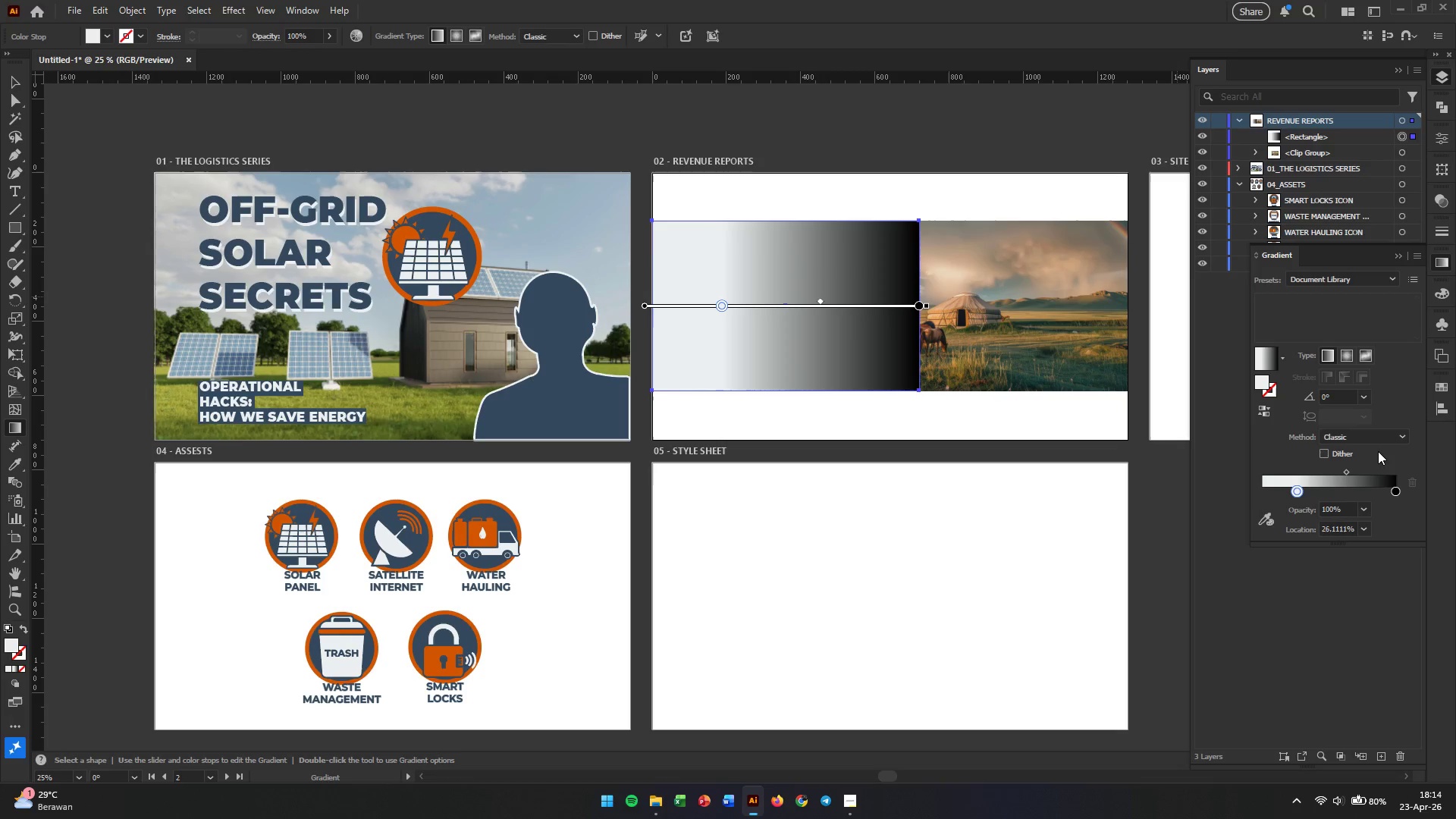 
wait(7.16)
 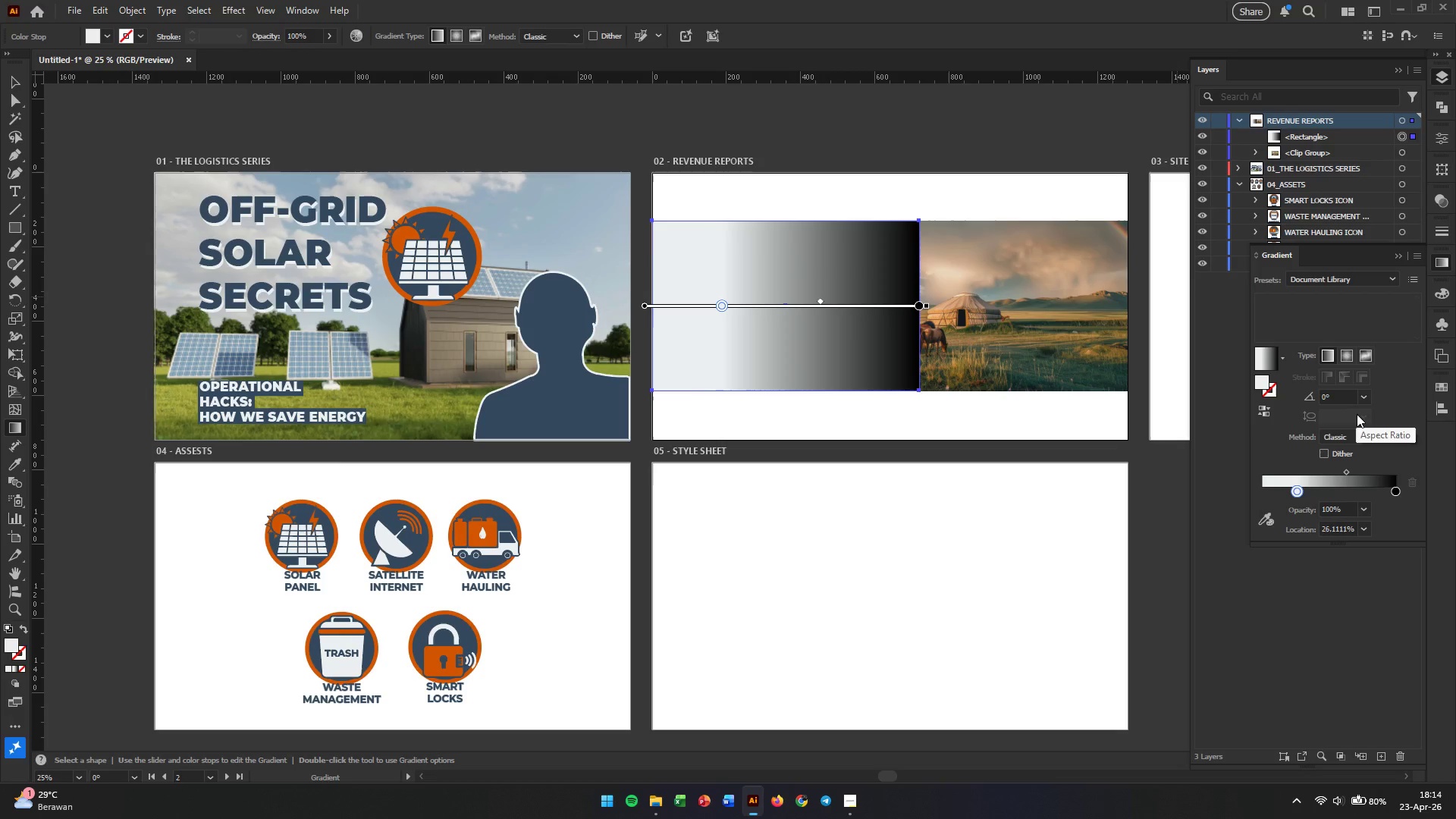 
left_click([781, 114])
 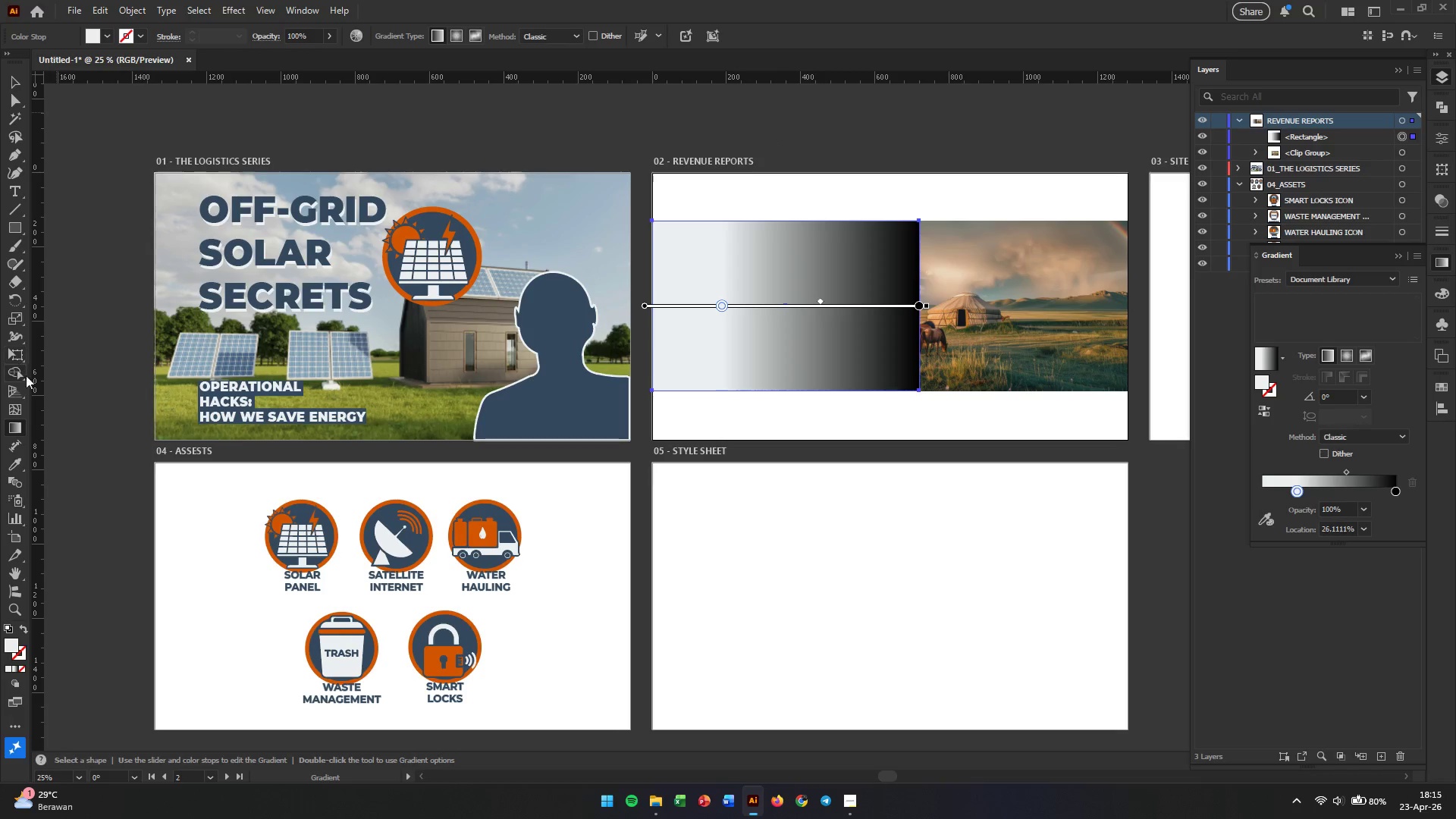 
left_click([19, 430])
 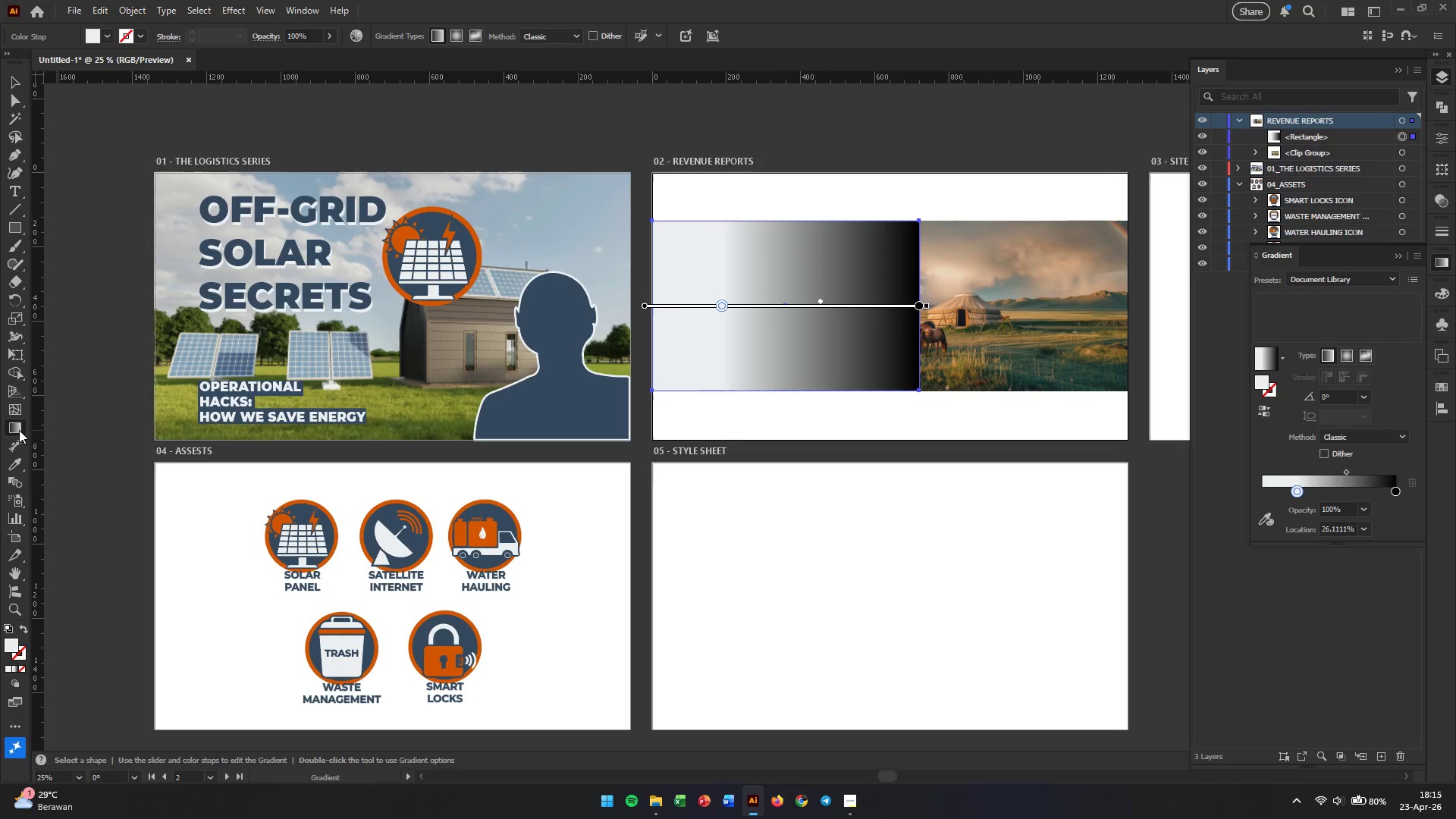 
right_click([19, 430])
 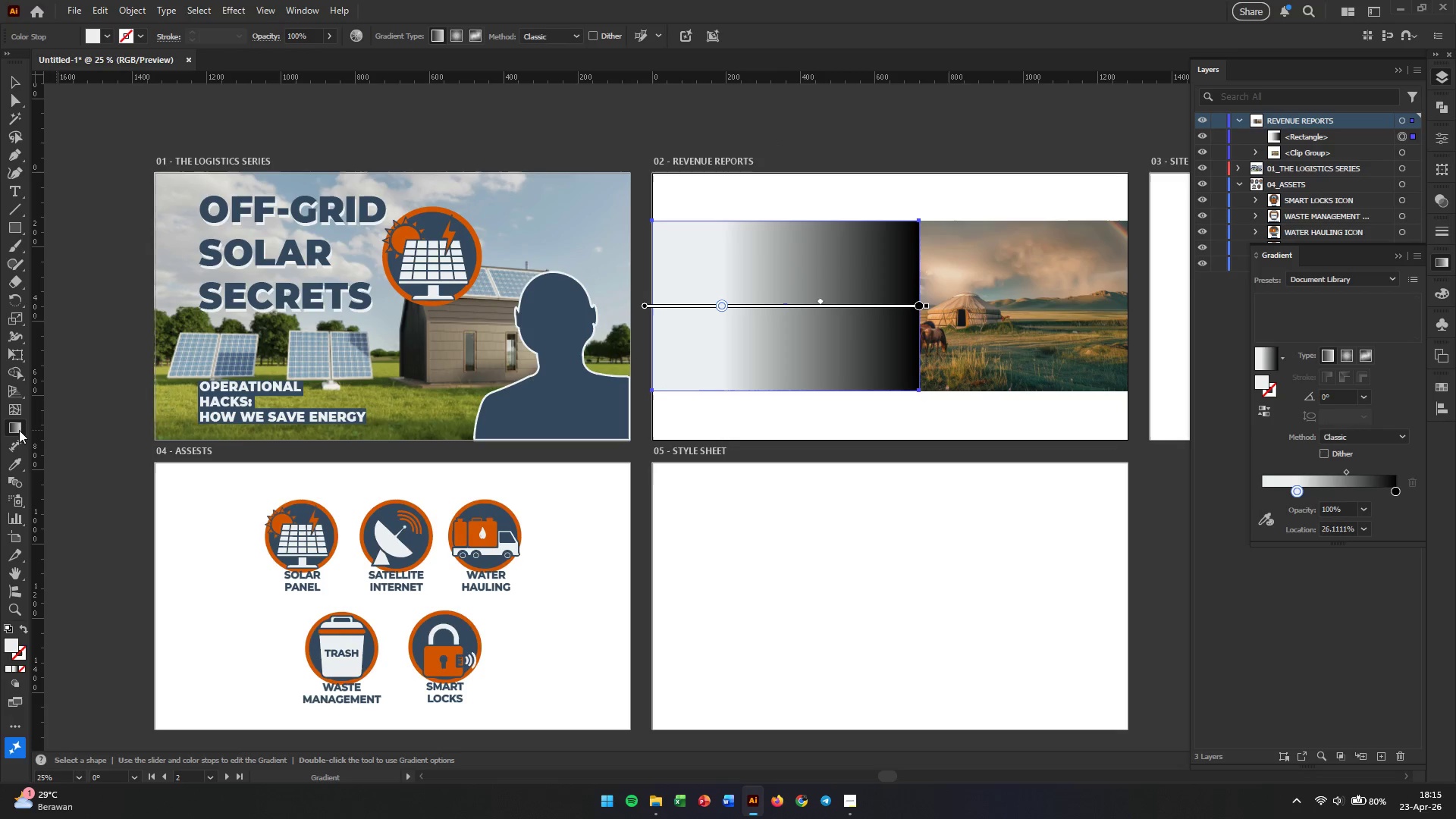 
double_click([19, 430])
 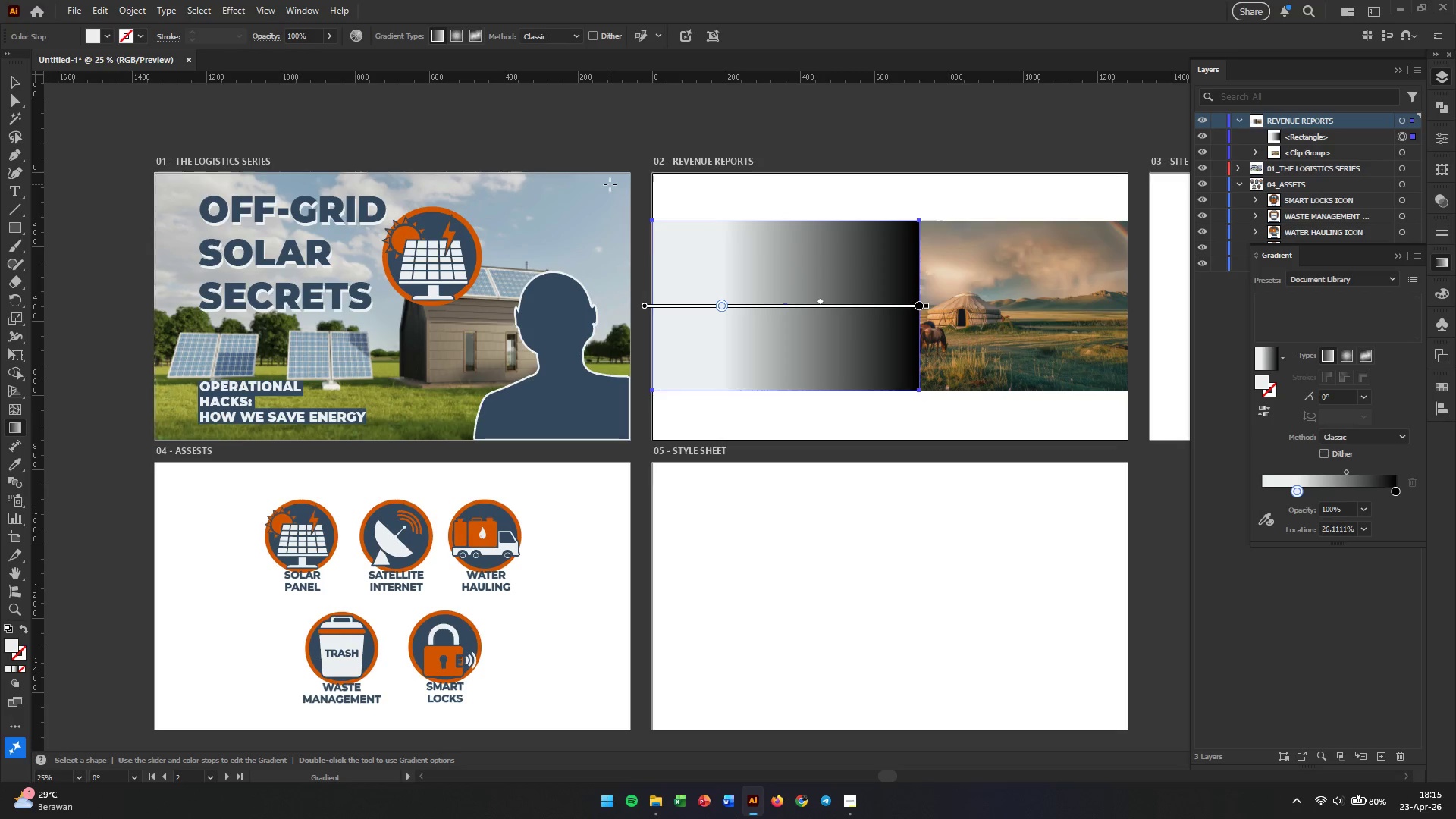 
wait(6.41)
 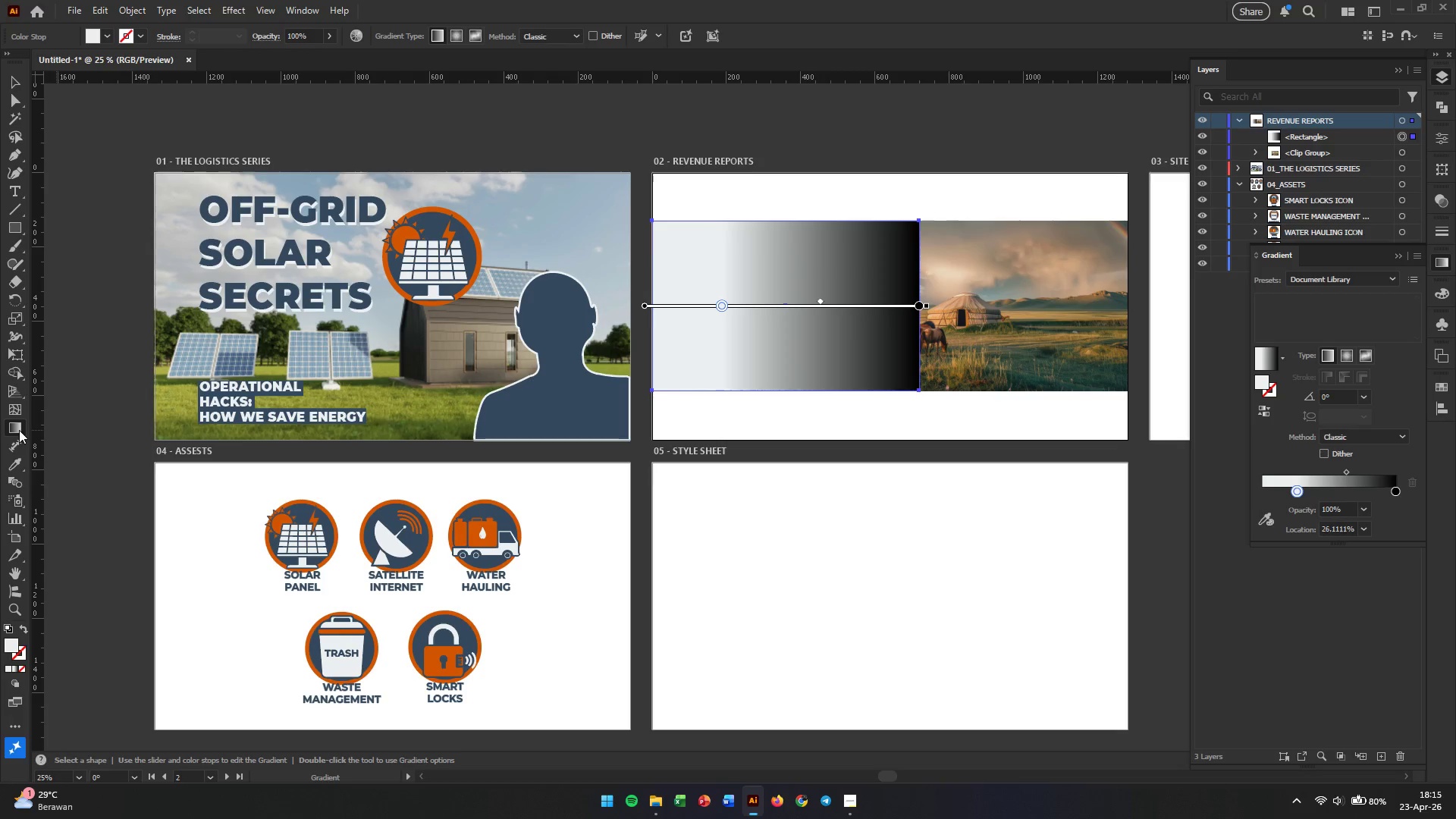 
mouse_move([1424, 216])
 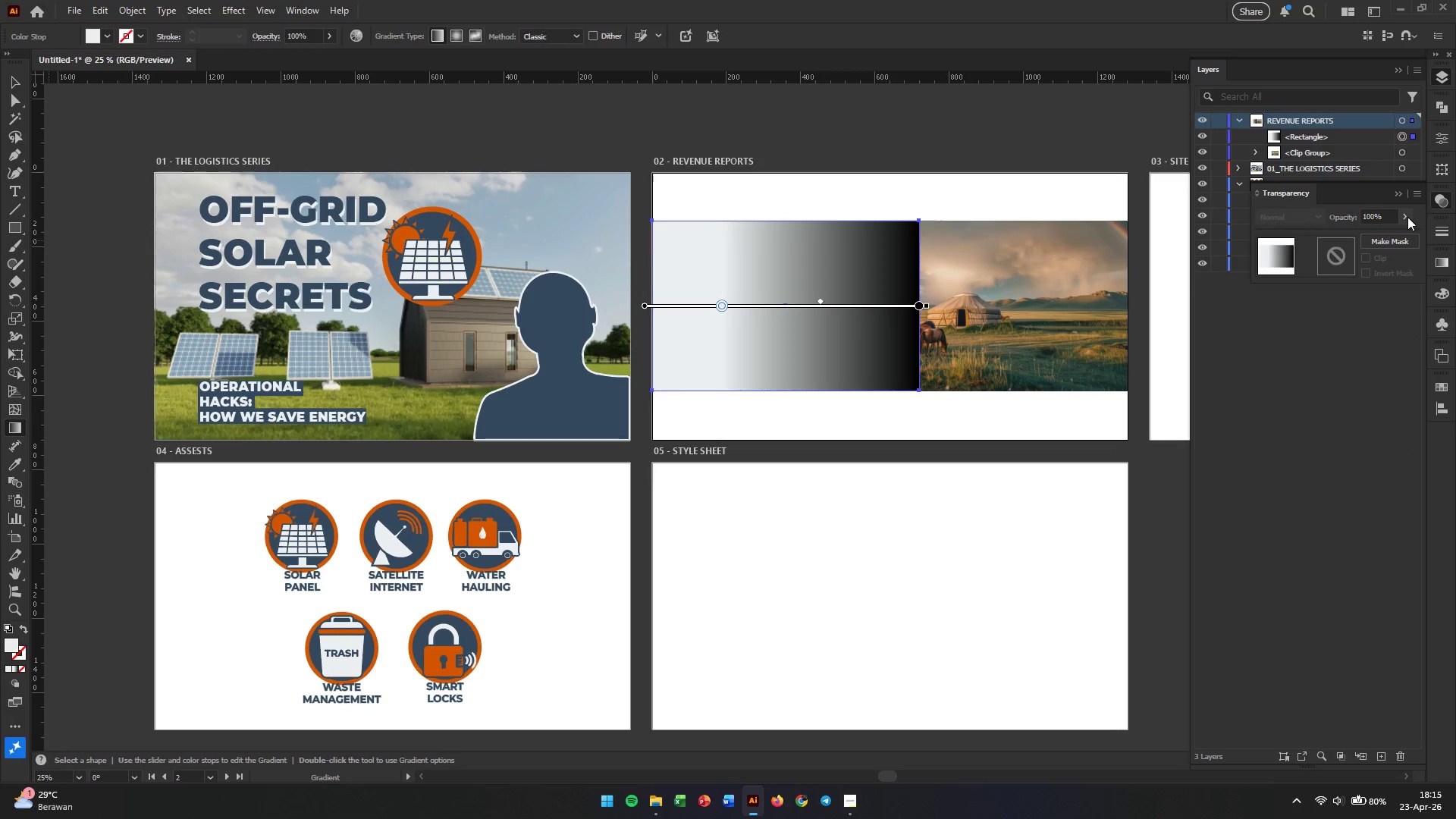 
left_click([1407, 217])
 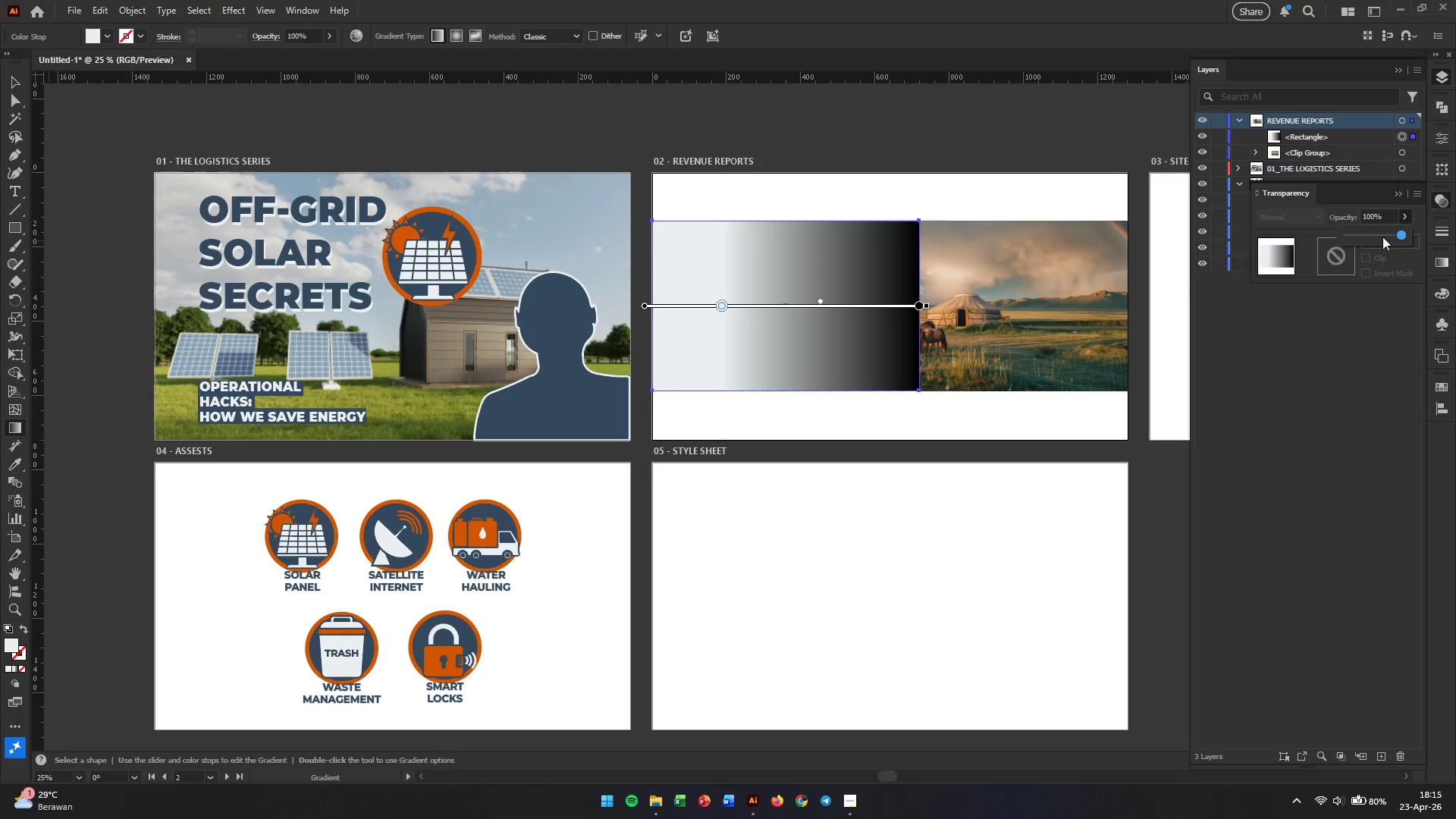 
left_click([1382, 237])
 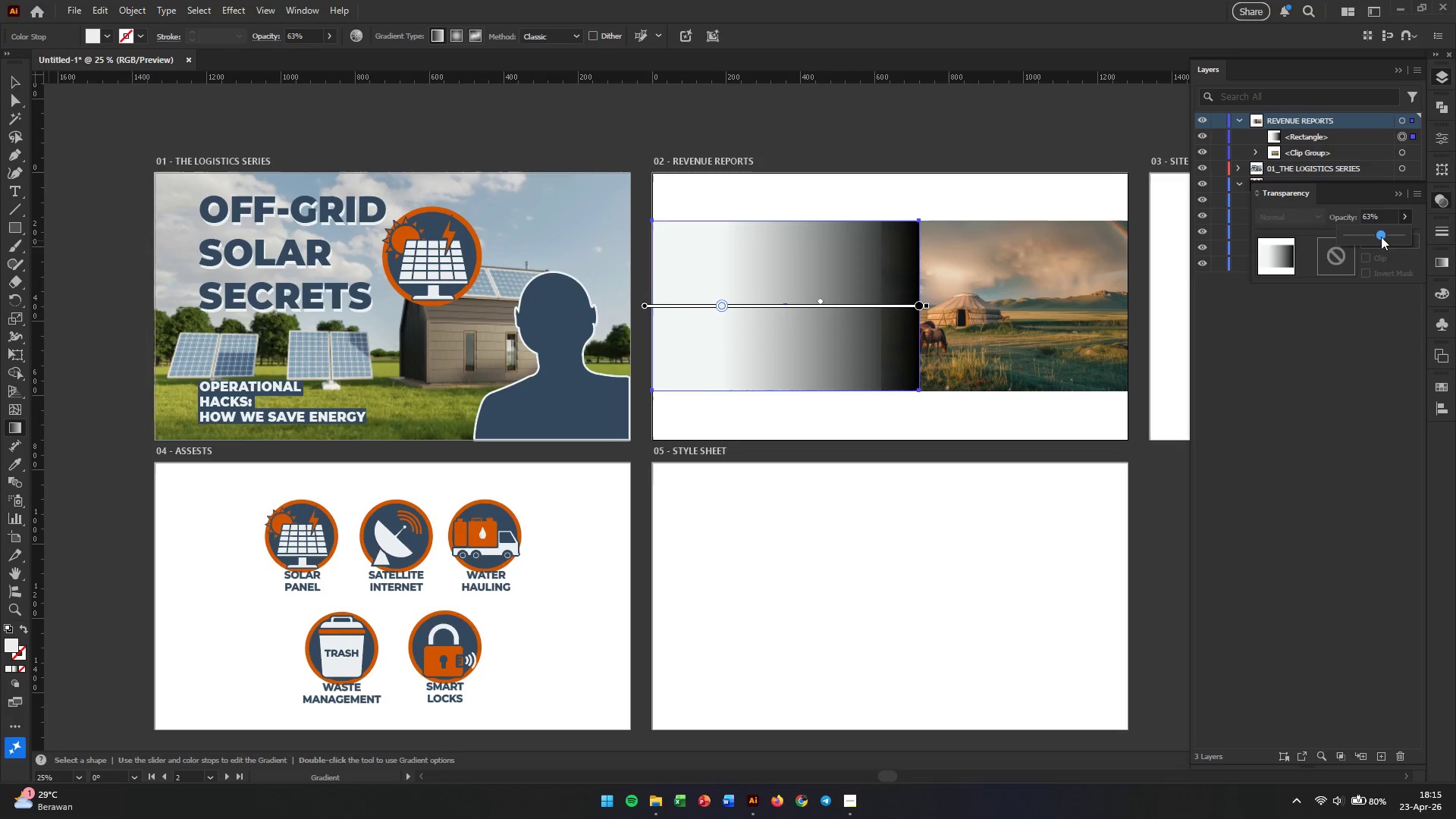 
left_click([1368, 318])
 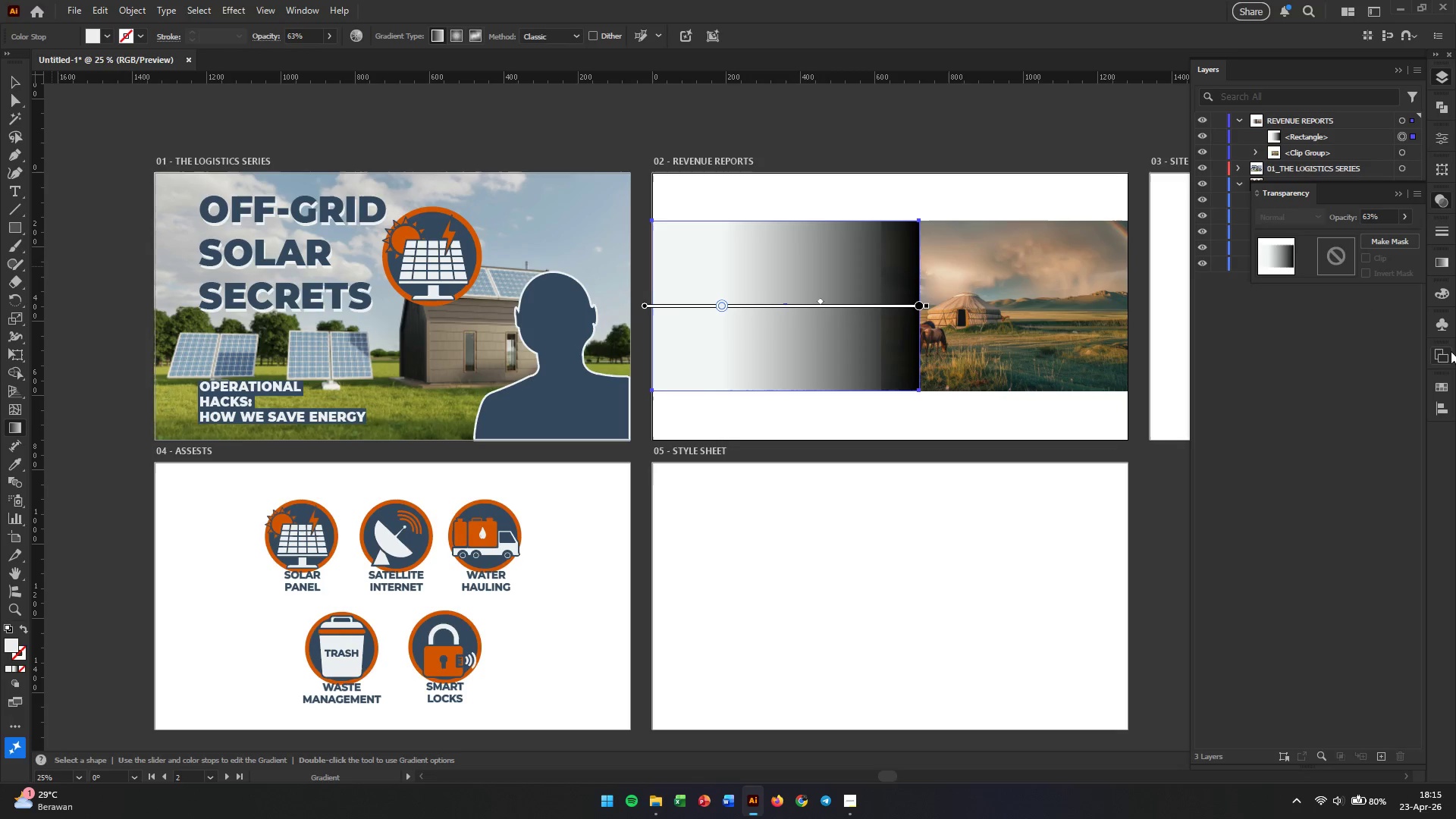 
wait(5.98)
 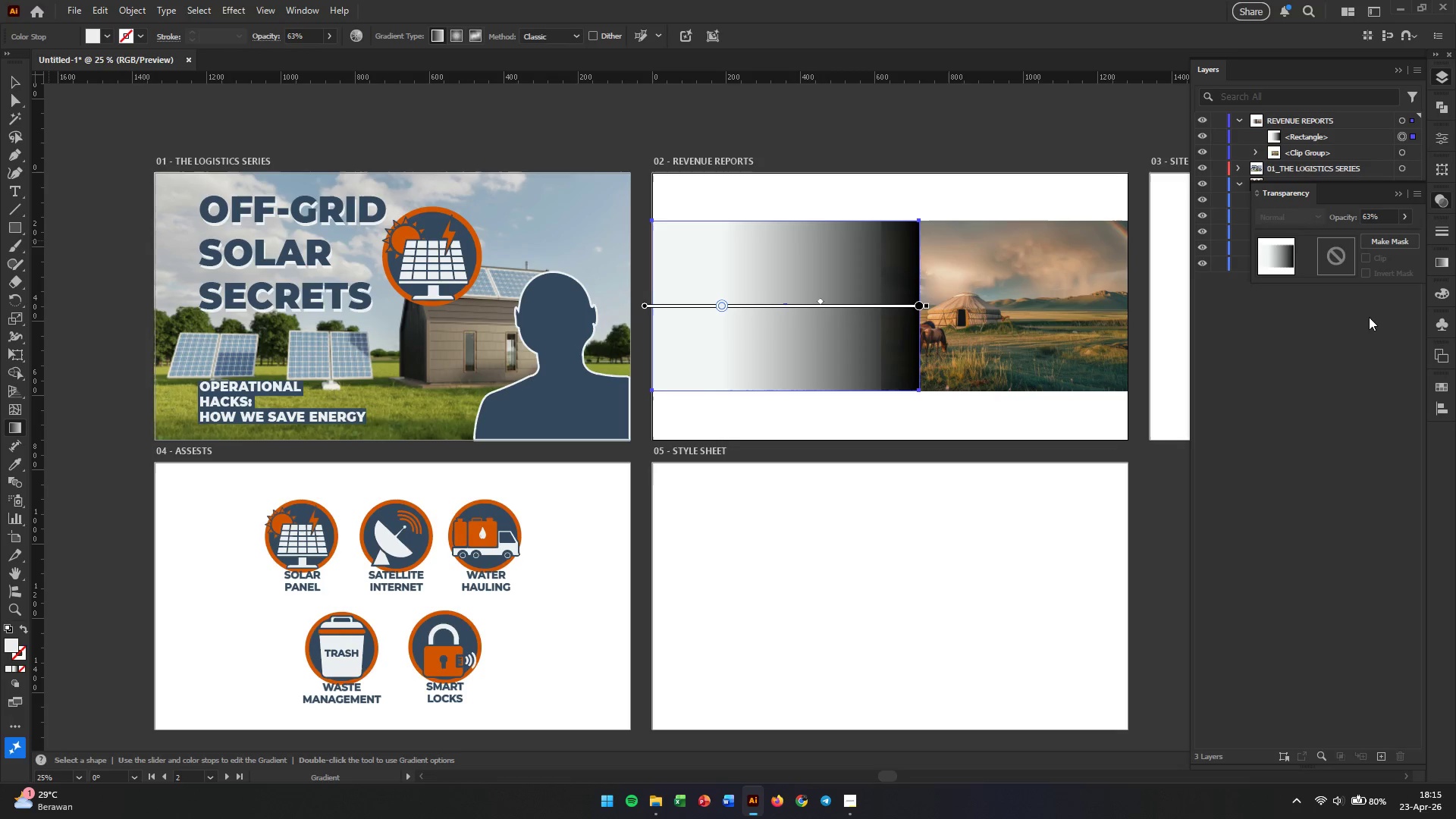 
left_click([1439, 263])
 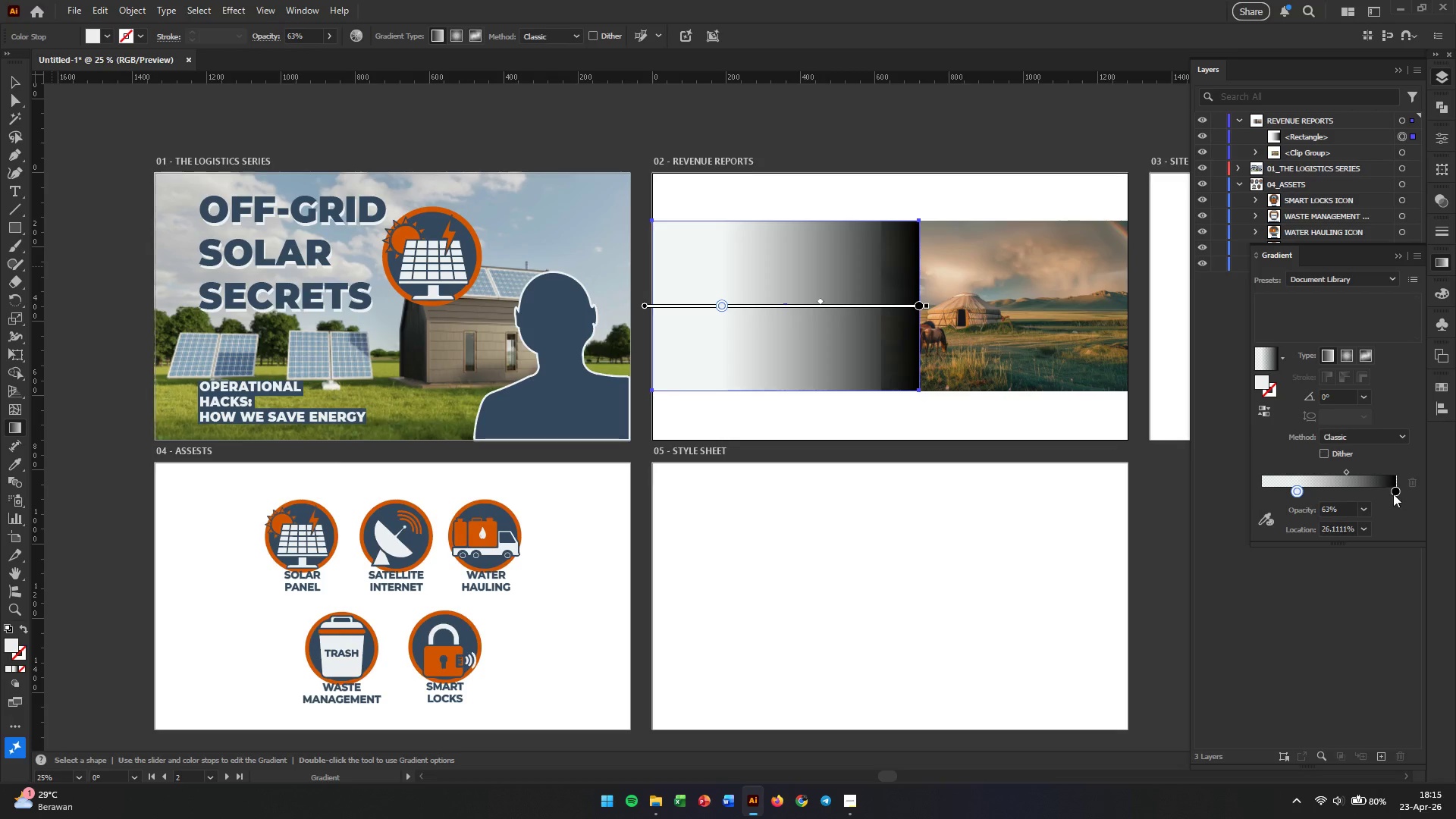 
double_click([1395, 494])
 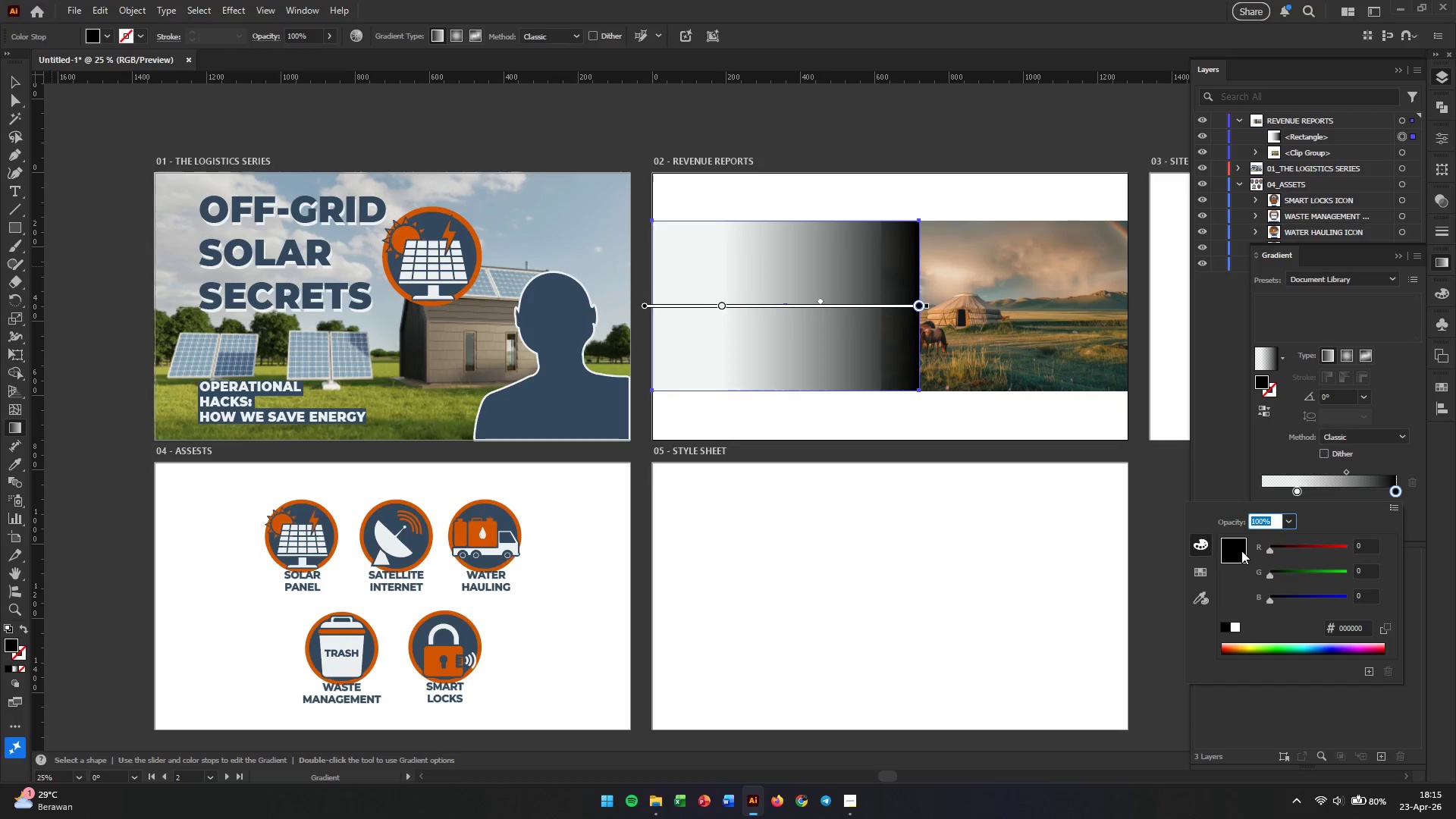 
double_click([1241, 551])
 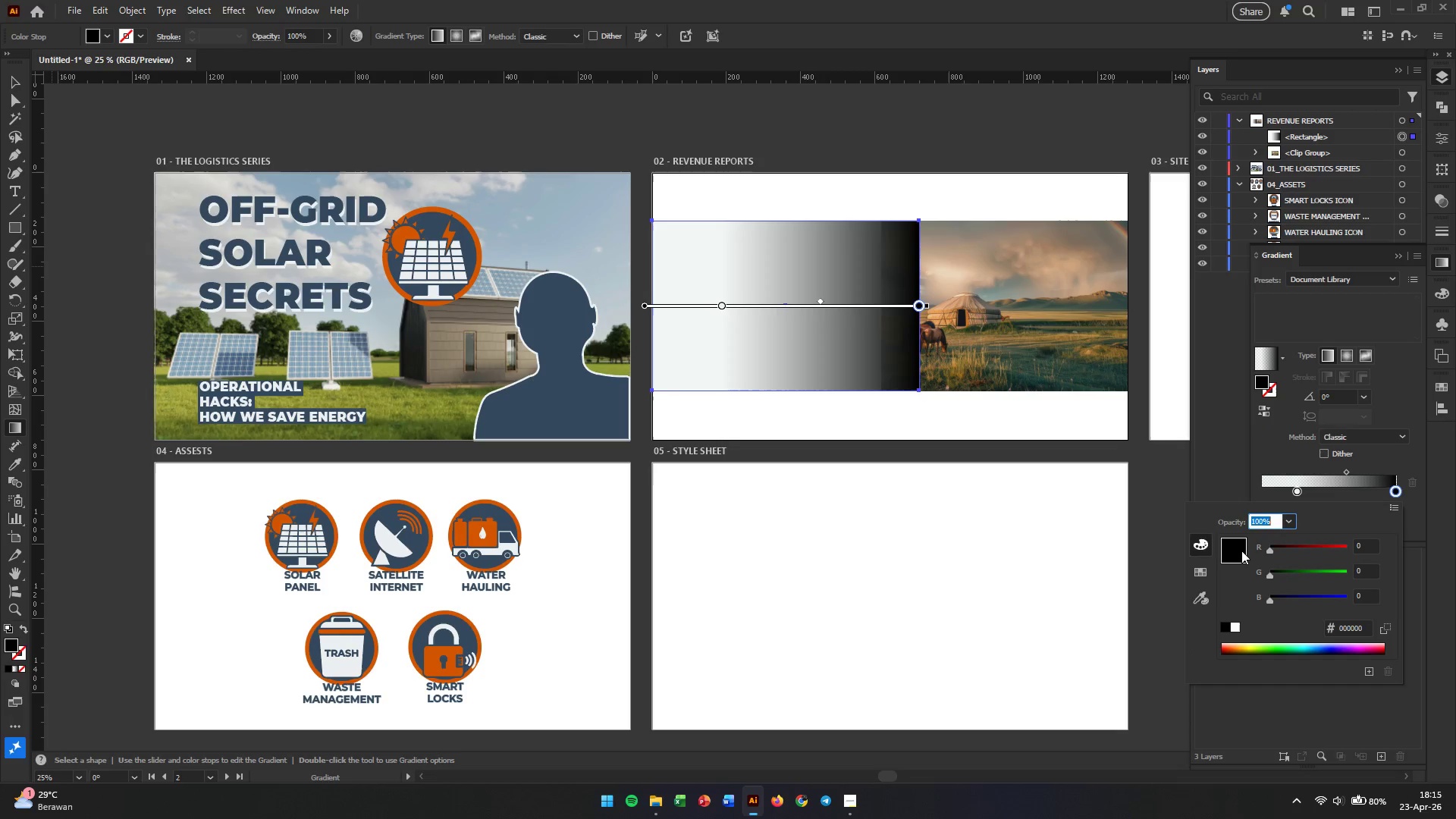 
left_click([1207, 567])
 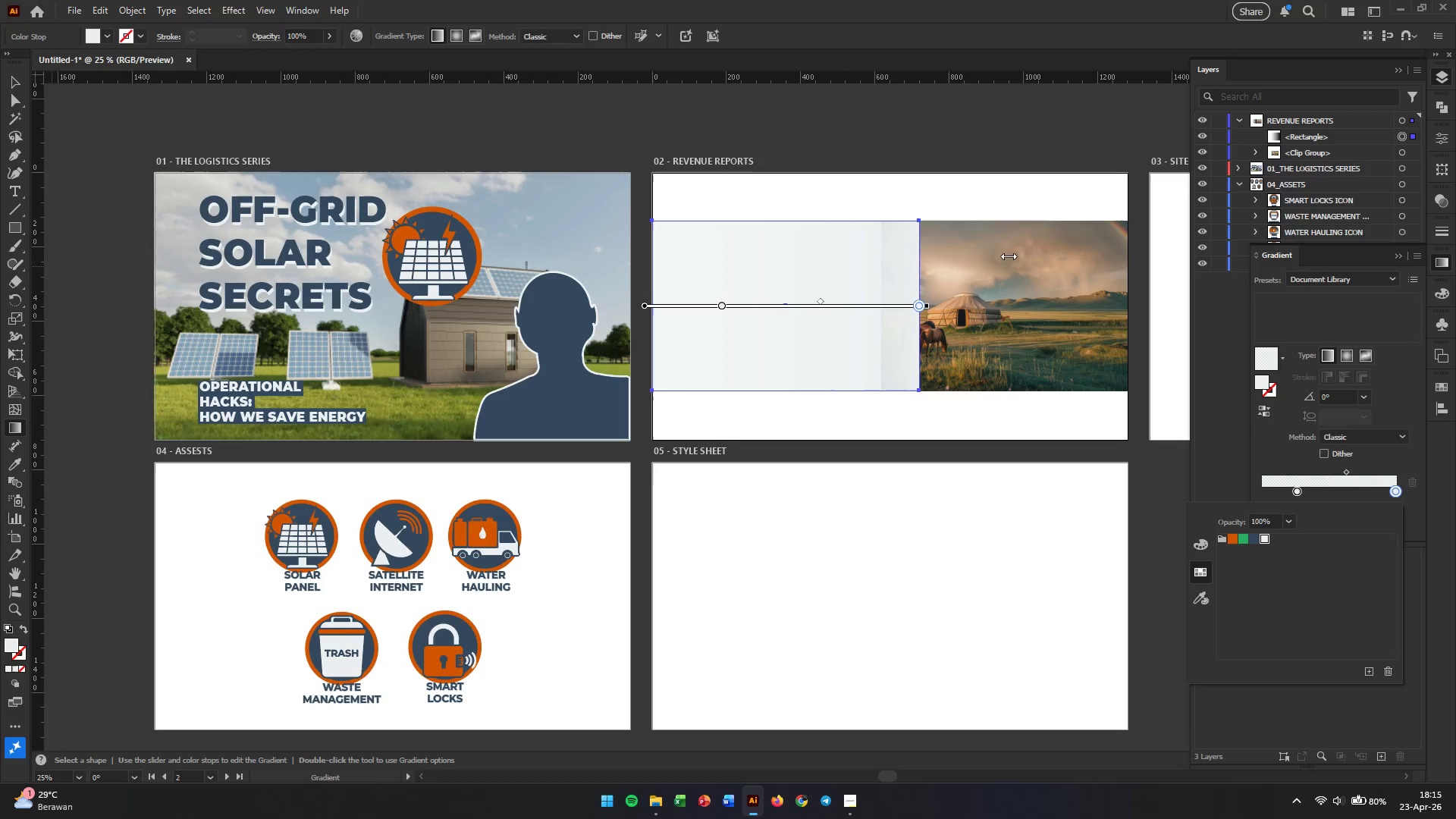 
left_click_drag(start_coordinate=[915, 306], to_coordinate=[874, 306])
 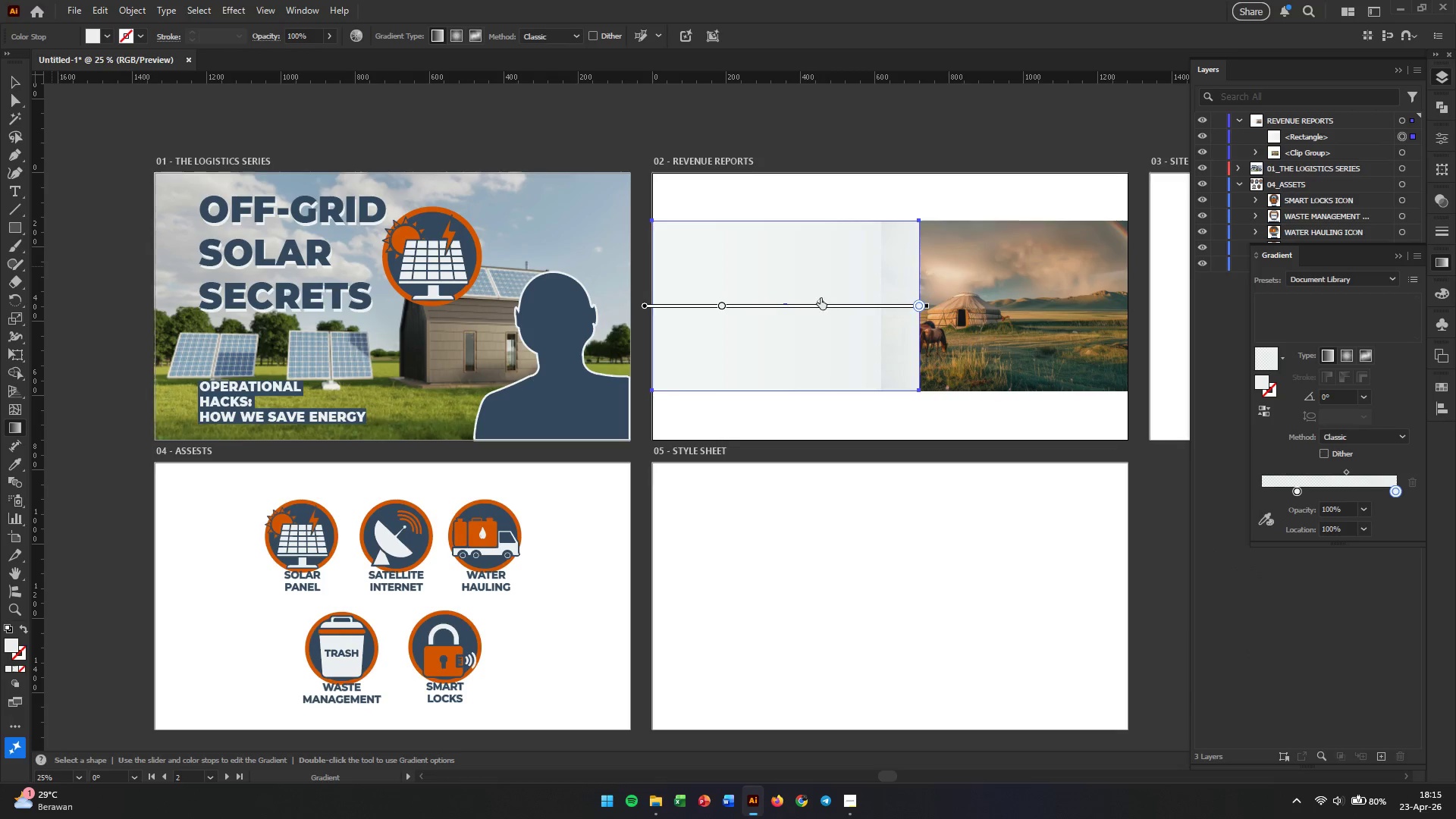 
left_click_drag(start_coordinate=[817, 300], to_coordinate=[877, 300])
 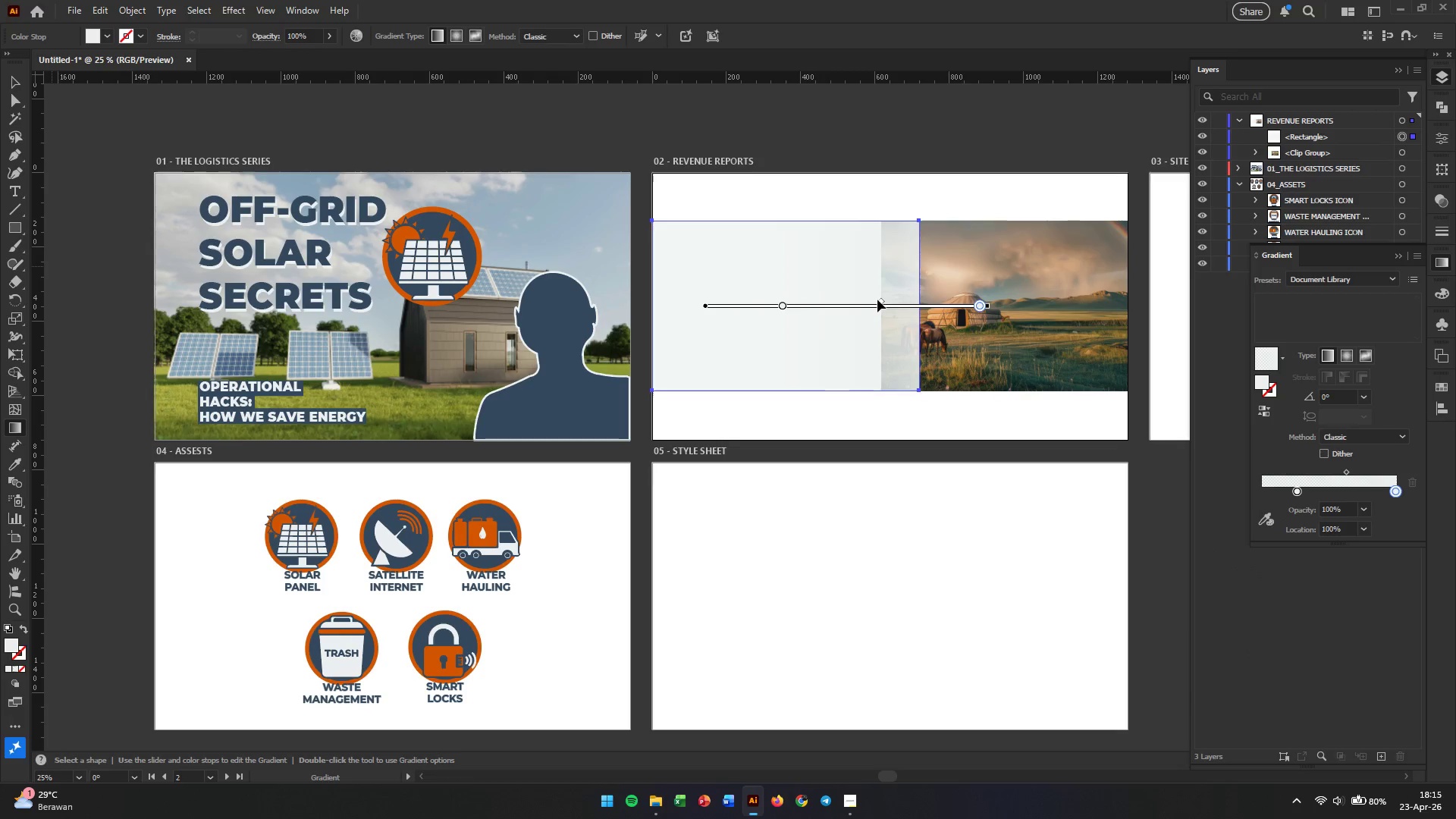 
left_click_drag(start_coordinate=[877, 300], to_coordinate=[902, 301])
 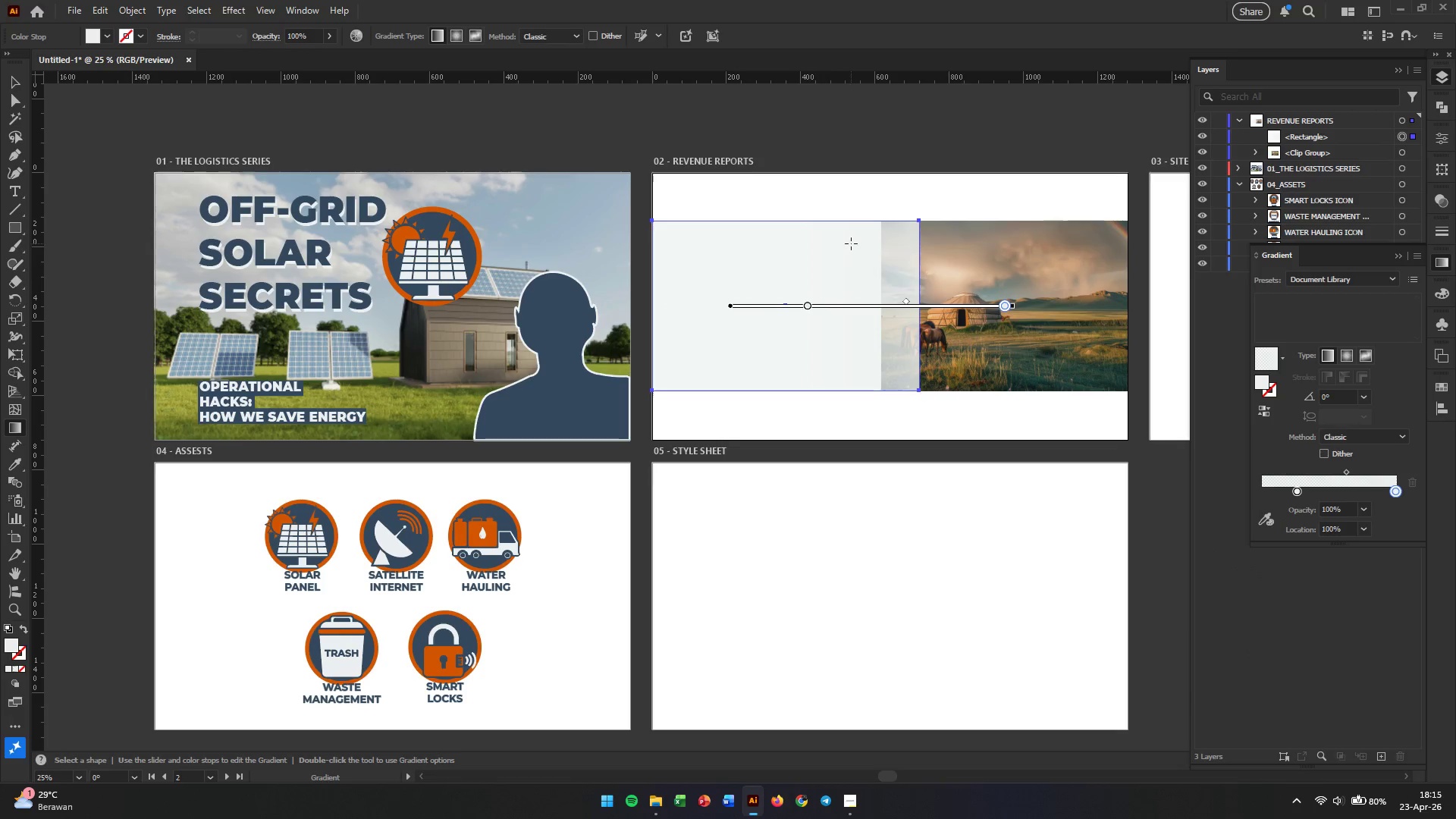 
left_click([851, 243])
 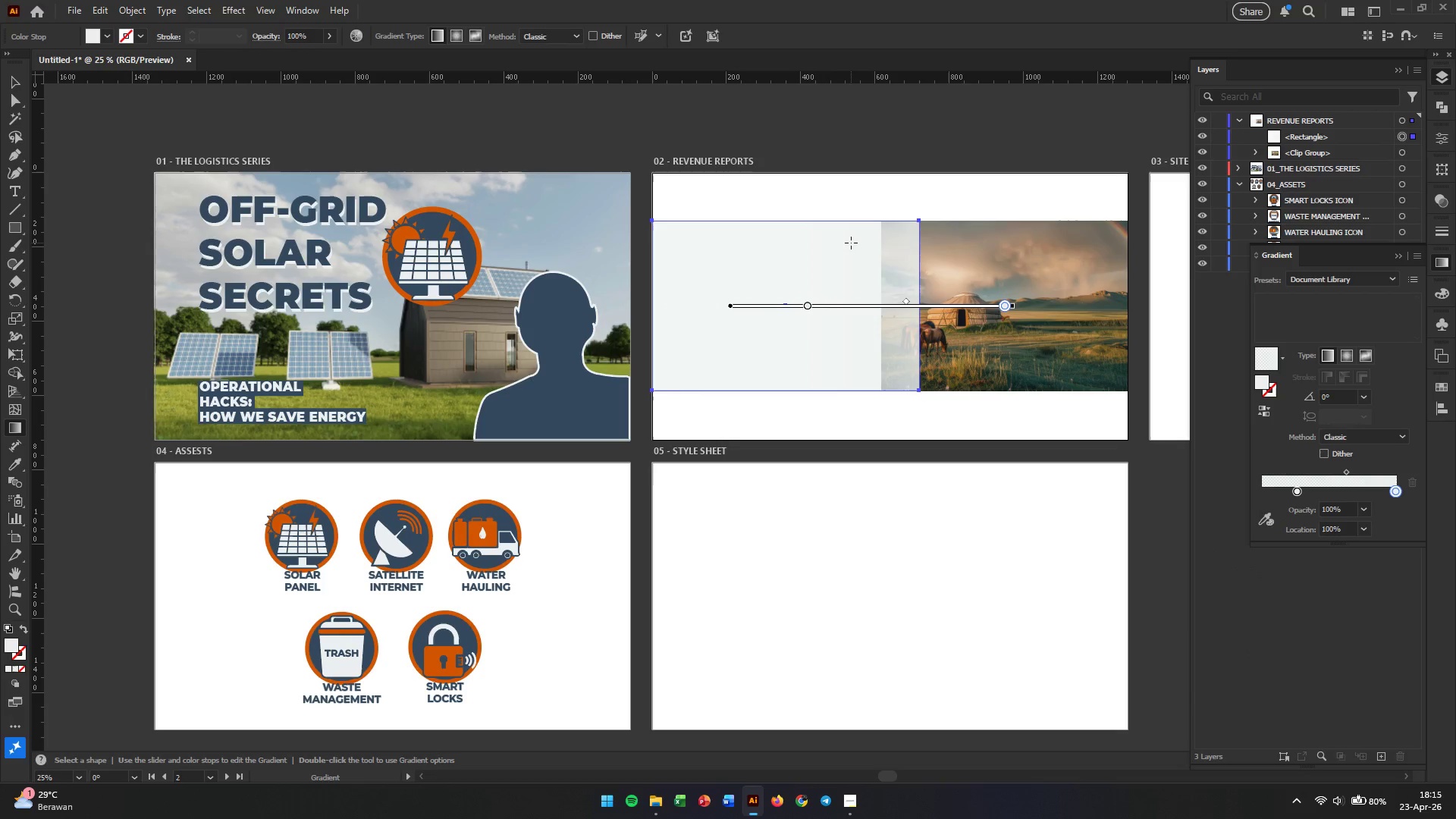 
key(Backspace)
 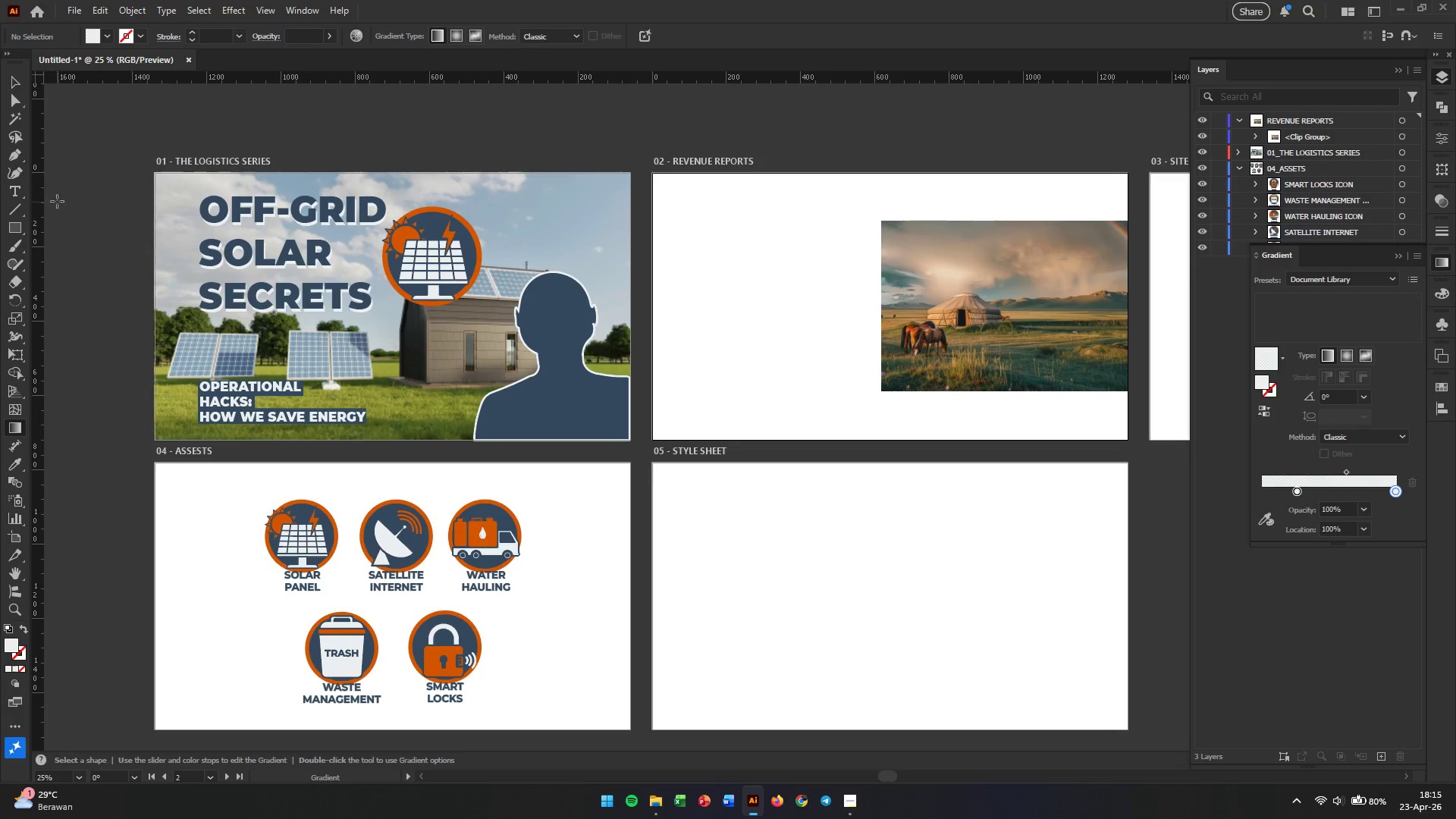 
left_click([14, 229])
 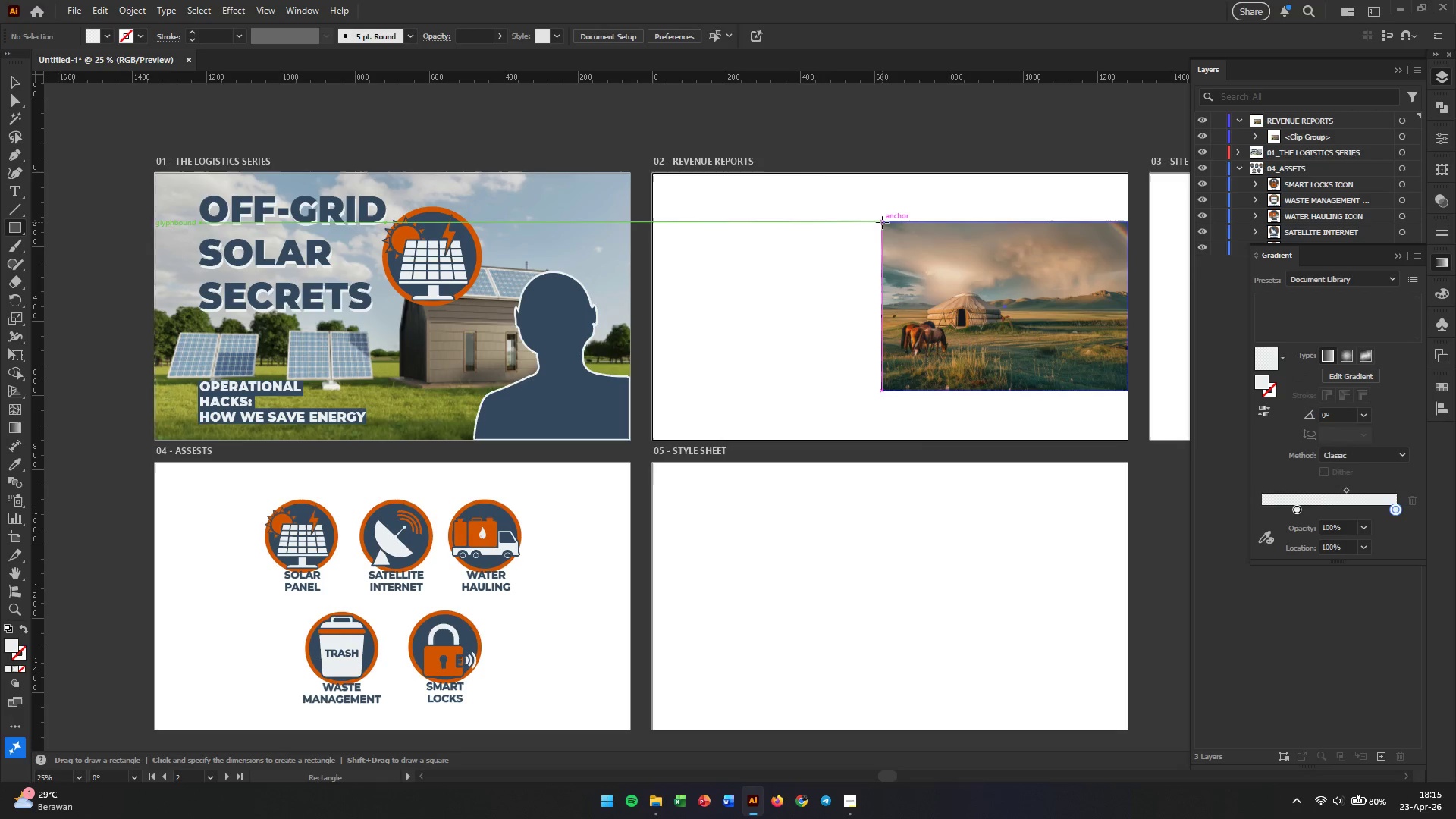 
left_click_drag(start_coordinate=[881, 222], to_coordinate=[654, 390])
 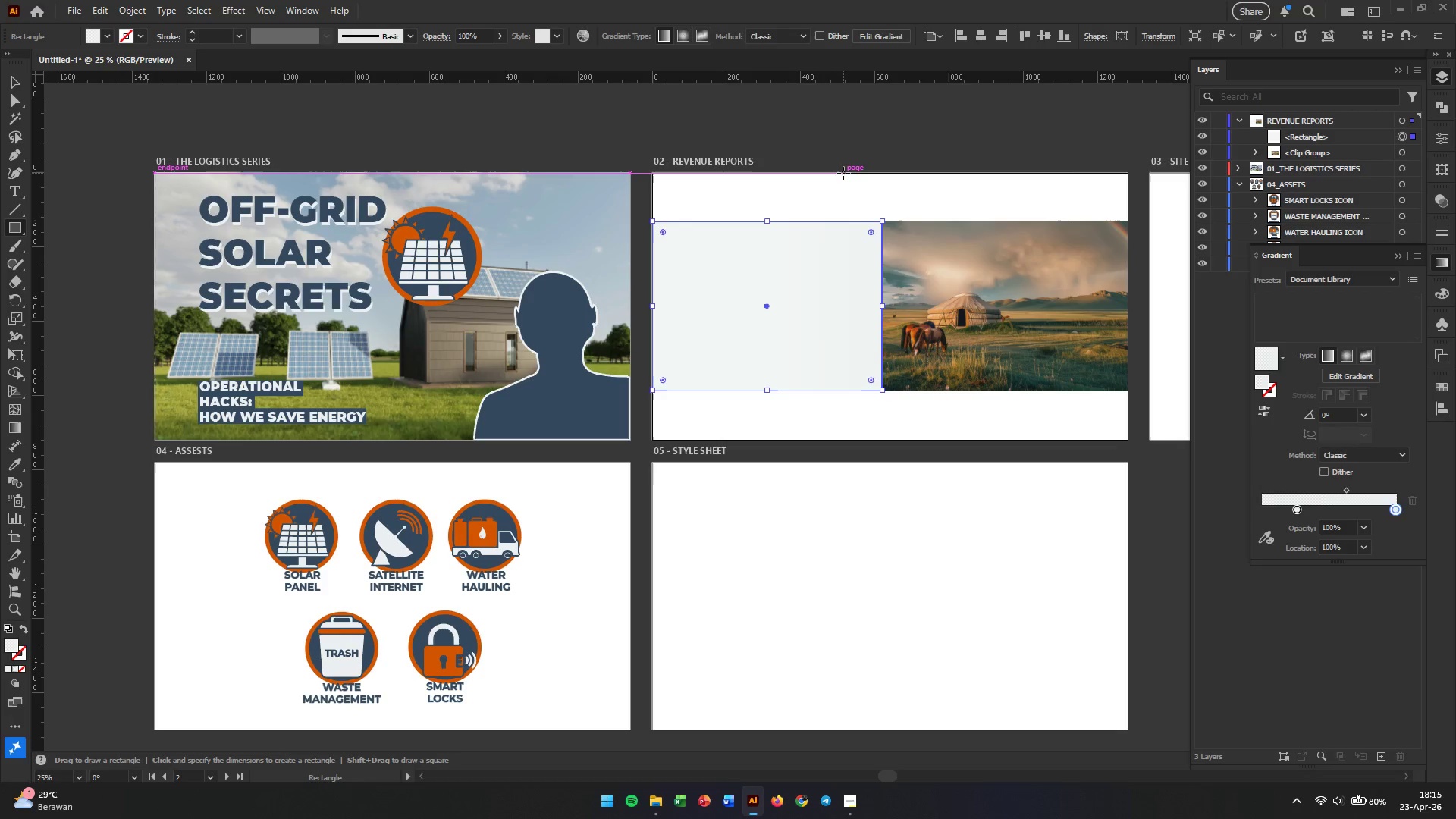 
key(V)
 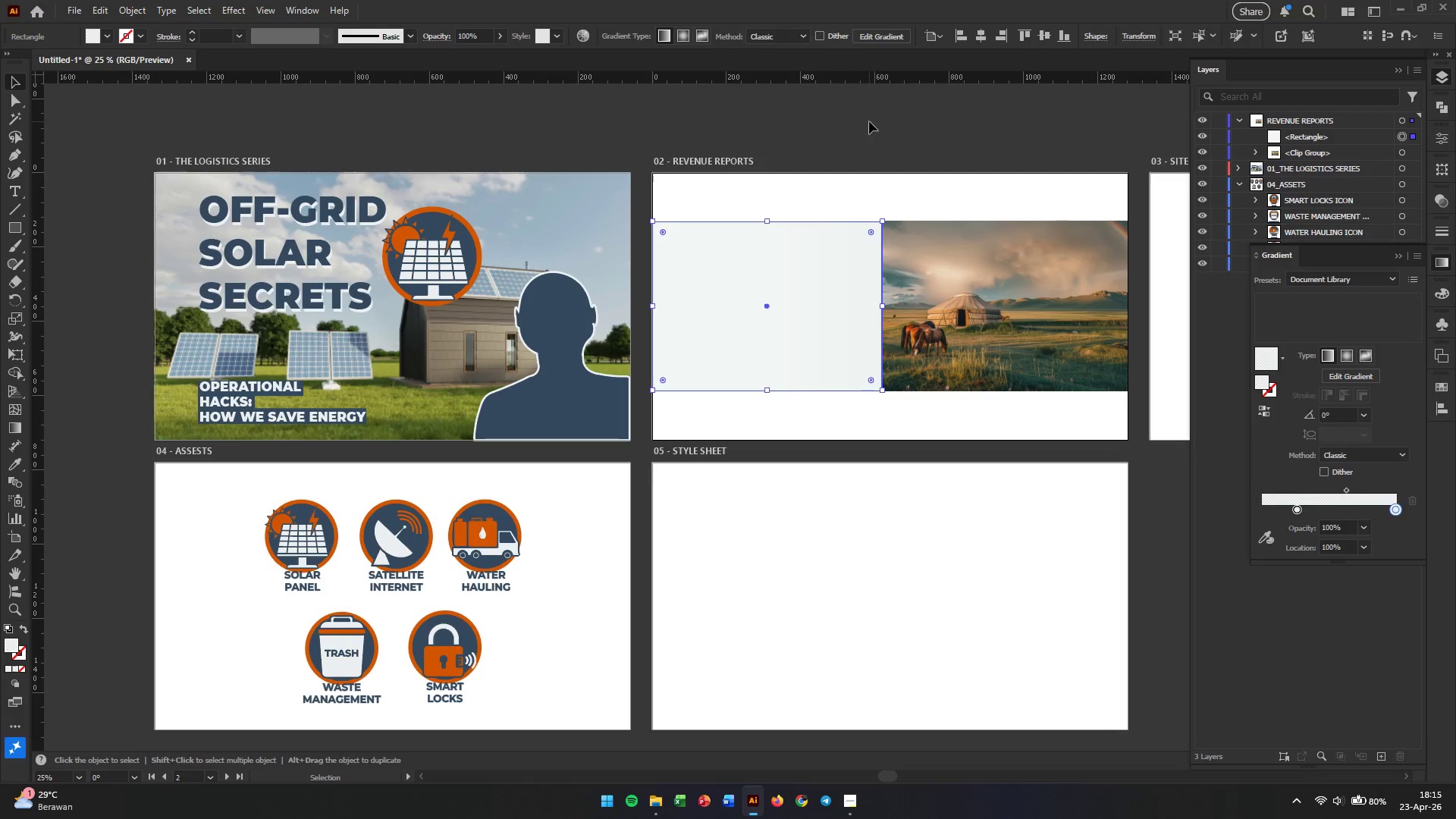 
left_click([875, 120])
 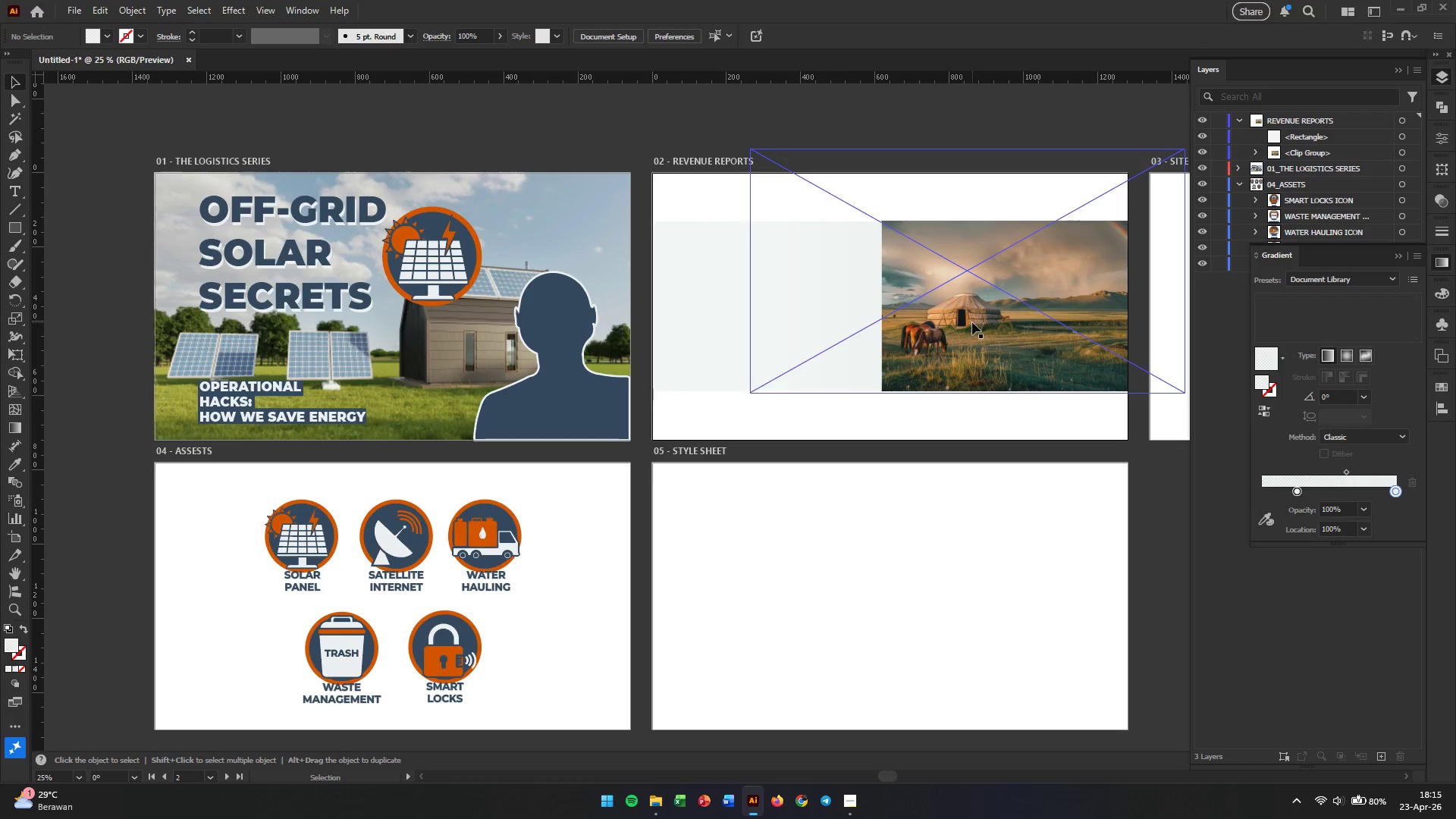 
left_click([972, 322])
 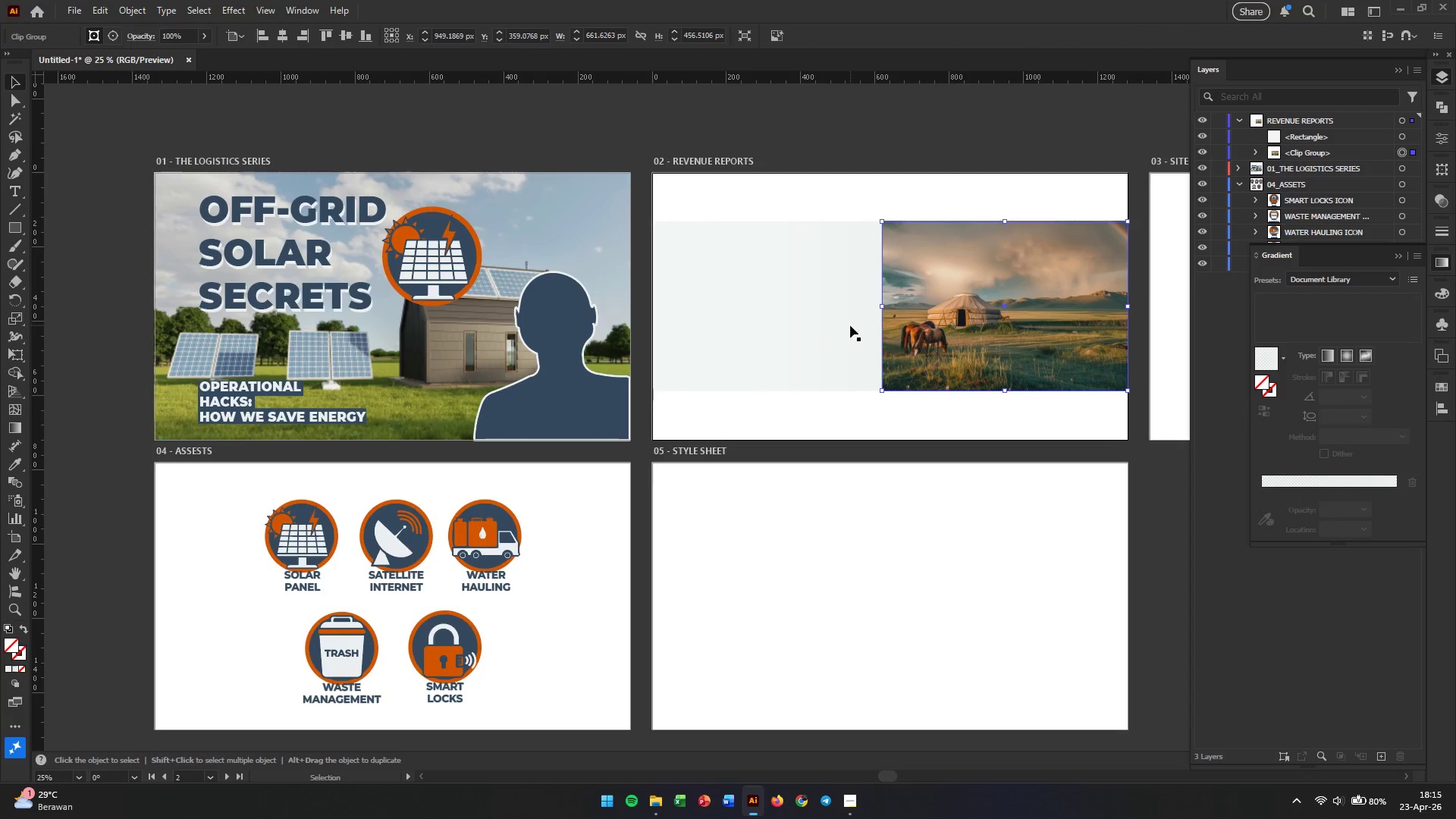 
left_click_drag(start_coordinate=[805, 323], to_coordinate=[904, 598])
 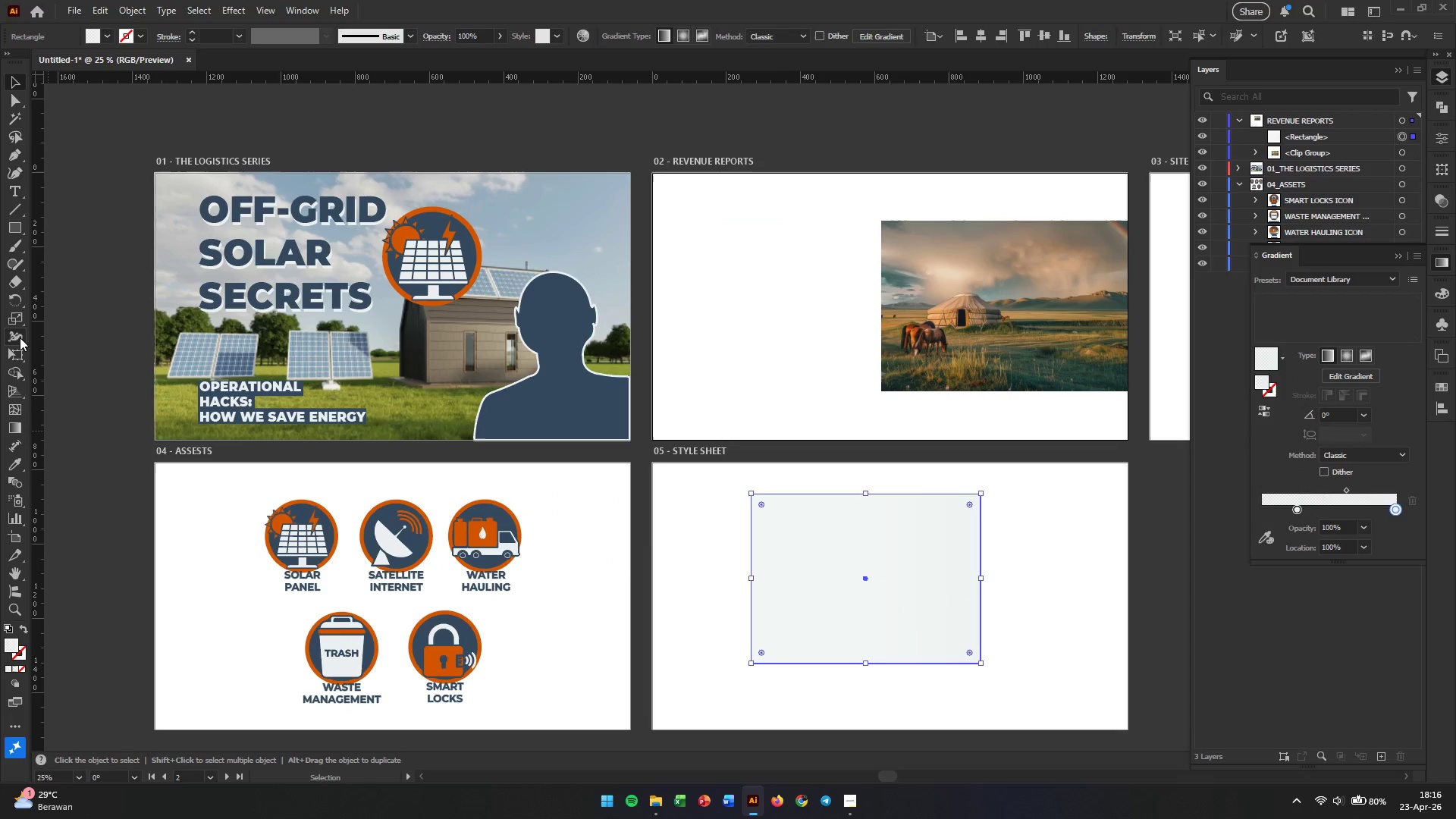 
wait(5.08)
 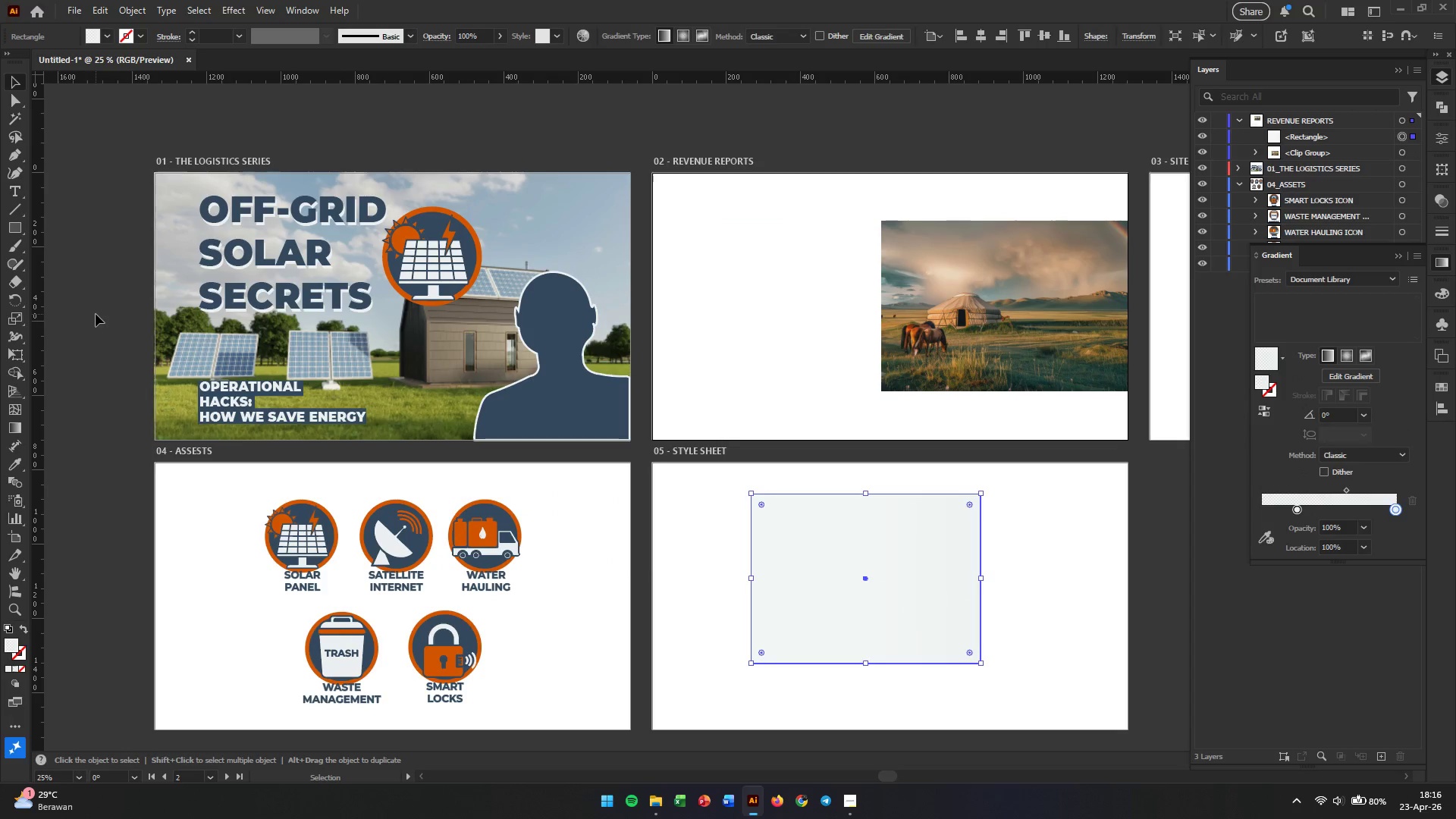 
left_click([17, 228])
 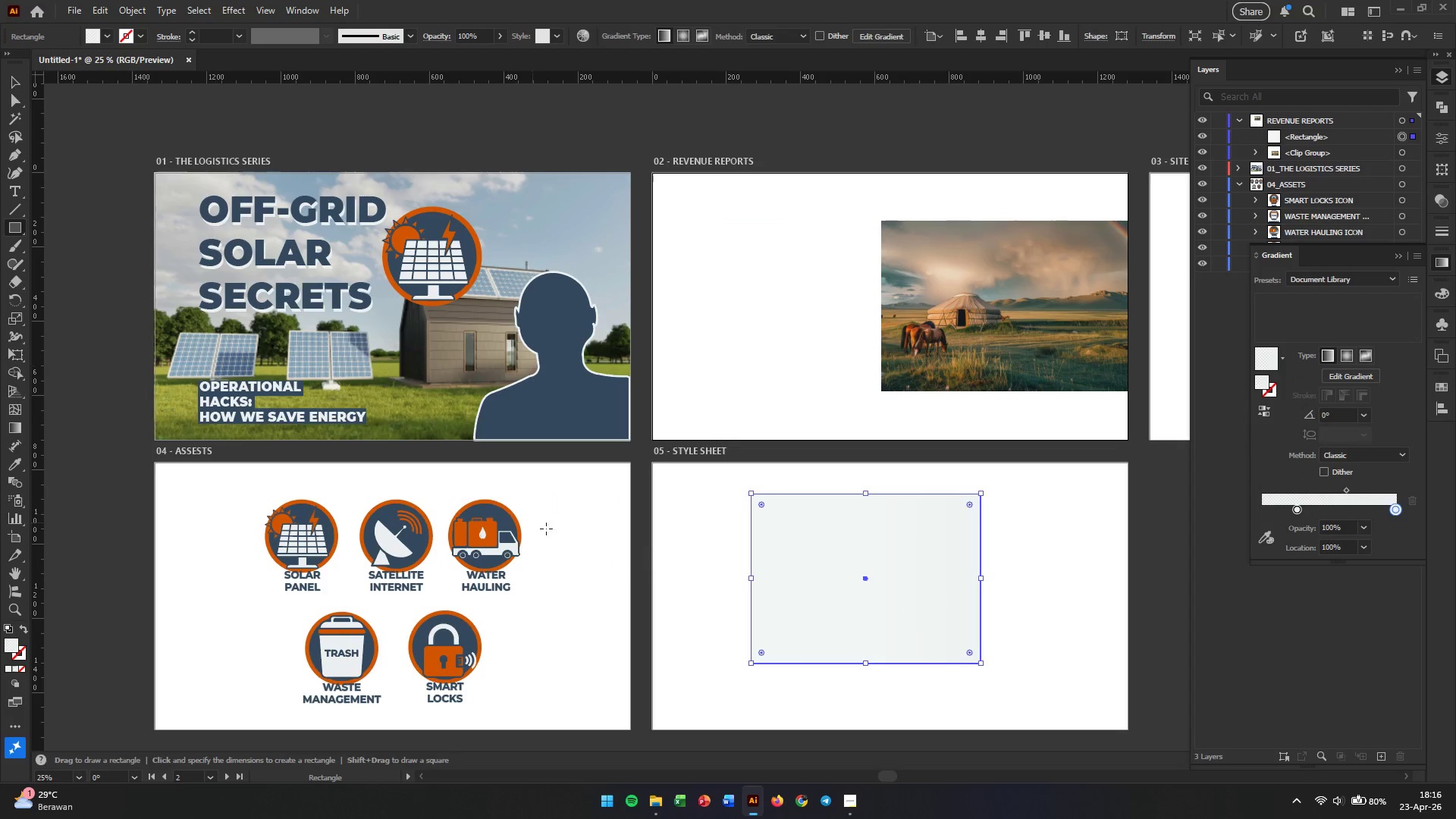 
hold_key(key=AltLeft, duration=0.38)
scroll: coordinate [689, 584], scroll_direction: down, amount: 17.0
 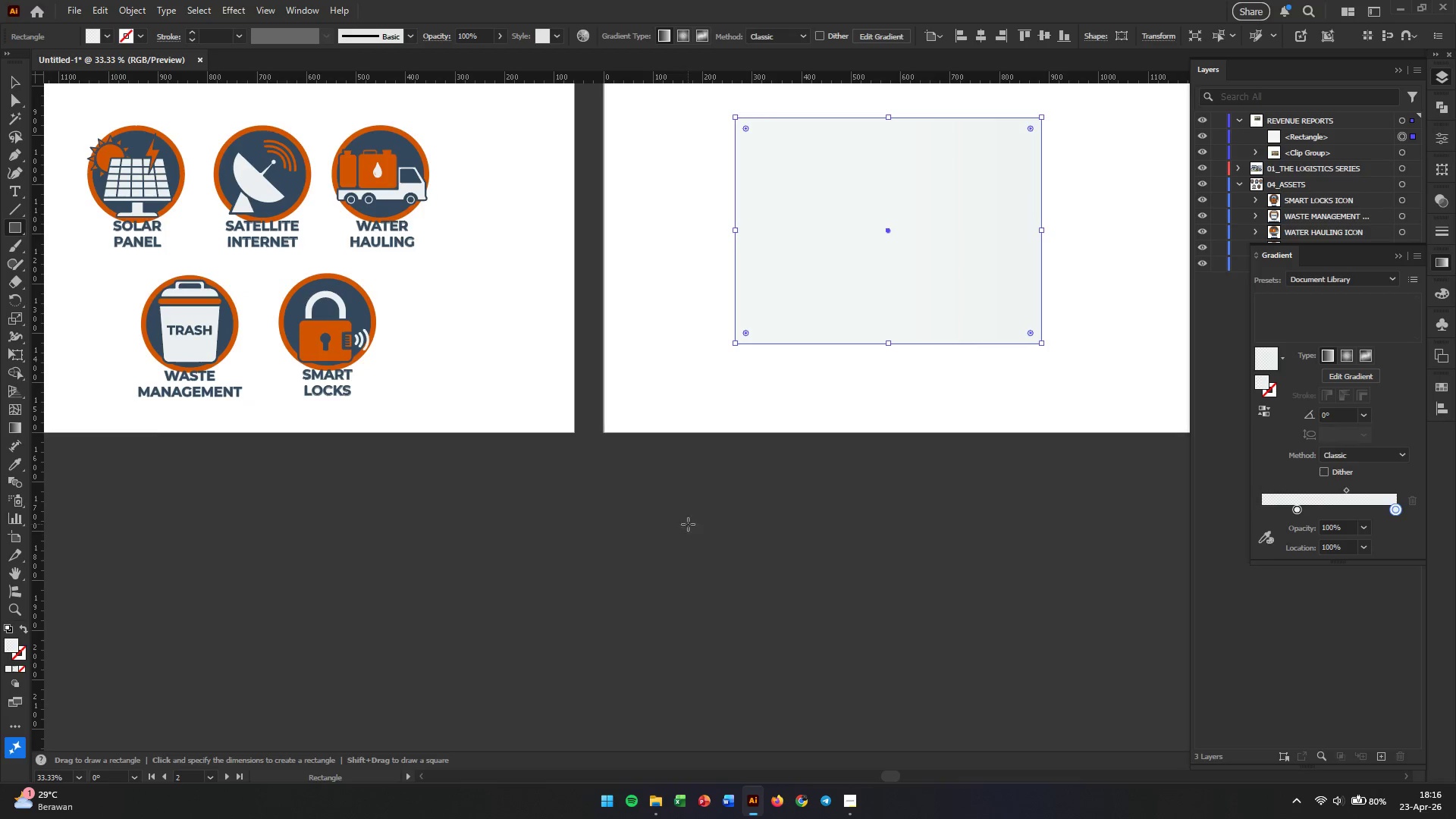 
left_click_drag(start_coordinate=[688, 508], to_coordinate=[723, 563])
 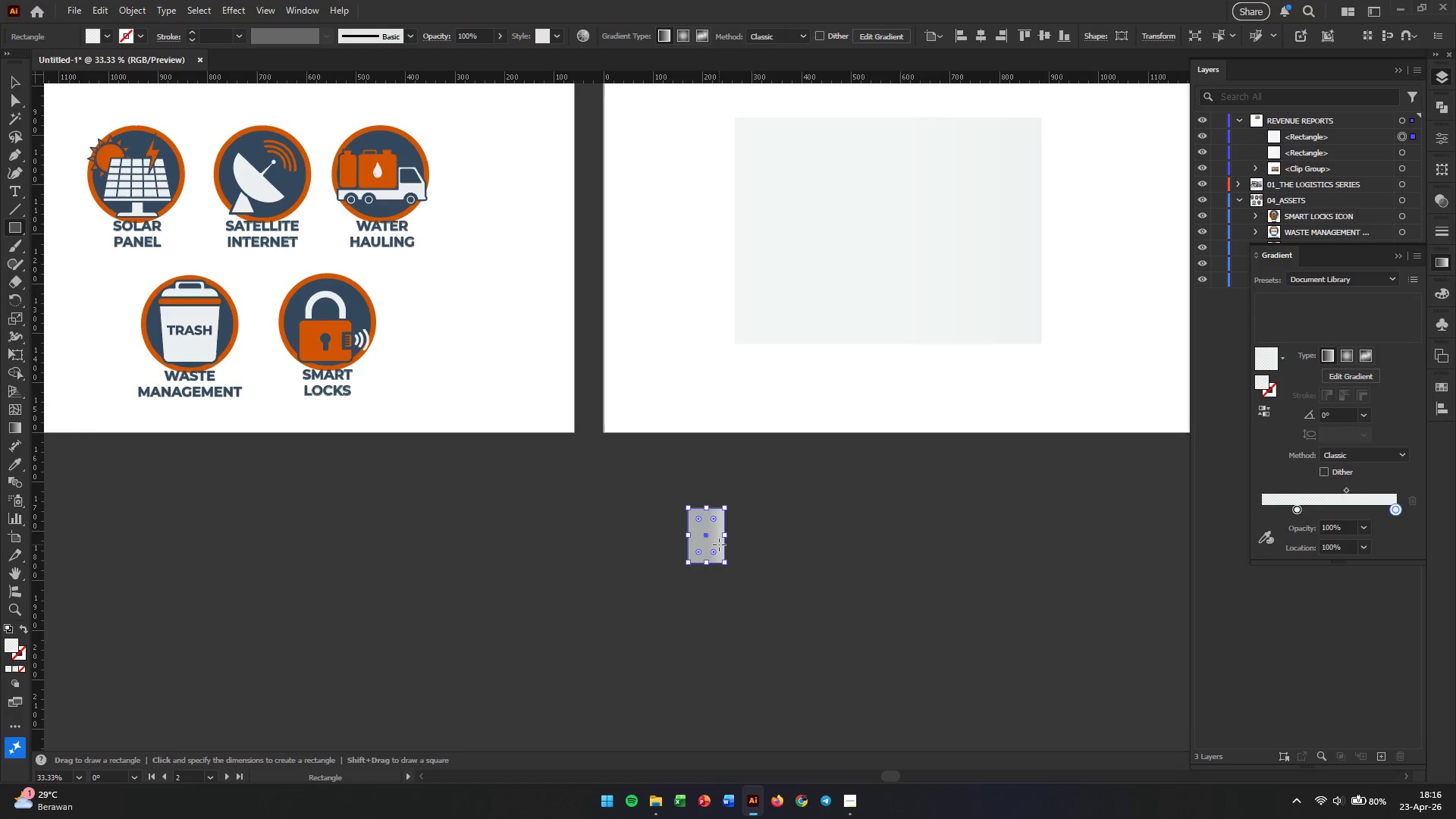 
key(V)
 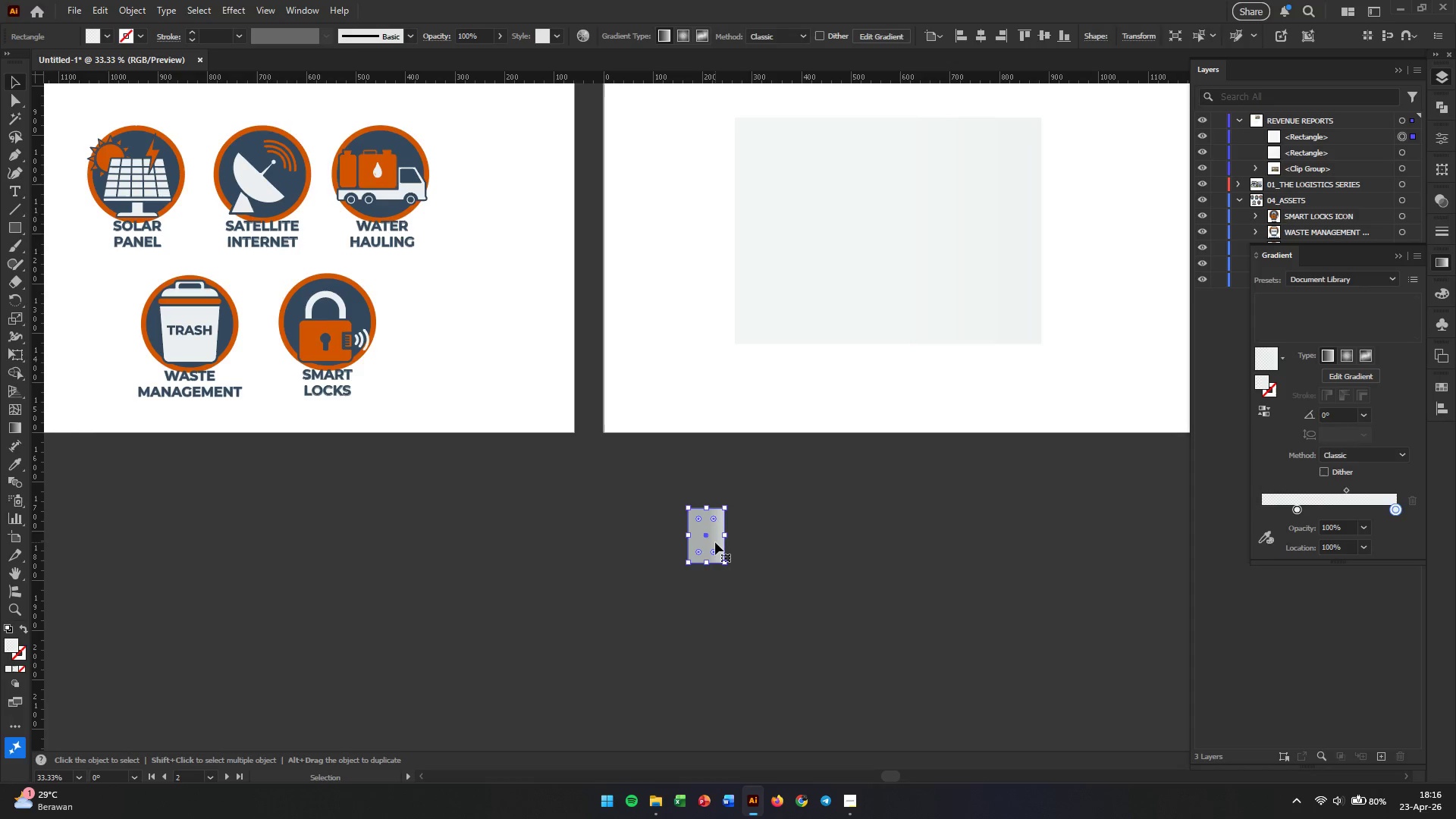 
left_click_drag(start_coordinate=[715, 542], to_coordinate=[775, 541])
 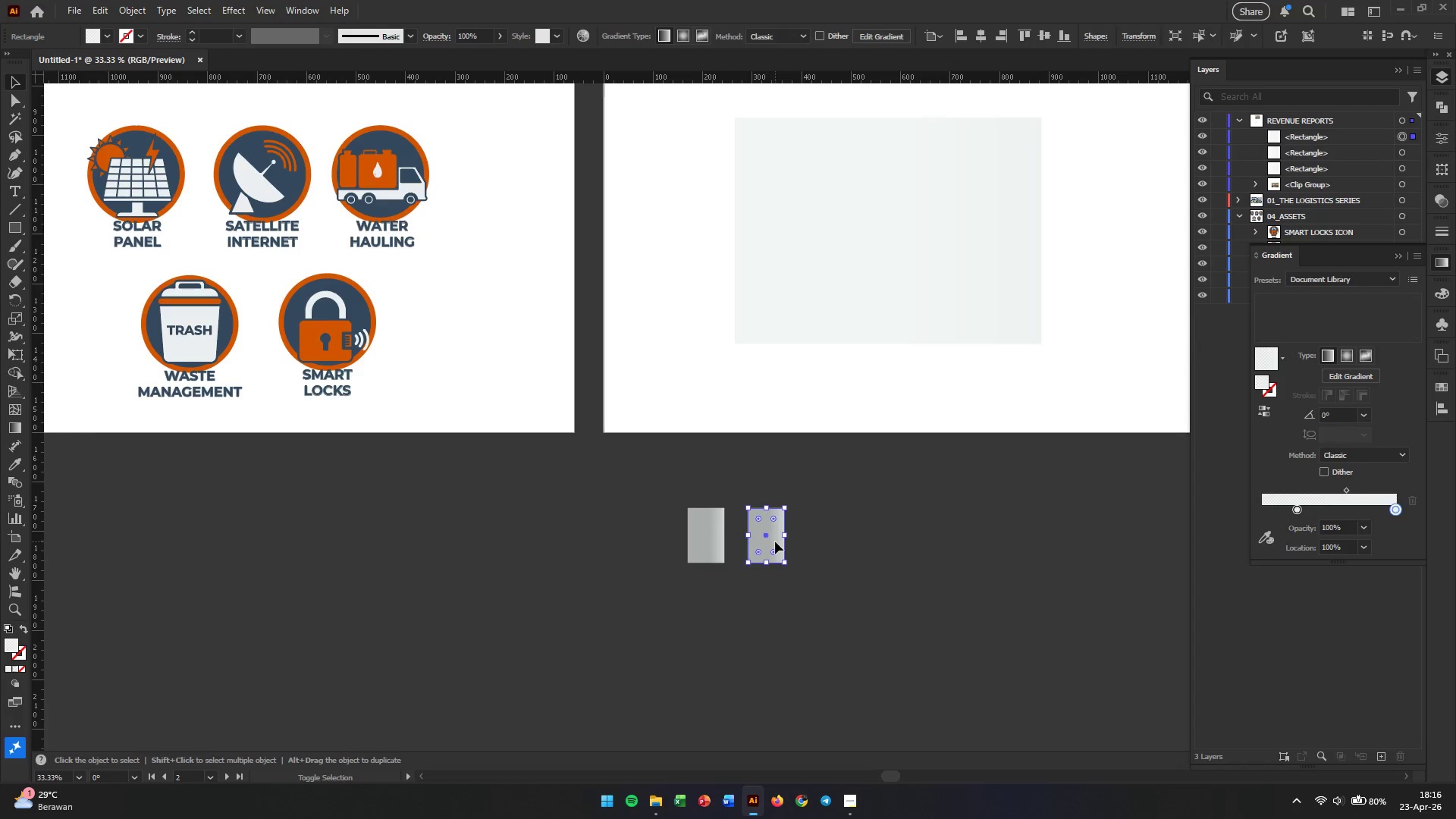 
hold_key(key=AltLeft, duration=3.44)
 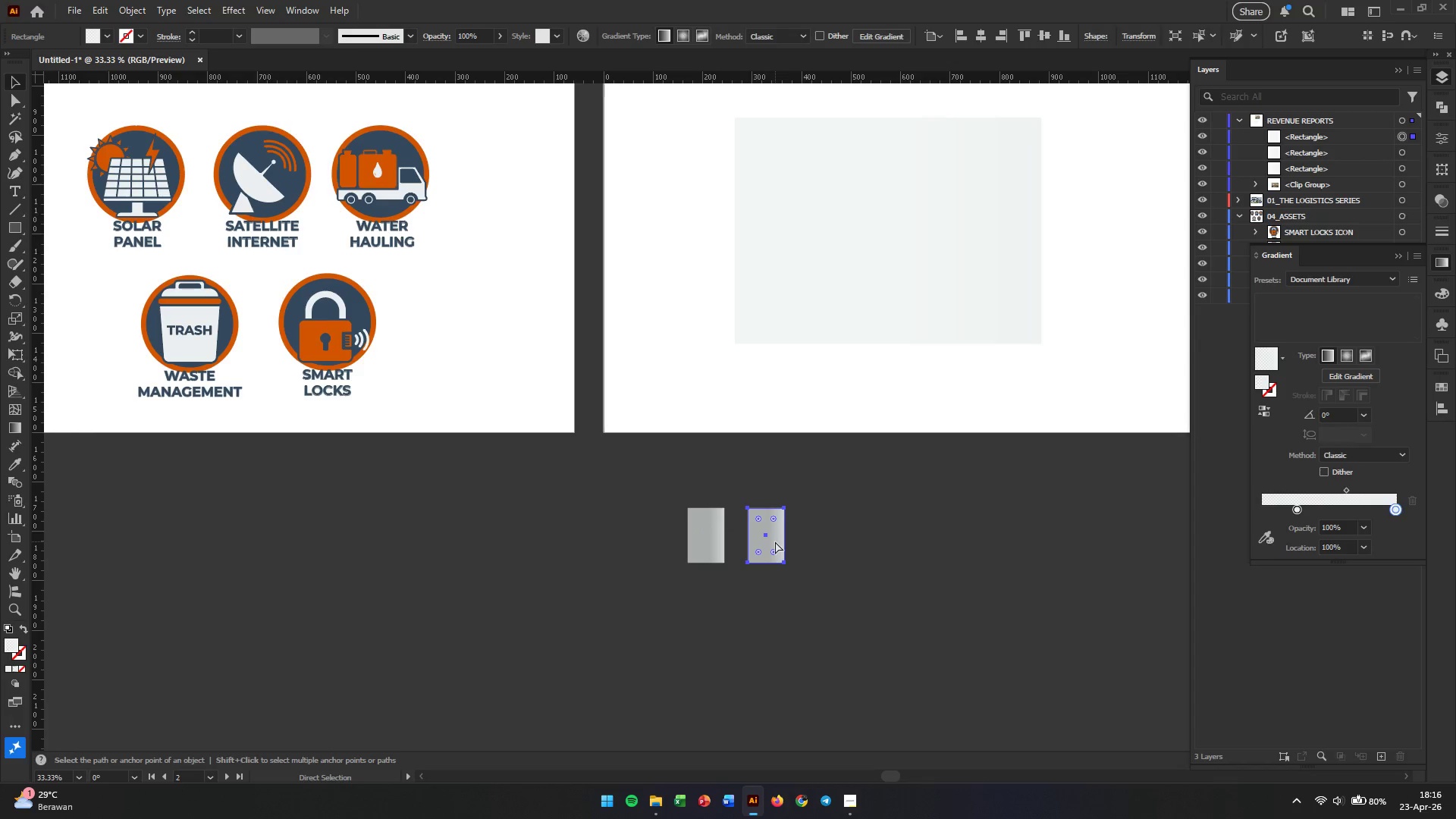 
hold_key(key=ShiftLeft, duration=3.17)
 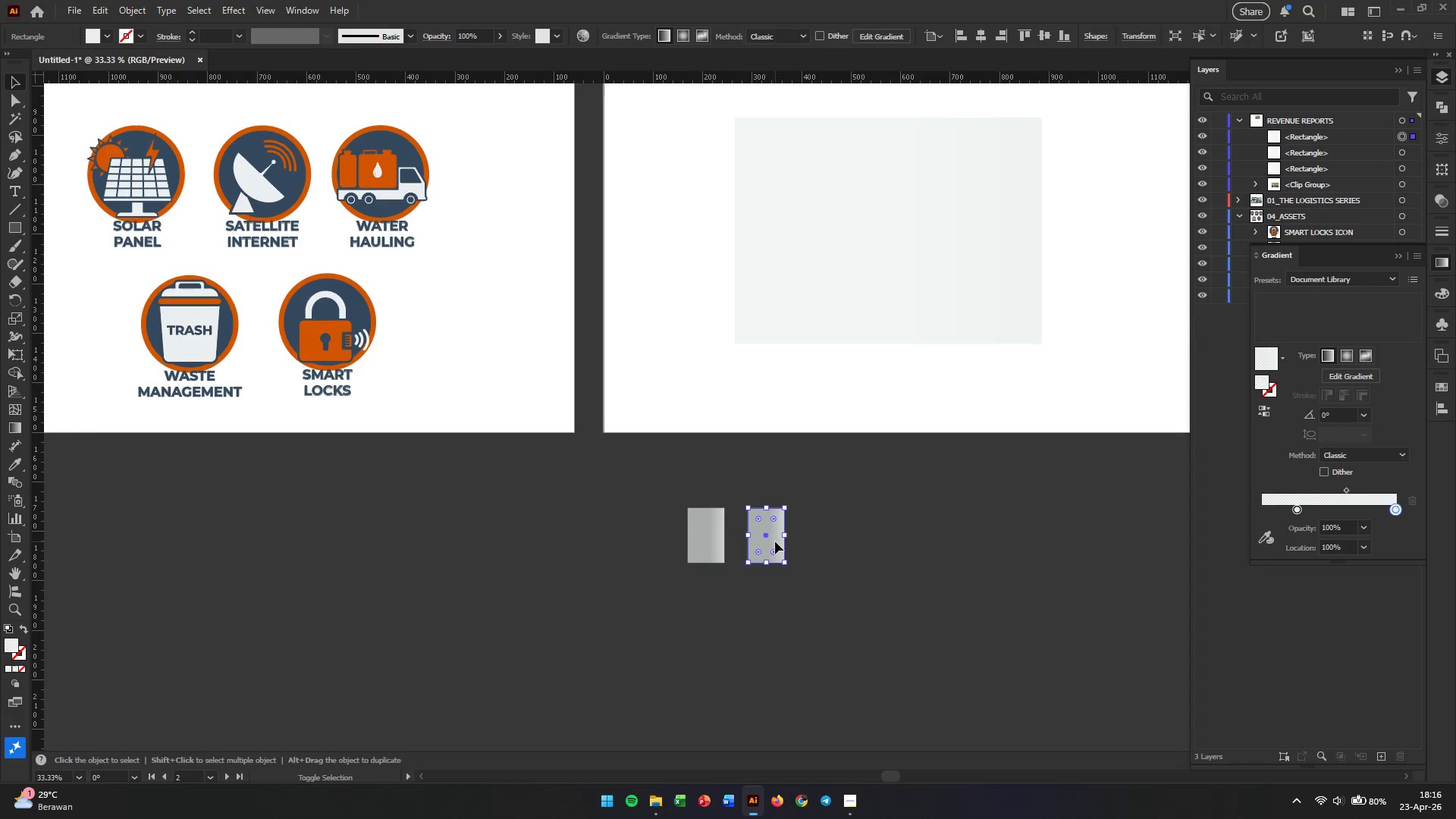 
key(Control+D)
 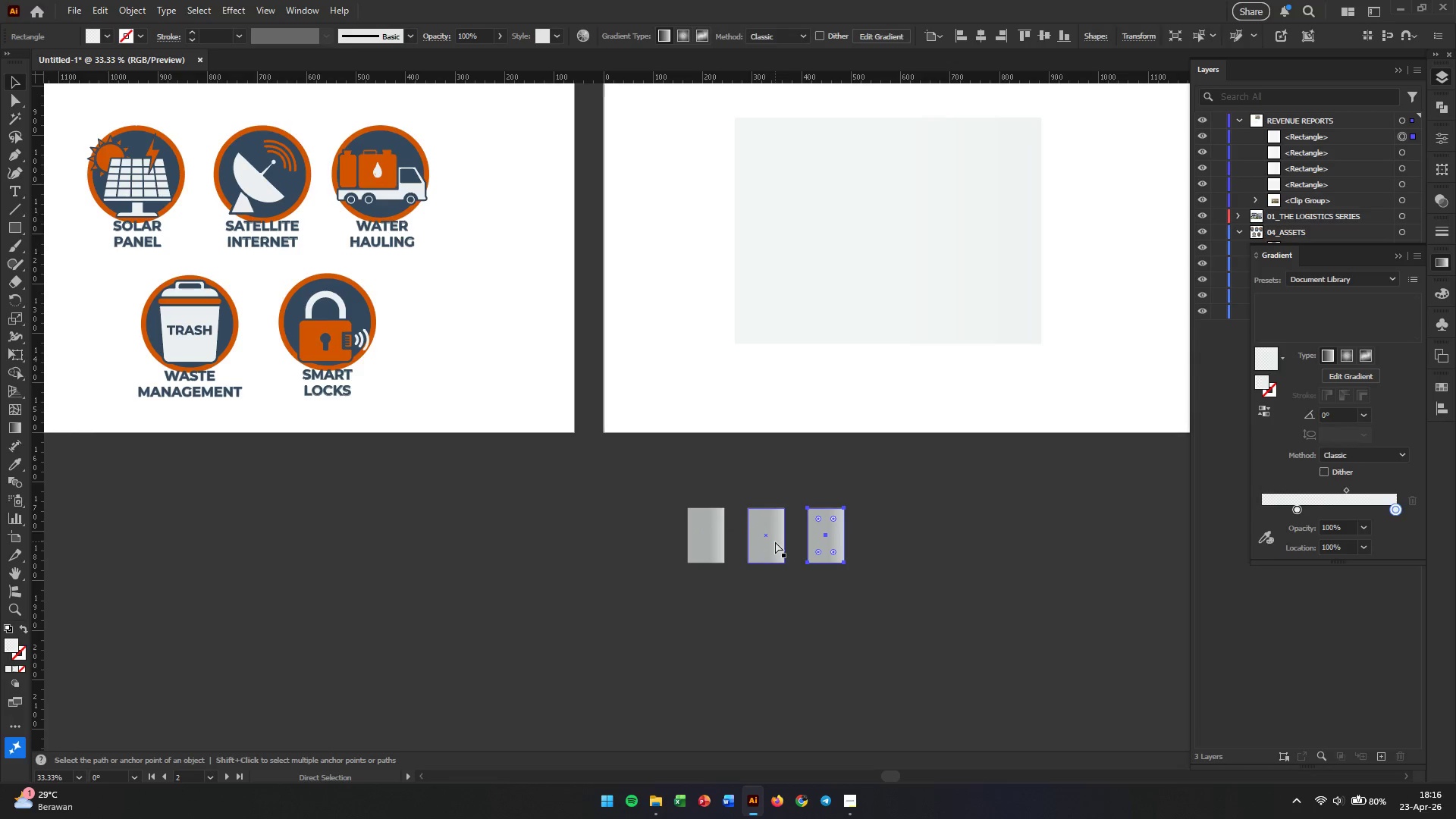 
key(Control+D)
 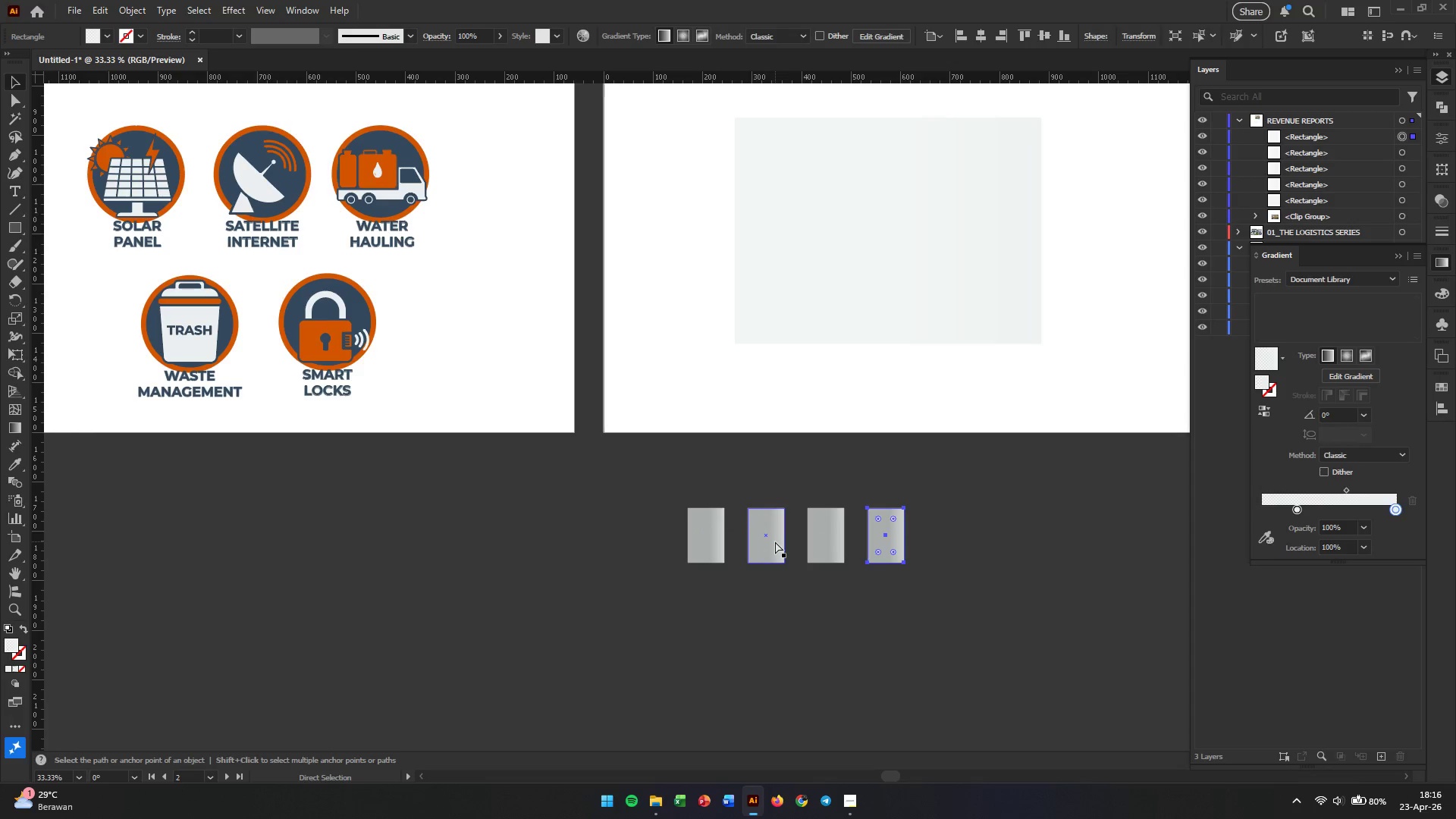 
key(Control+D)
 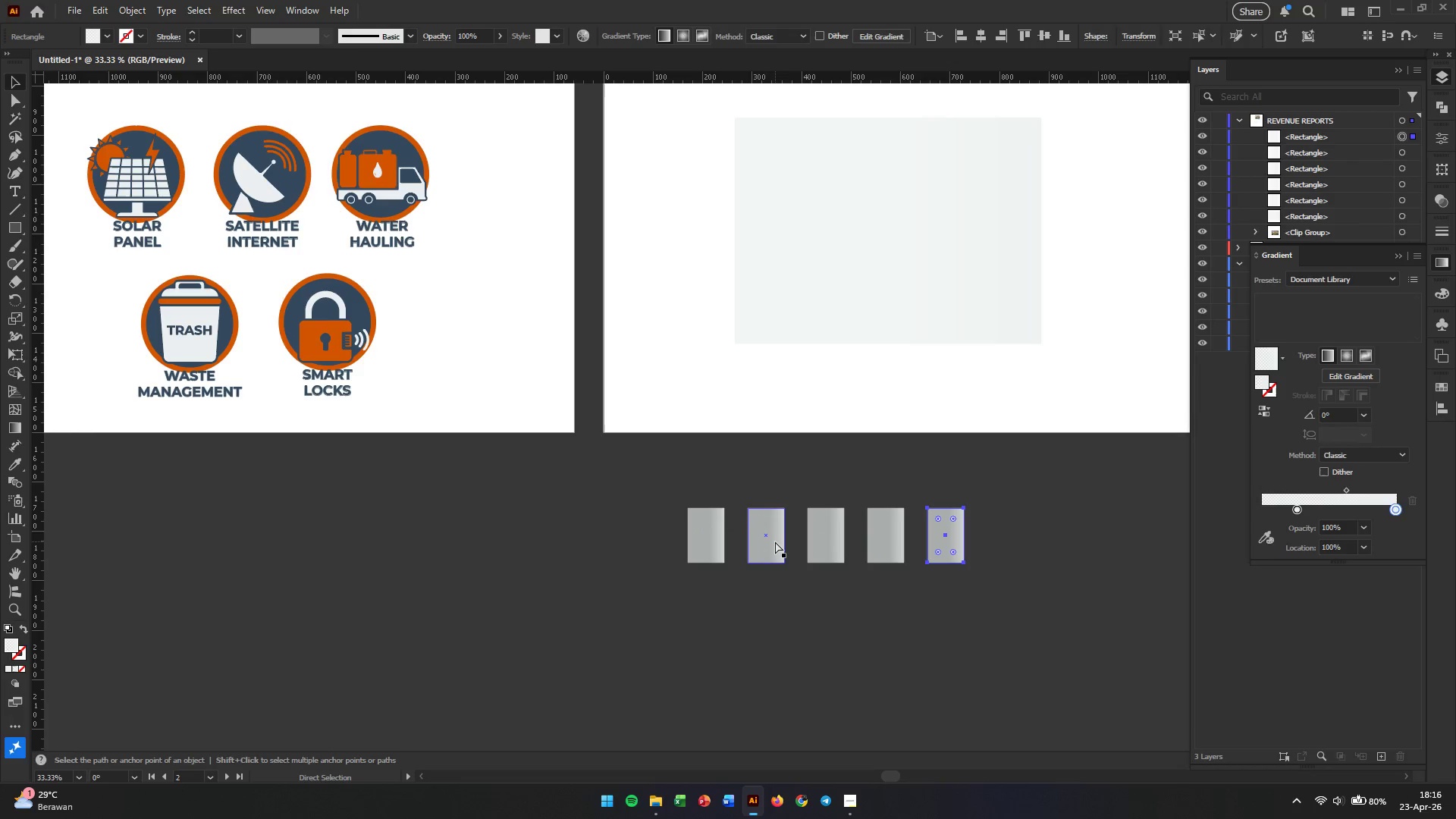 
key(Control+D)
 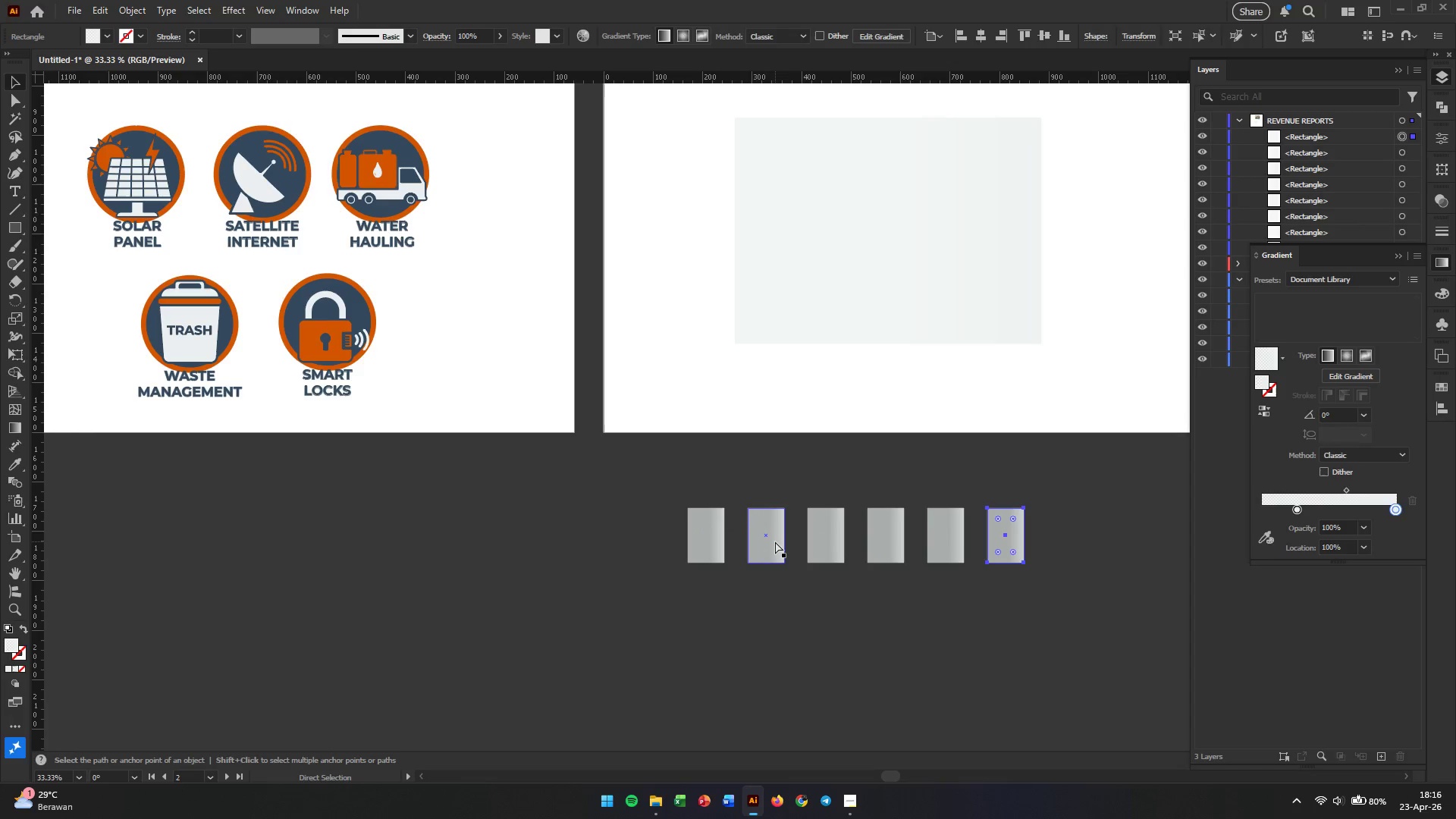 
key(Control+D)
 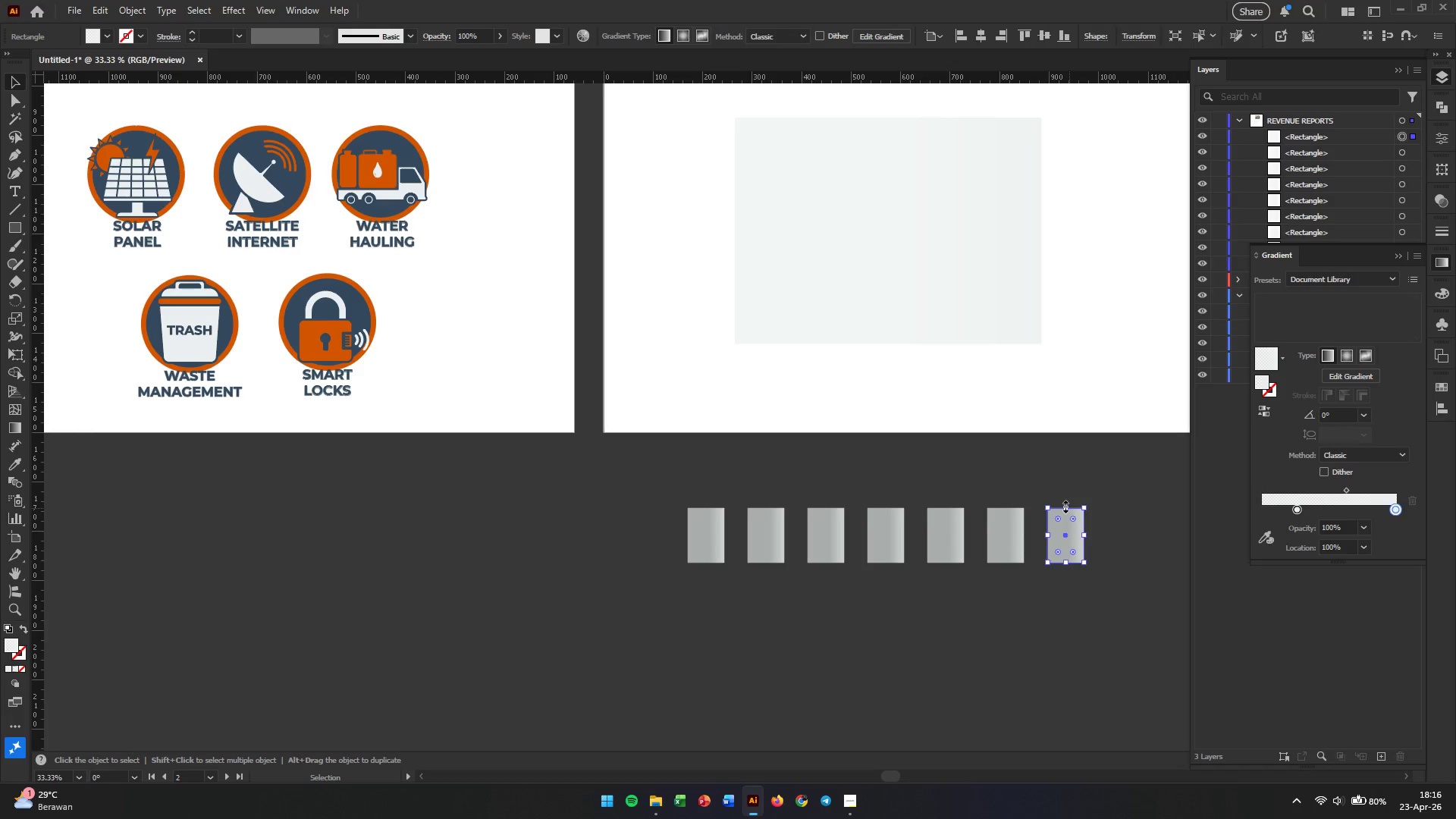 
left_click([1064, 505])
 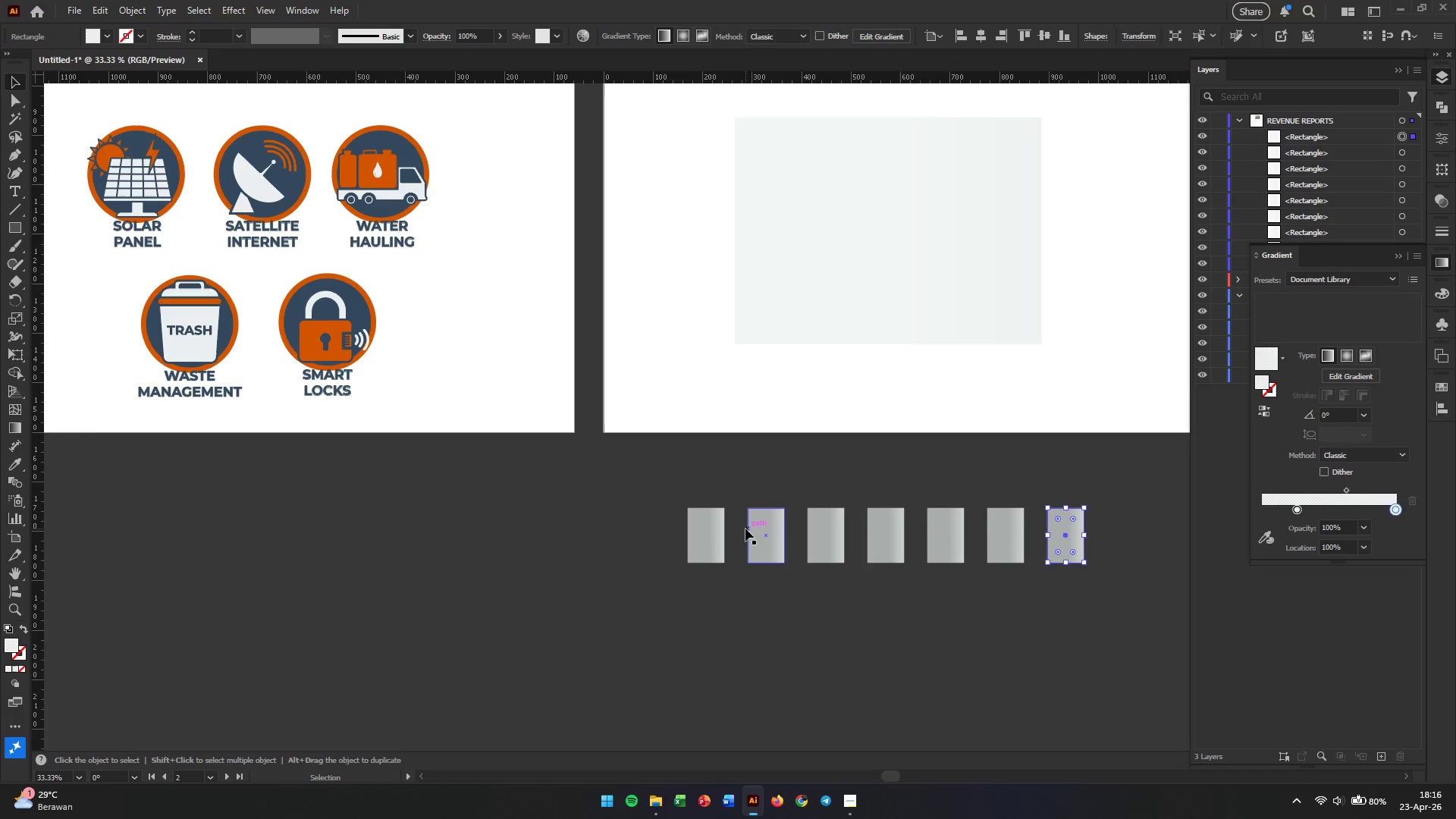 
left_click([757, 529])
 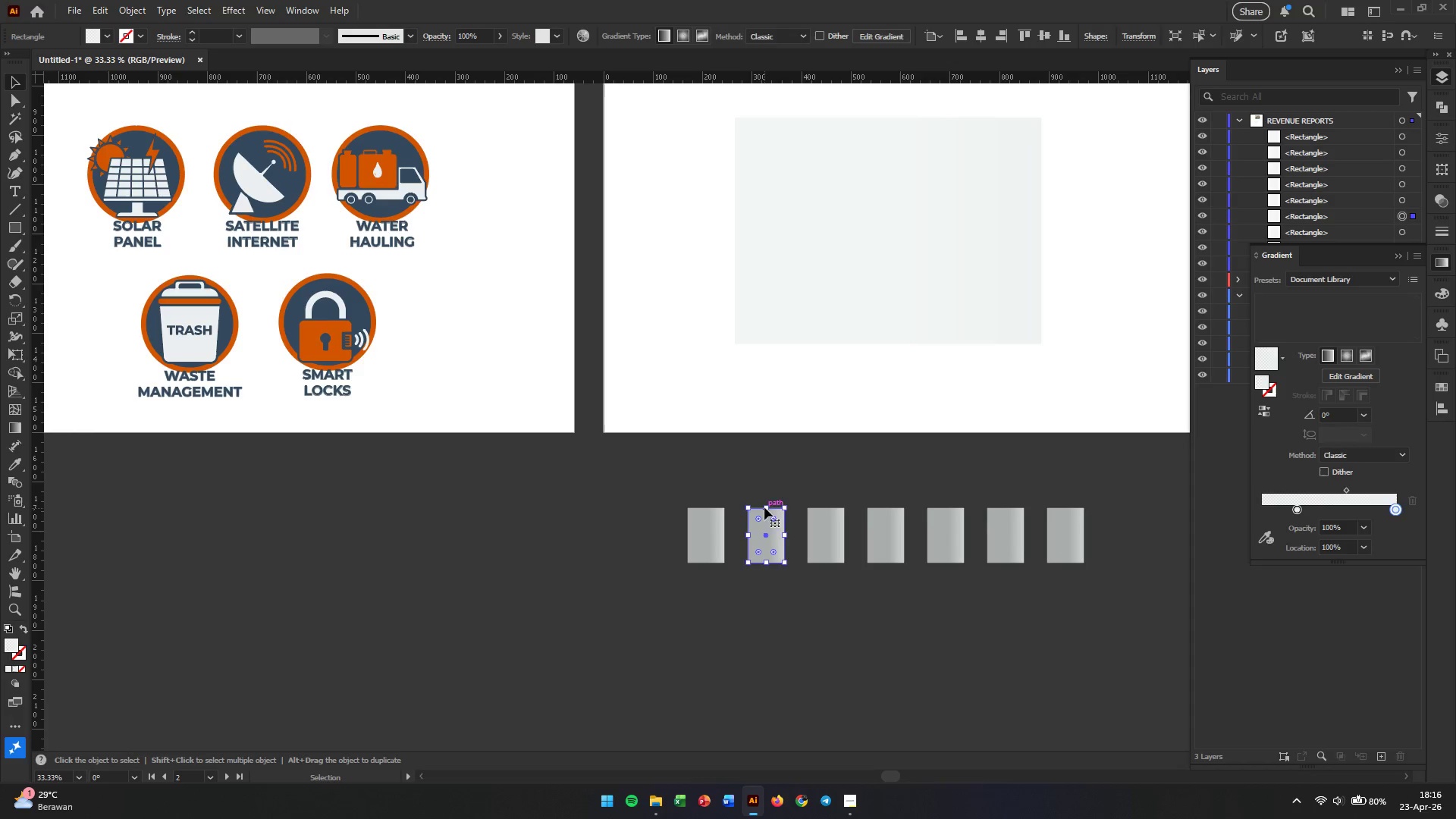 
left_click_drag(start_coordinate=[764, 507], to_coordinate=[765, 490])
 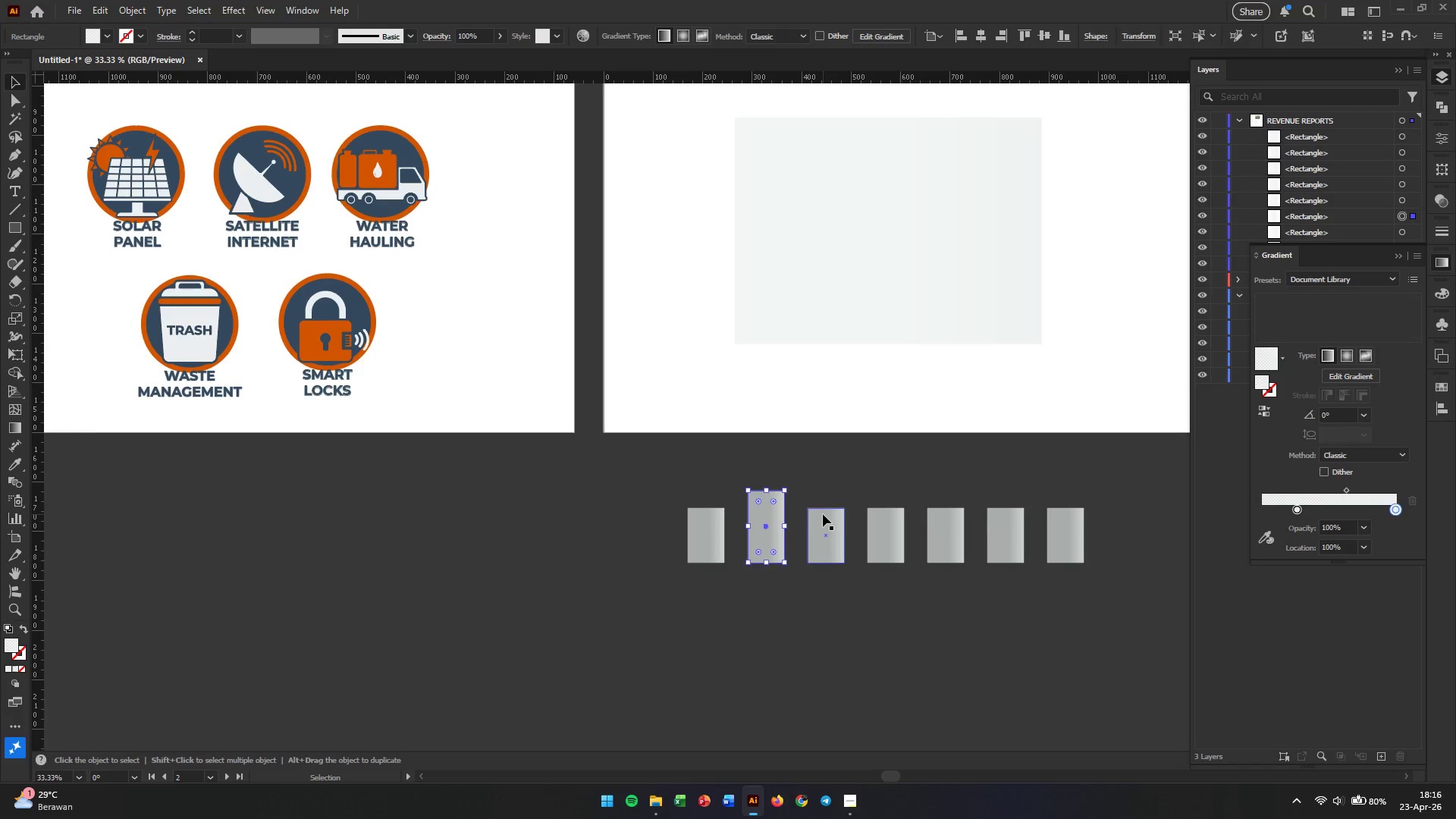 
left_click([823, 514])
 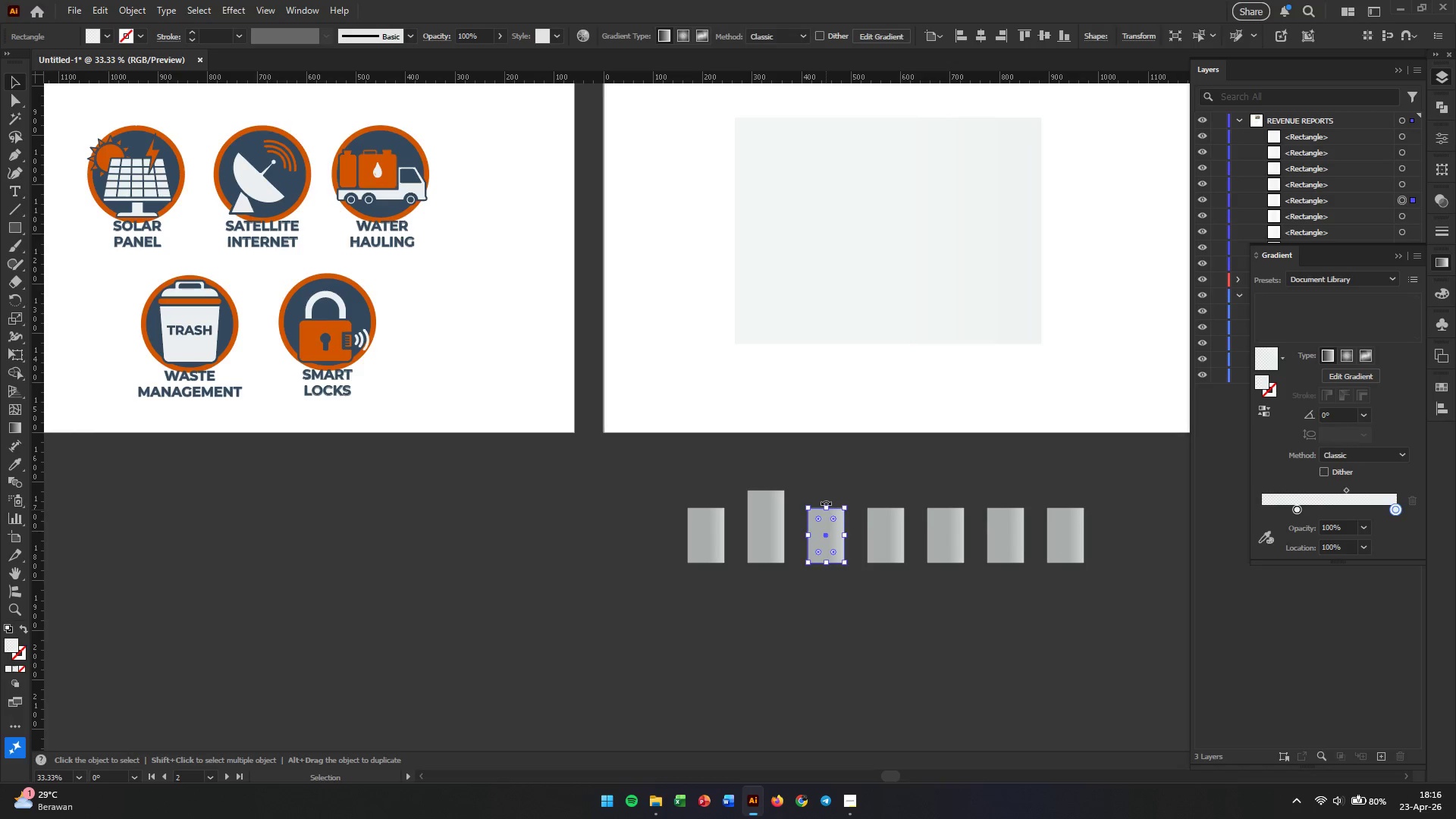 
left_click_drag(start_coordinate=[826, 506], to_coordinate=[827, 471])
 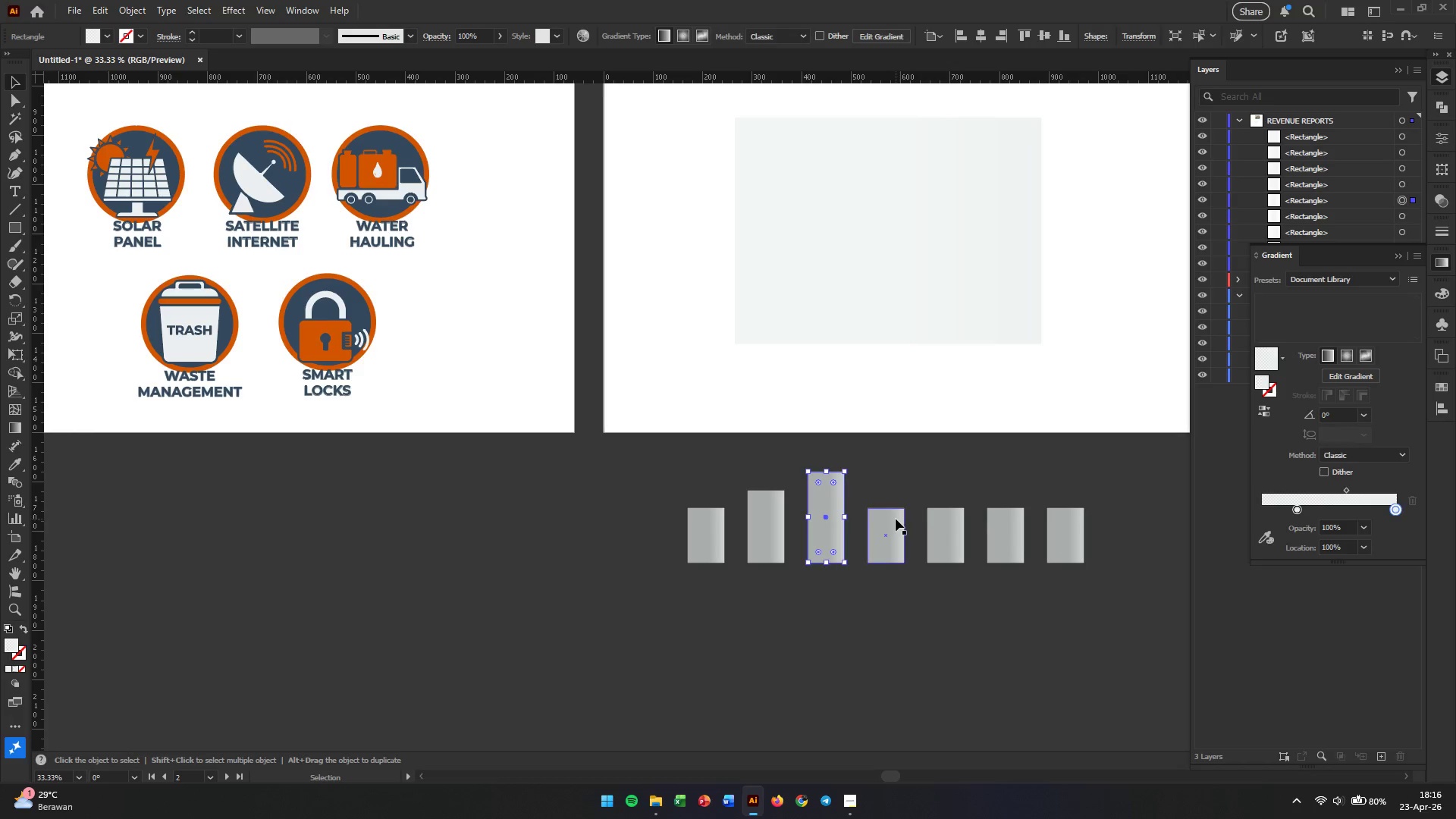 
left_click([891, 522])
 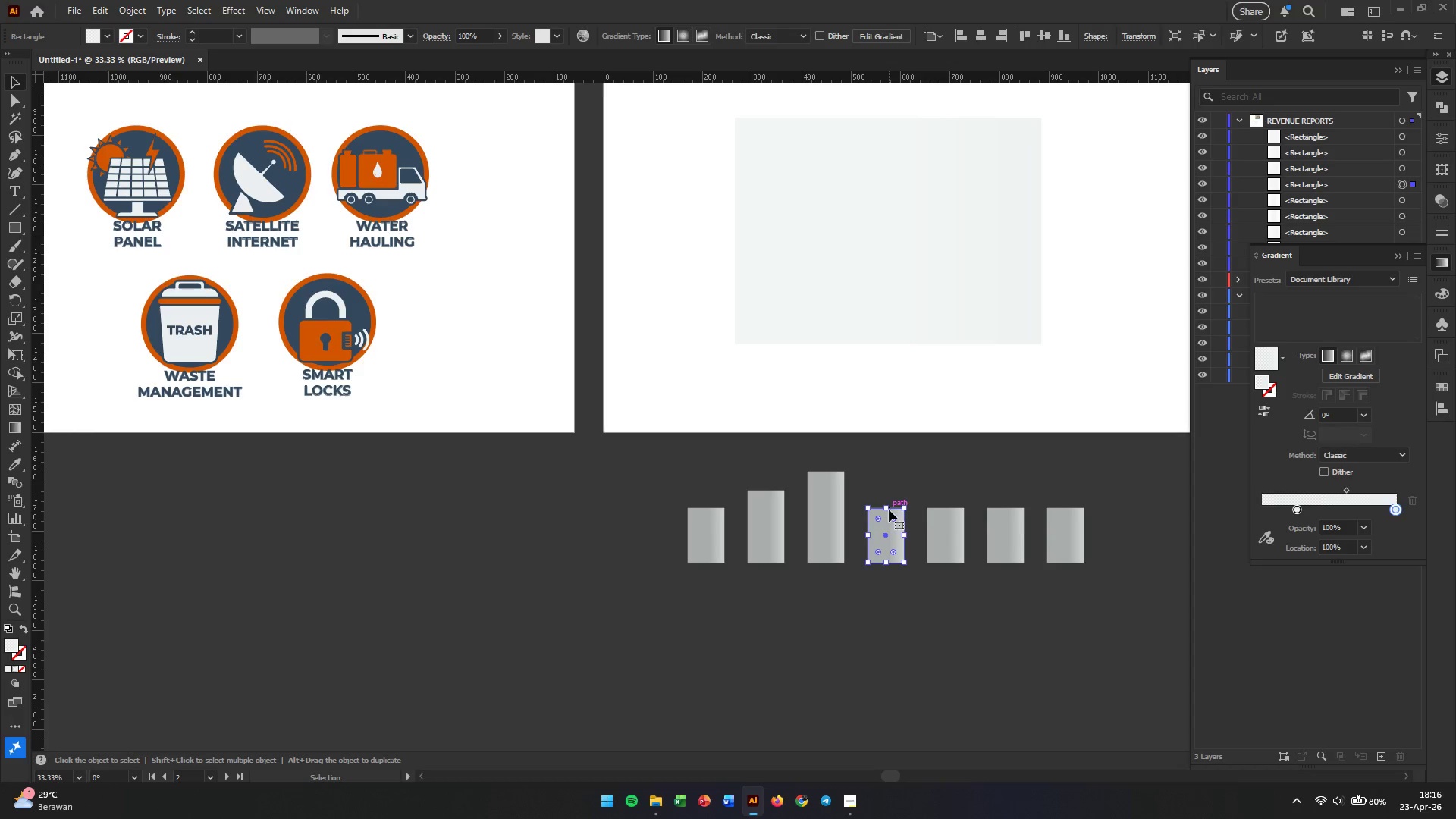 
left_click_drag(start_coordinate=[886, 505], to_coordinate=[883, 441])
 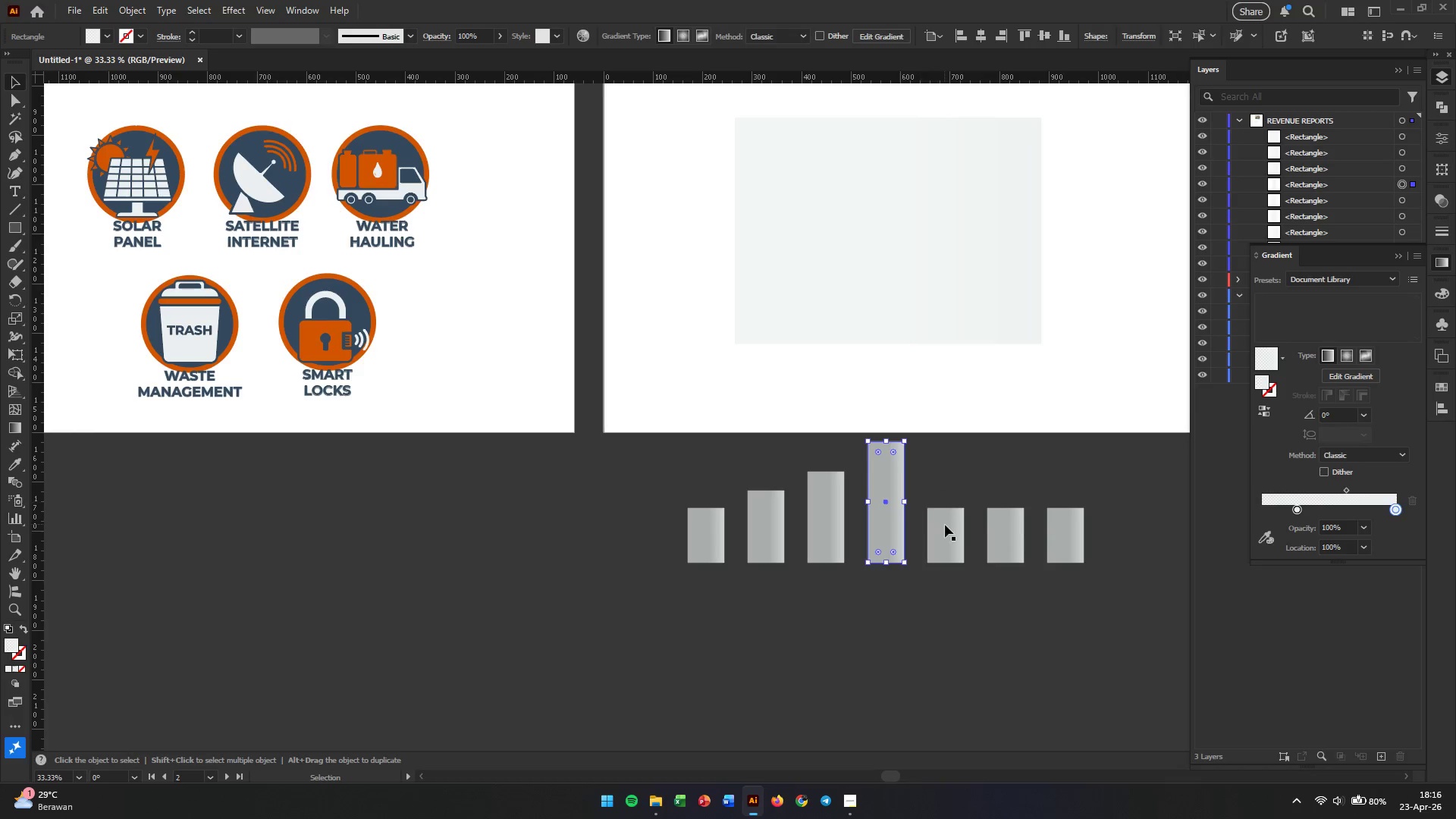 
left_click([956, 531])
 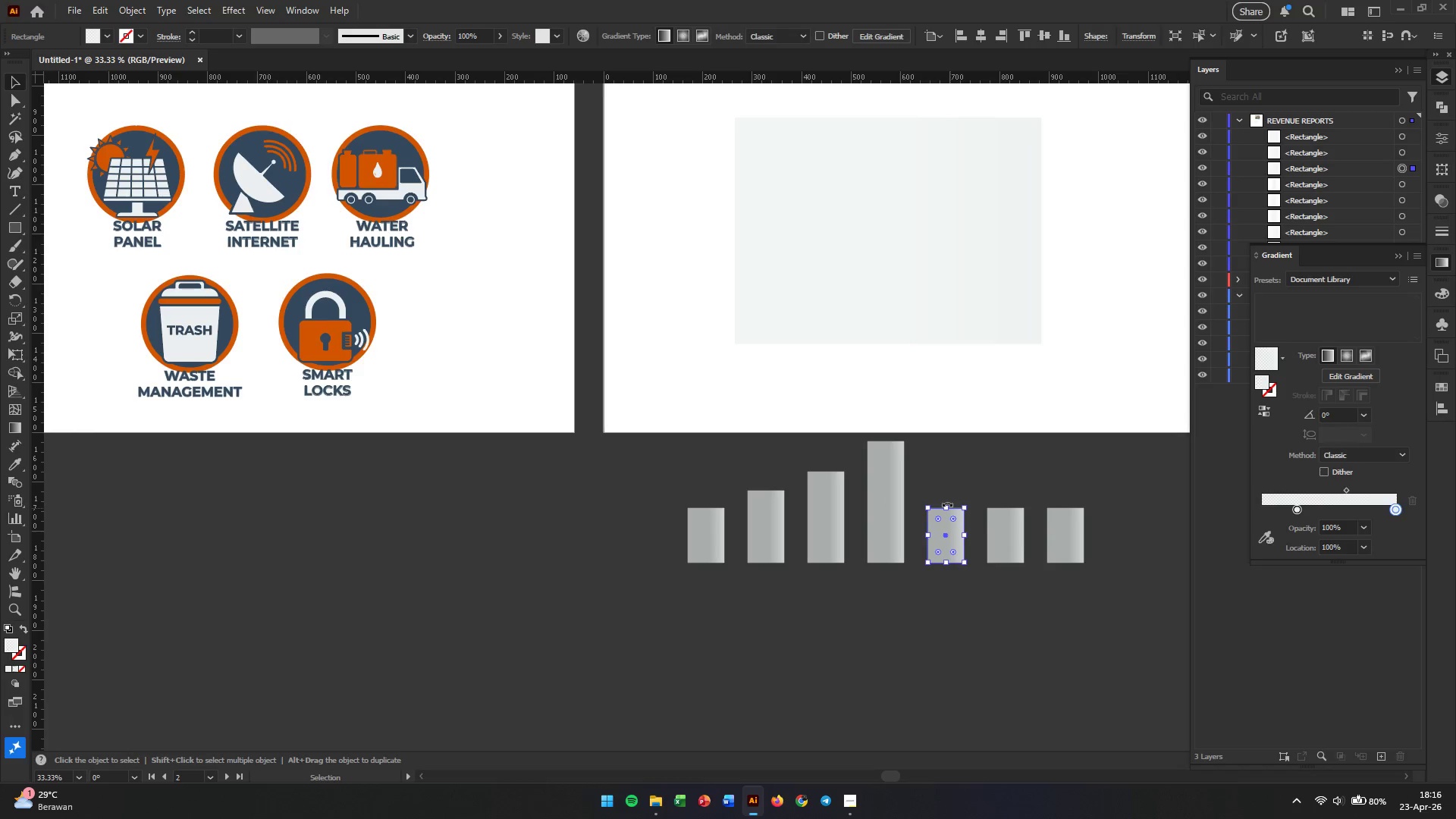 
left_click_drag(start_coordinate=[947, 505], to_coordinate=[940, 414])
 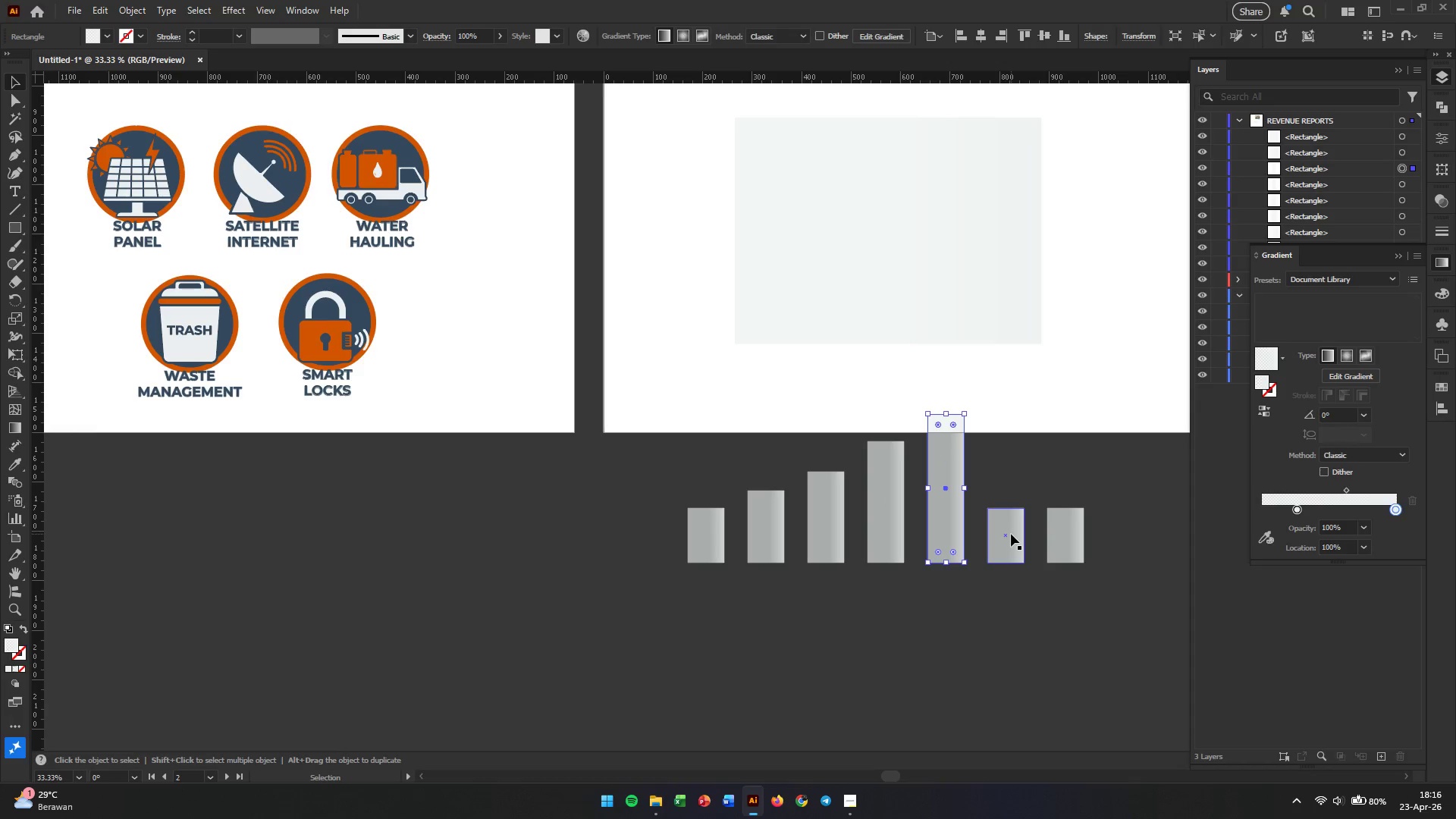 
left_click([1011, 534])
 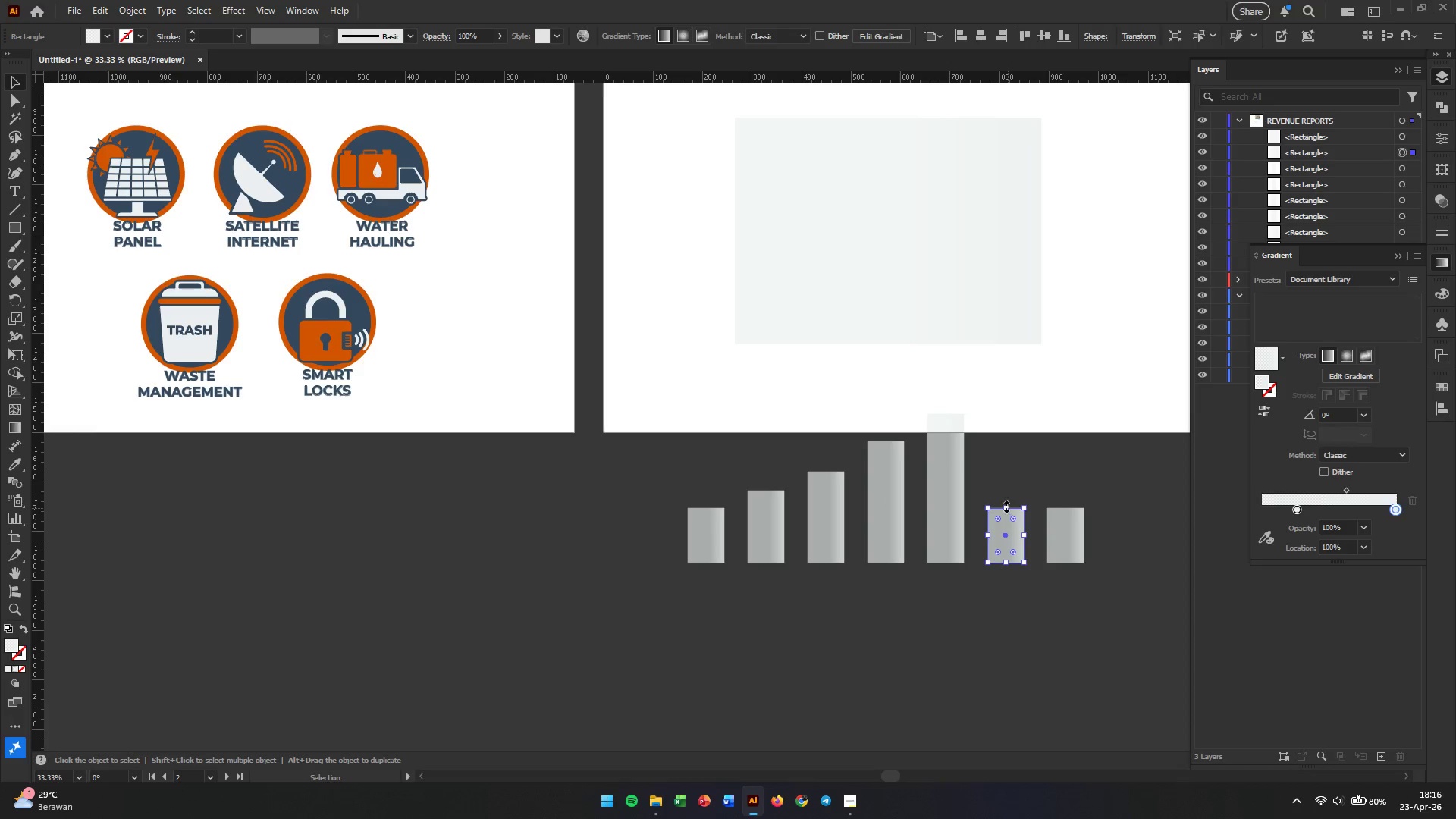 
left_click_drag(start_coordinate=[1005, 505], to_coordinate=[1009, 391])
 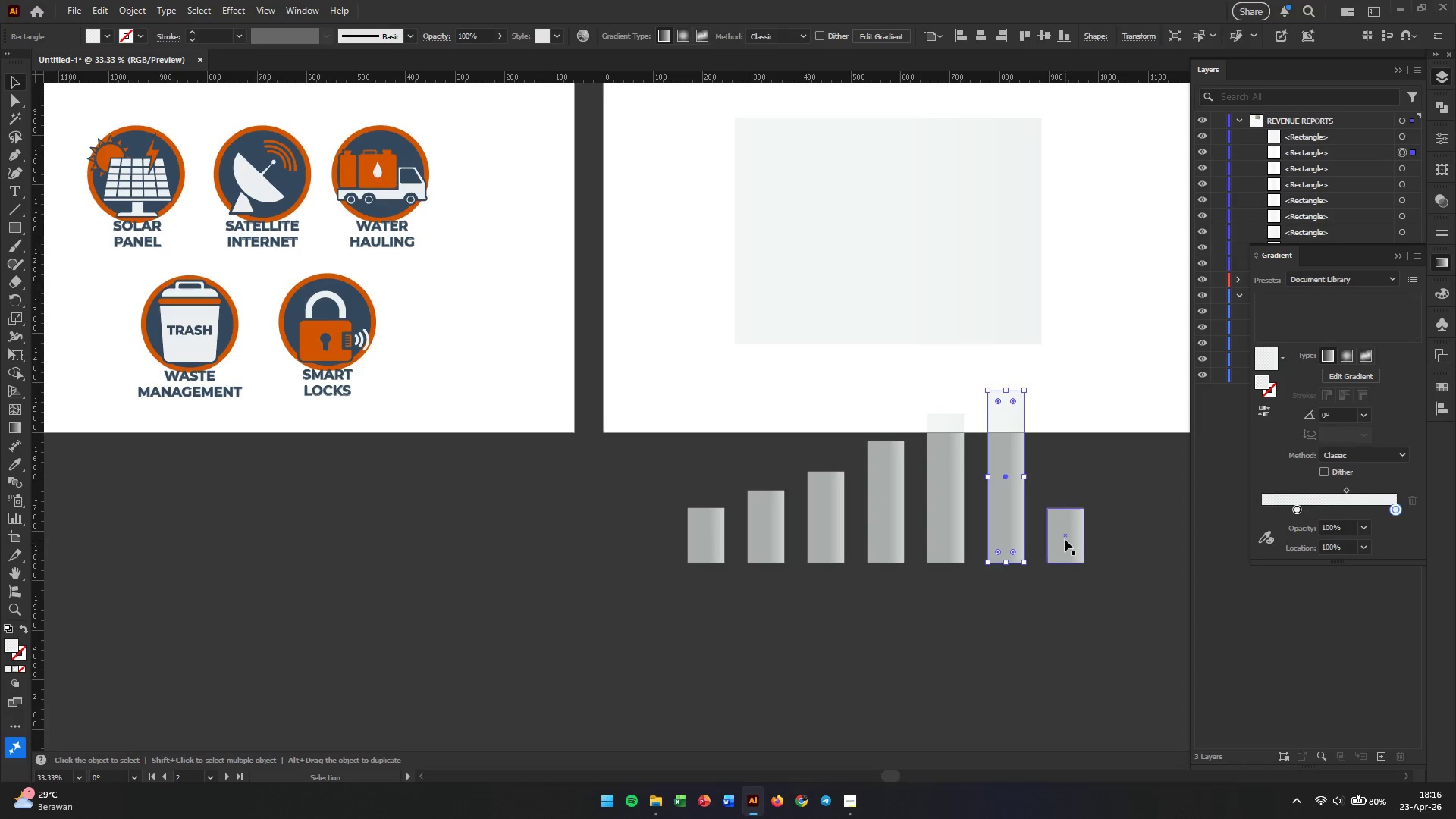 
left_click([1063, 538])
 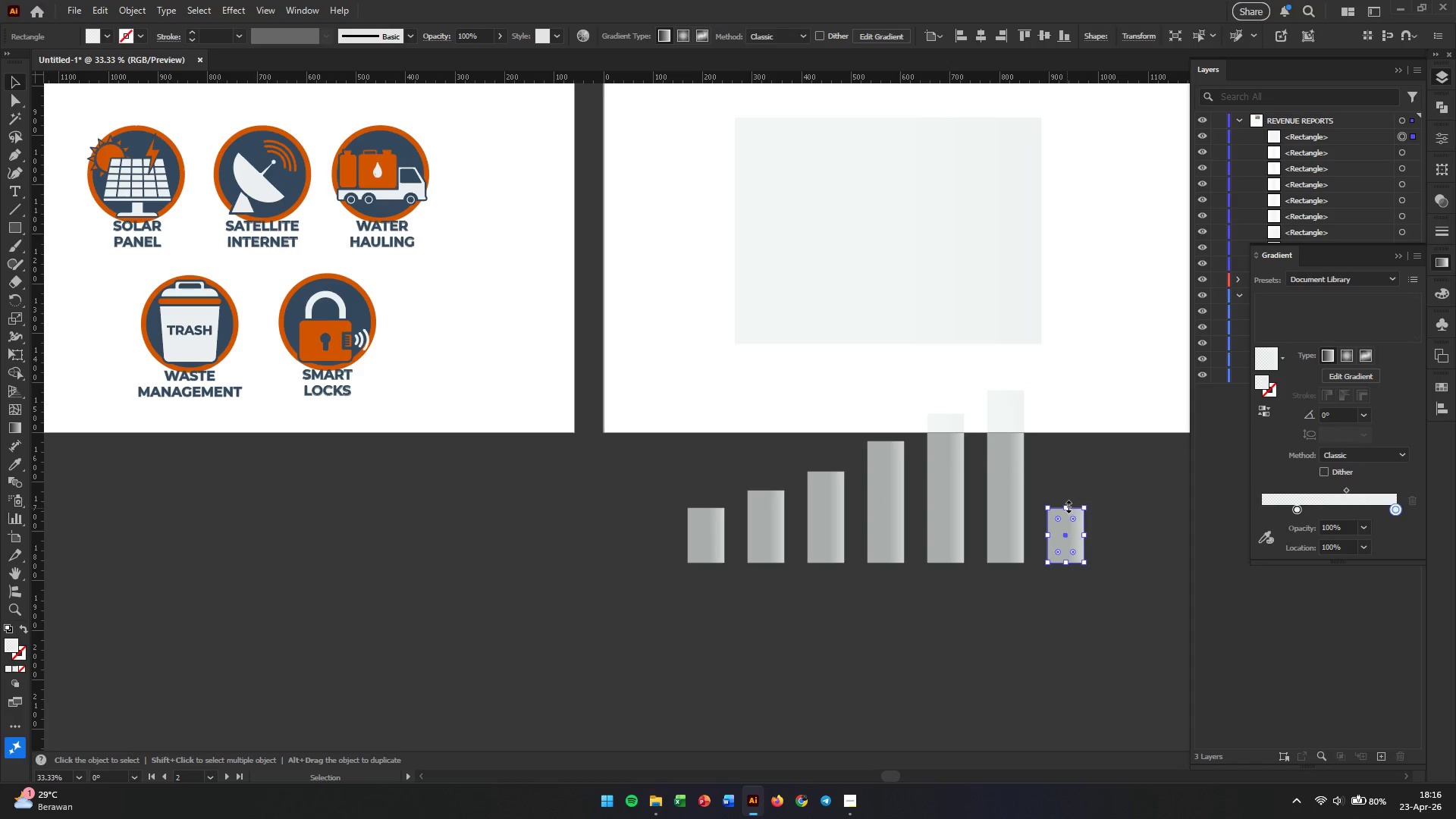 
left_click_drag(start_coordinate=[1067, 504], to_coordinate=[1059, 367])
 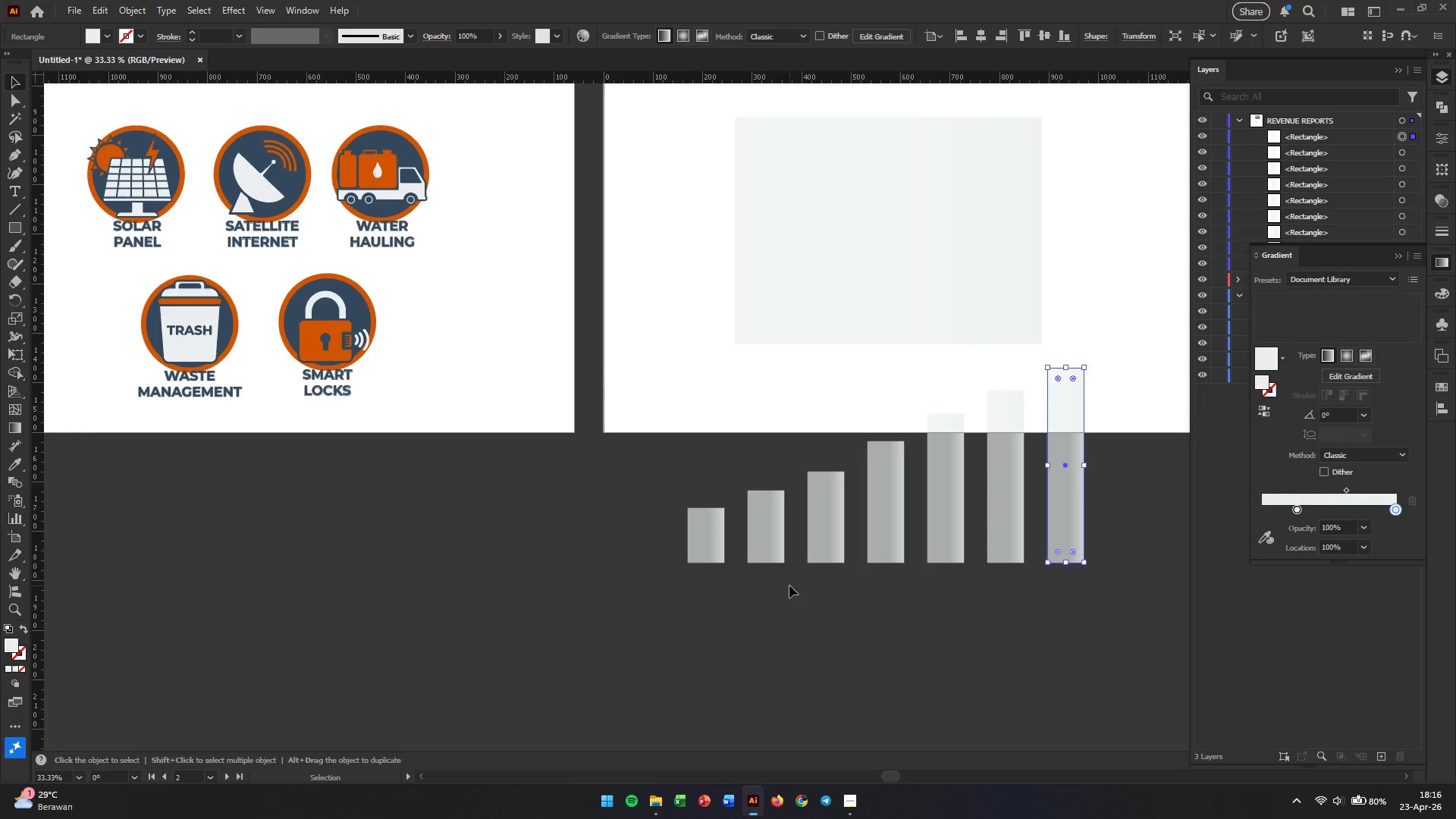 
left_click_drag(start_coordinate=[601, 567], to_coordinate=[961, 493])
 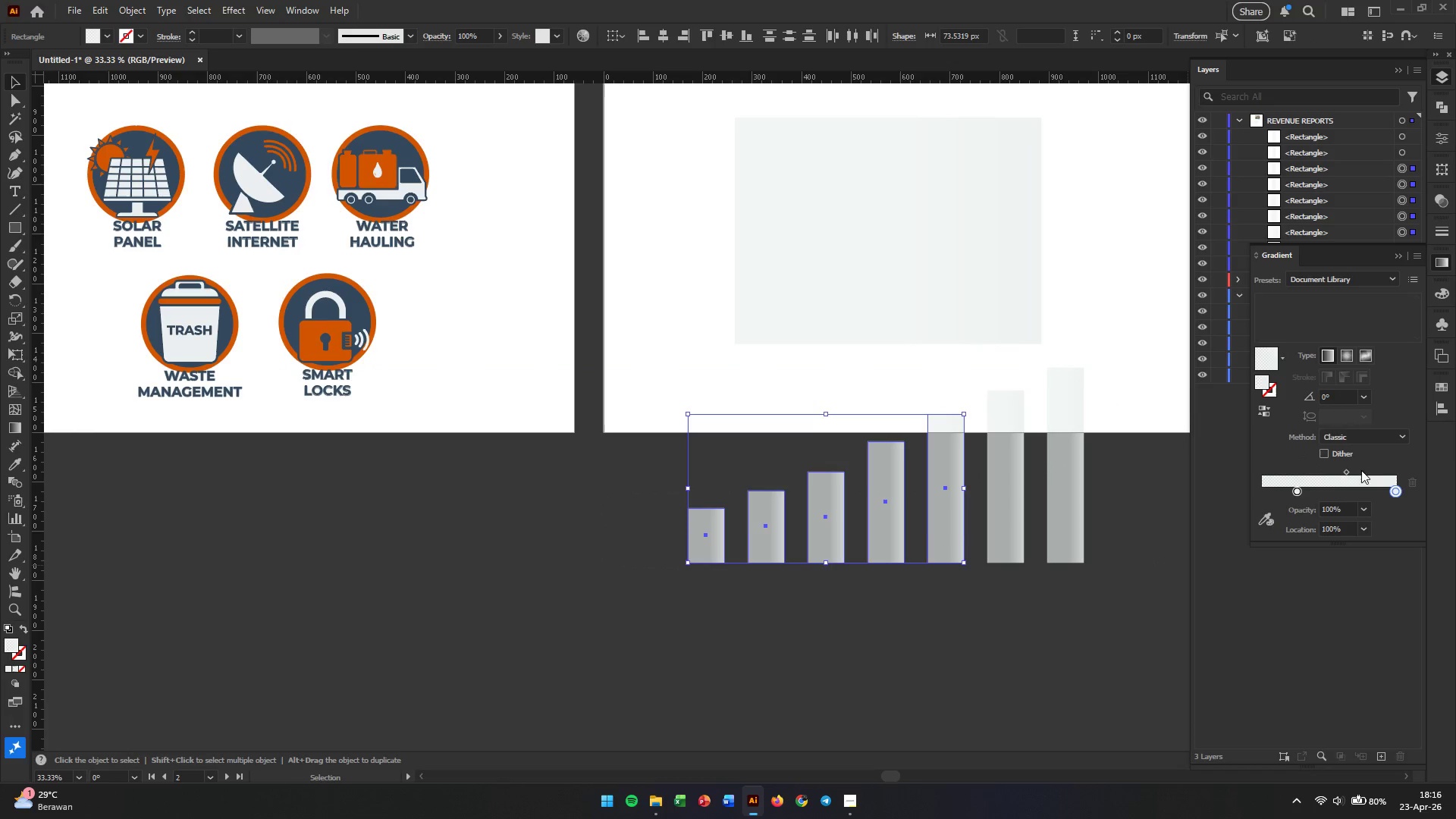 
left_click([1451, 453])
 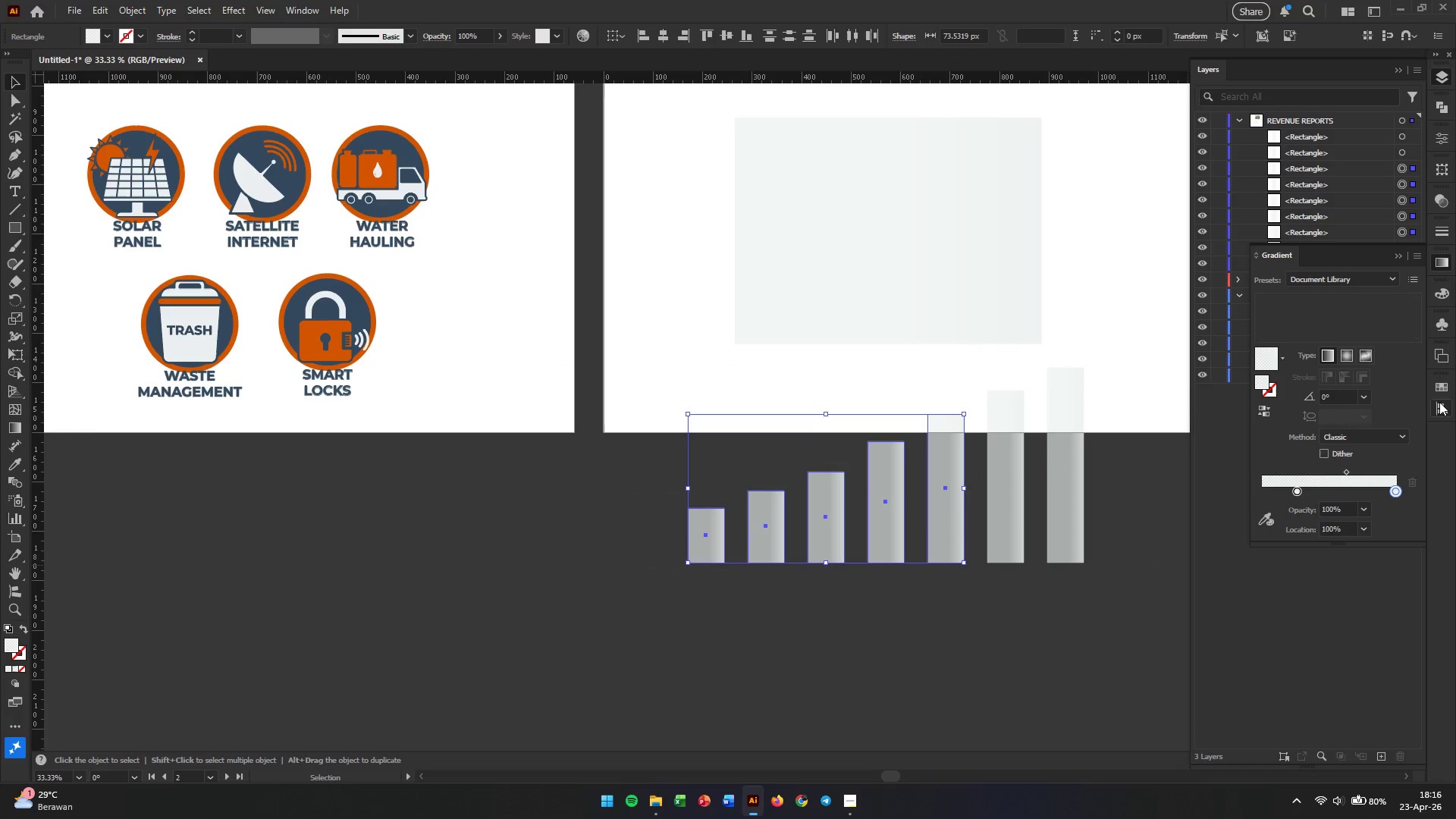 
left_click([1442, 385])
 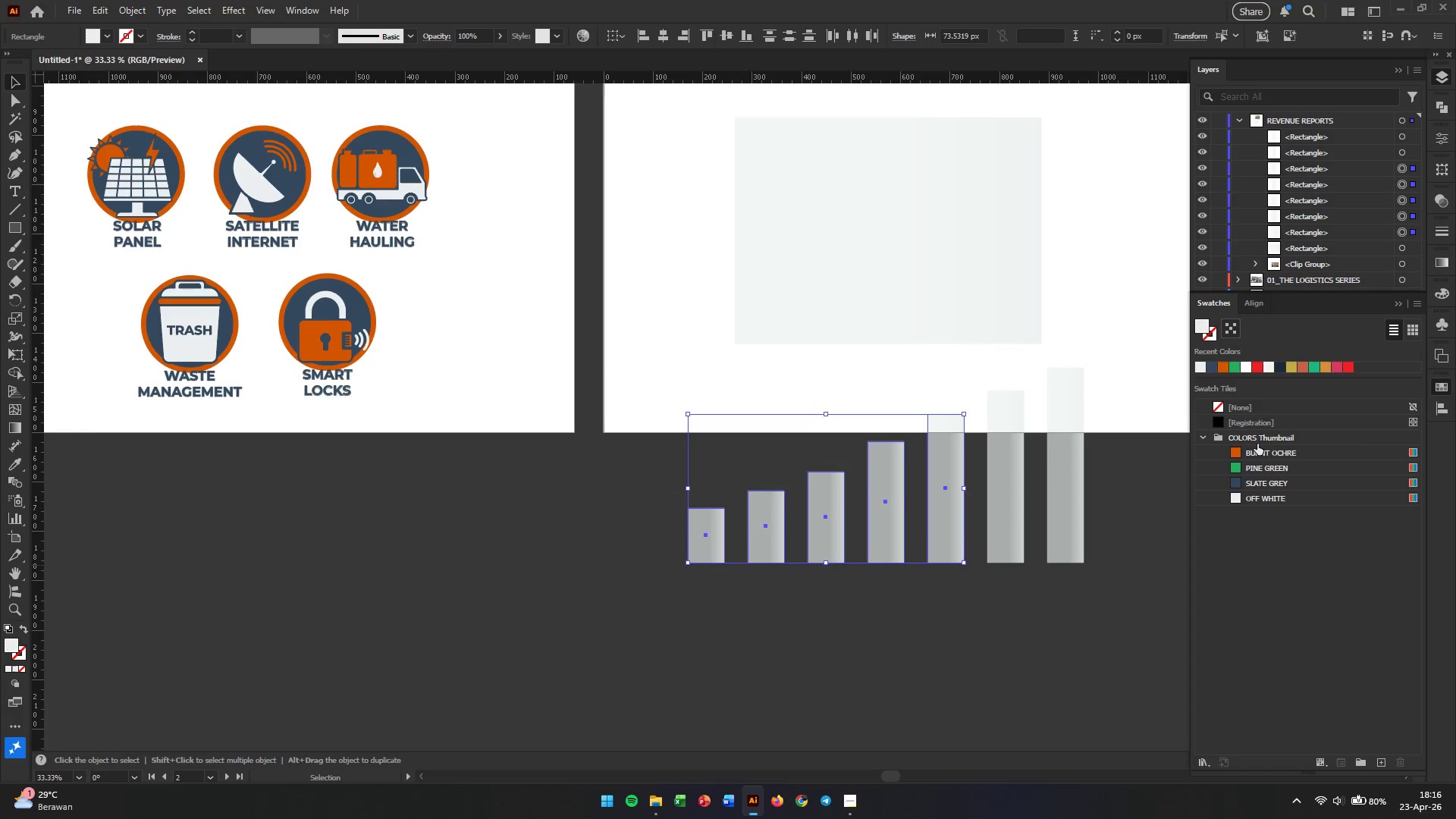 
left_click([1234, 450])
 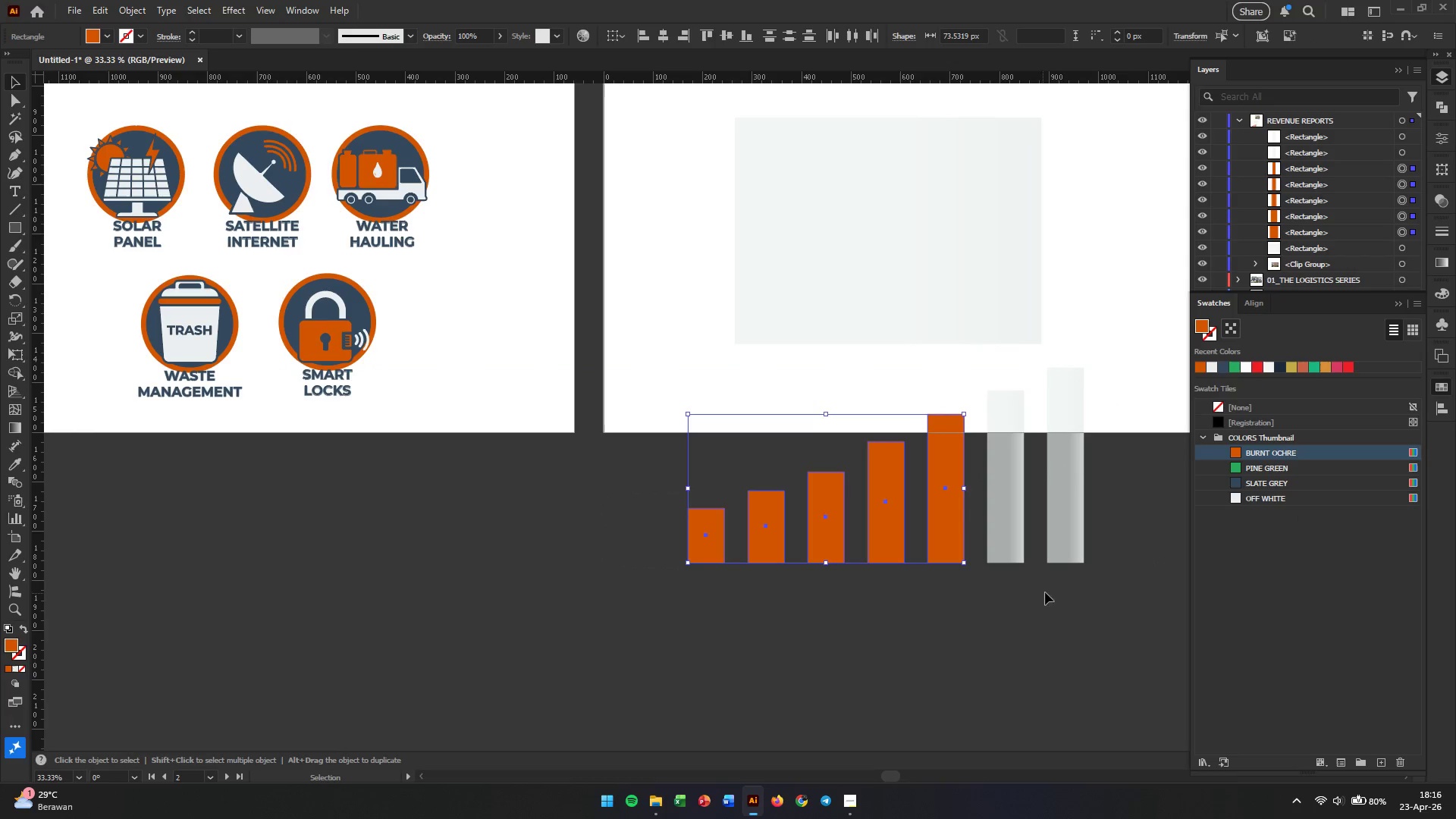 
left_click_drag(start_coordinate=[1007, 612], to_coordinate=[1081, 487])
 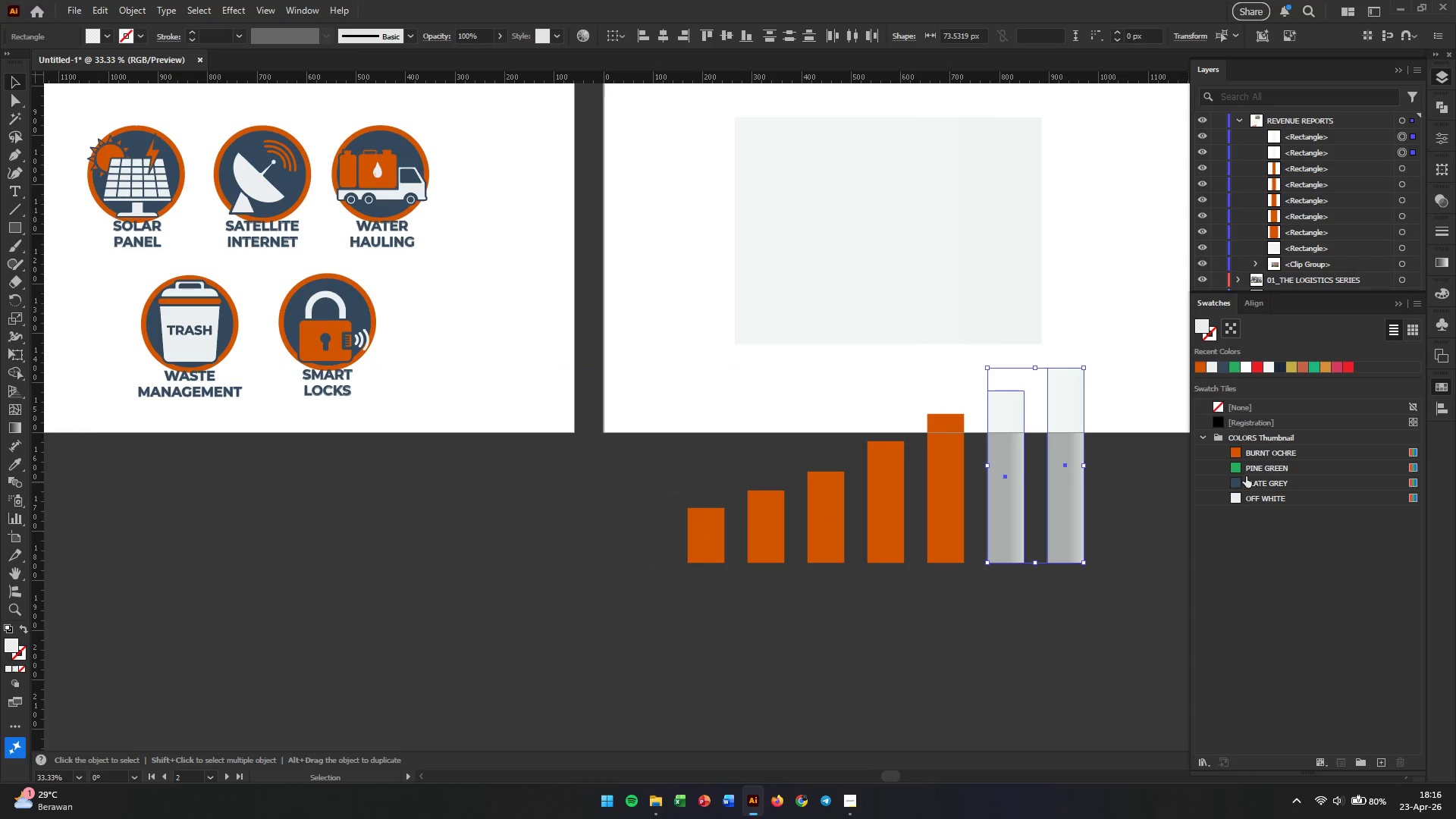 
left_click([1228, 469])
 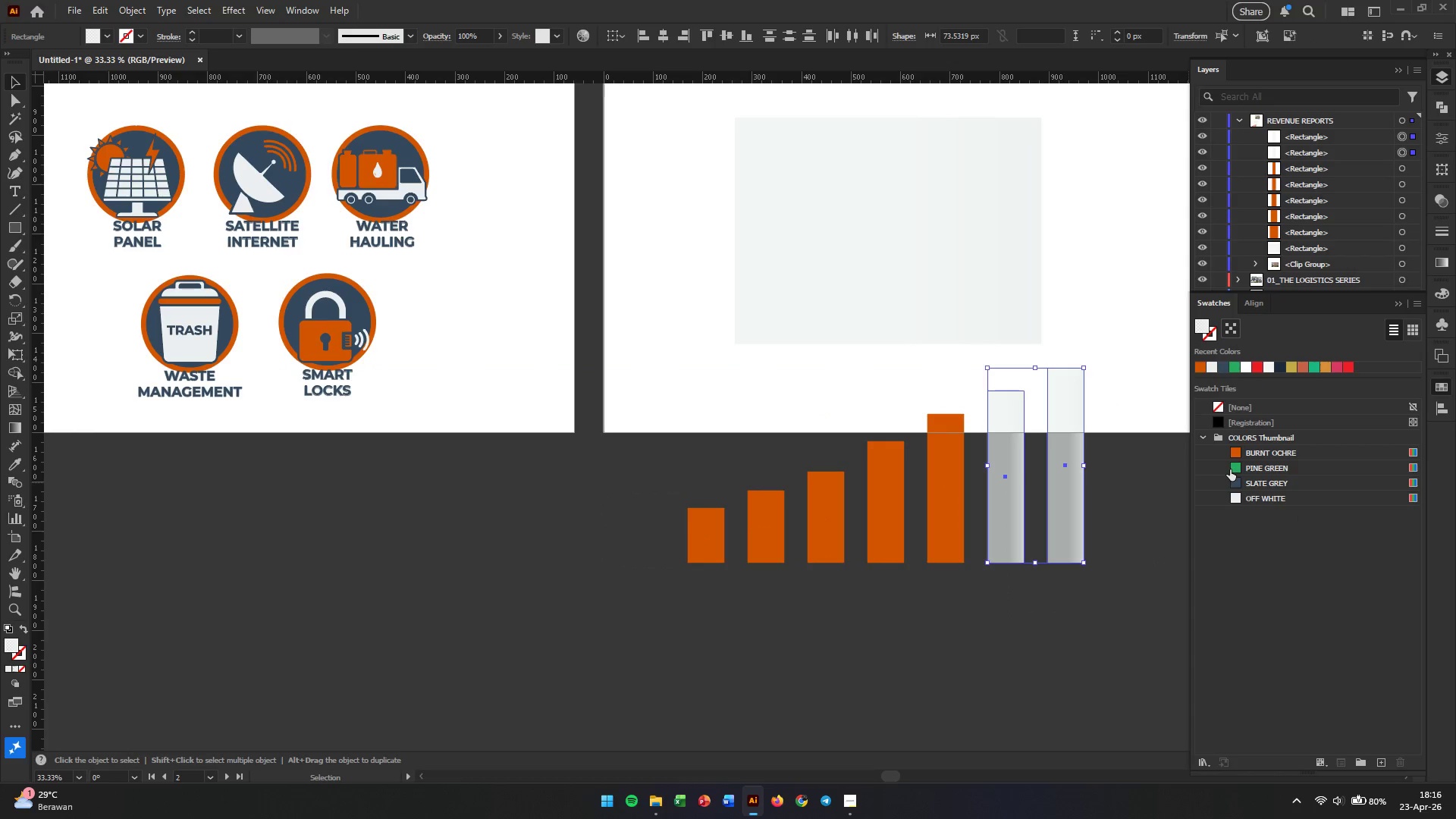 
left_click([1236, 469])
 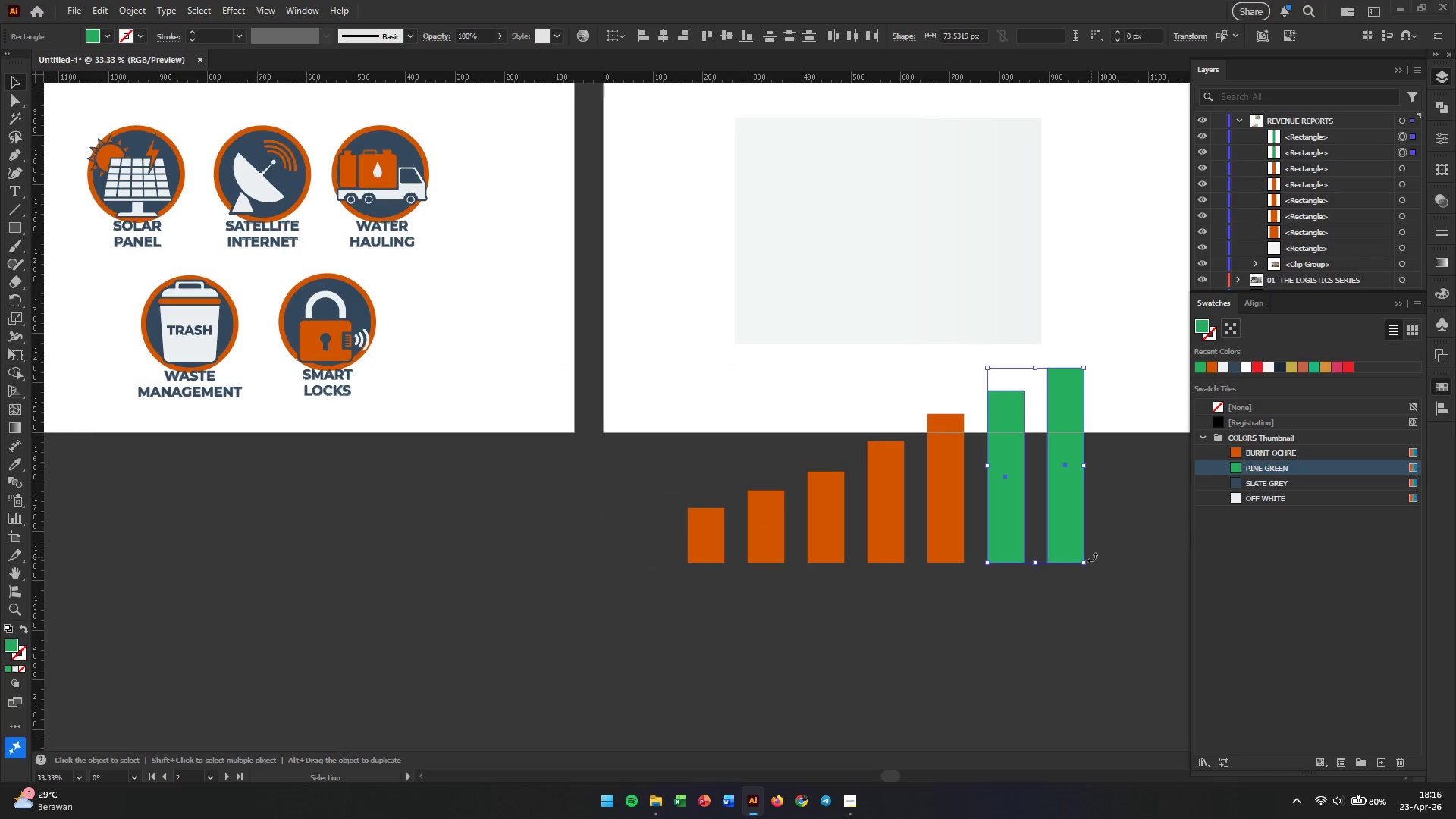 
left_click([1090, 557])
 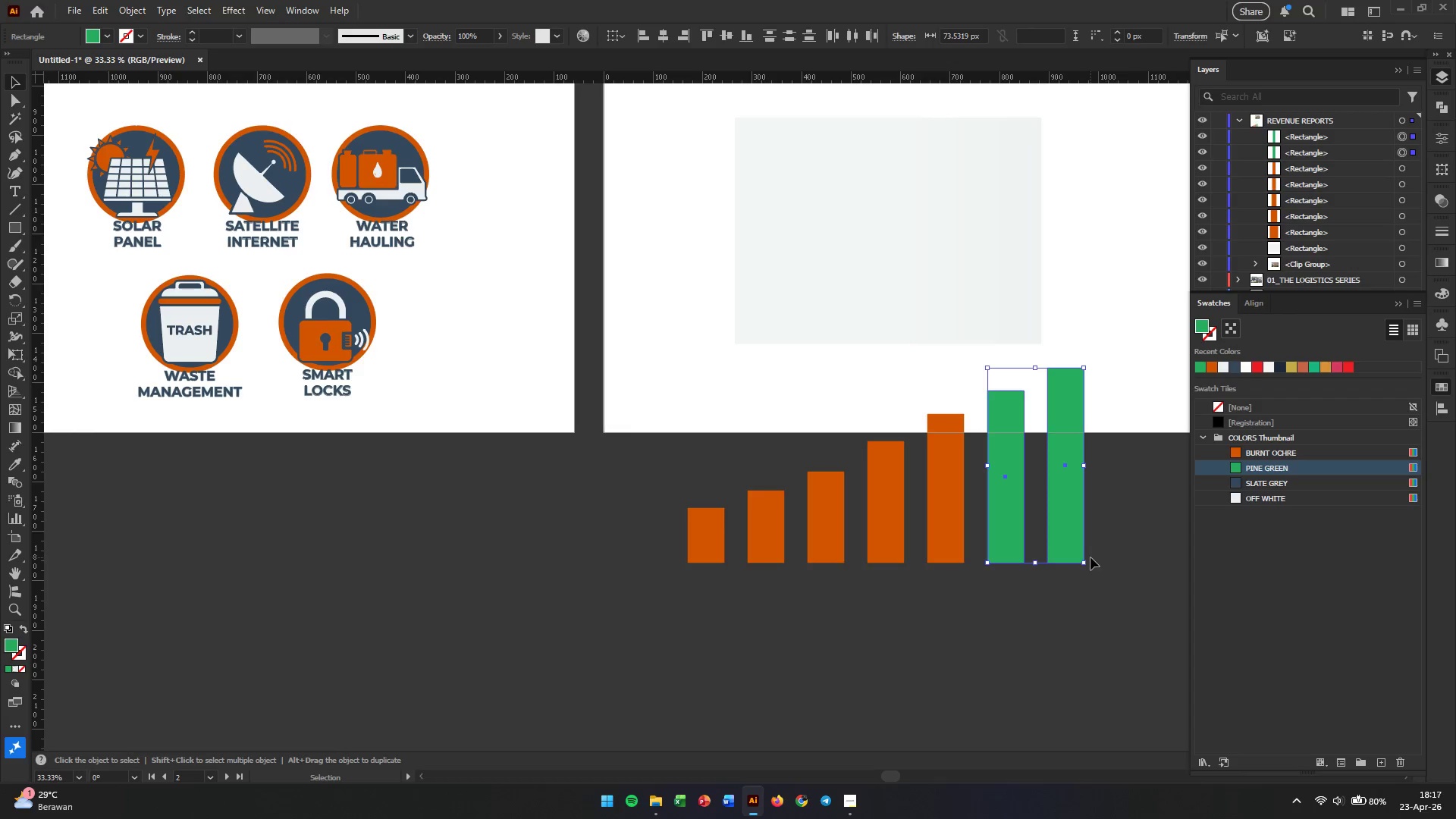 
left_click([1103, 533])
 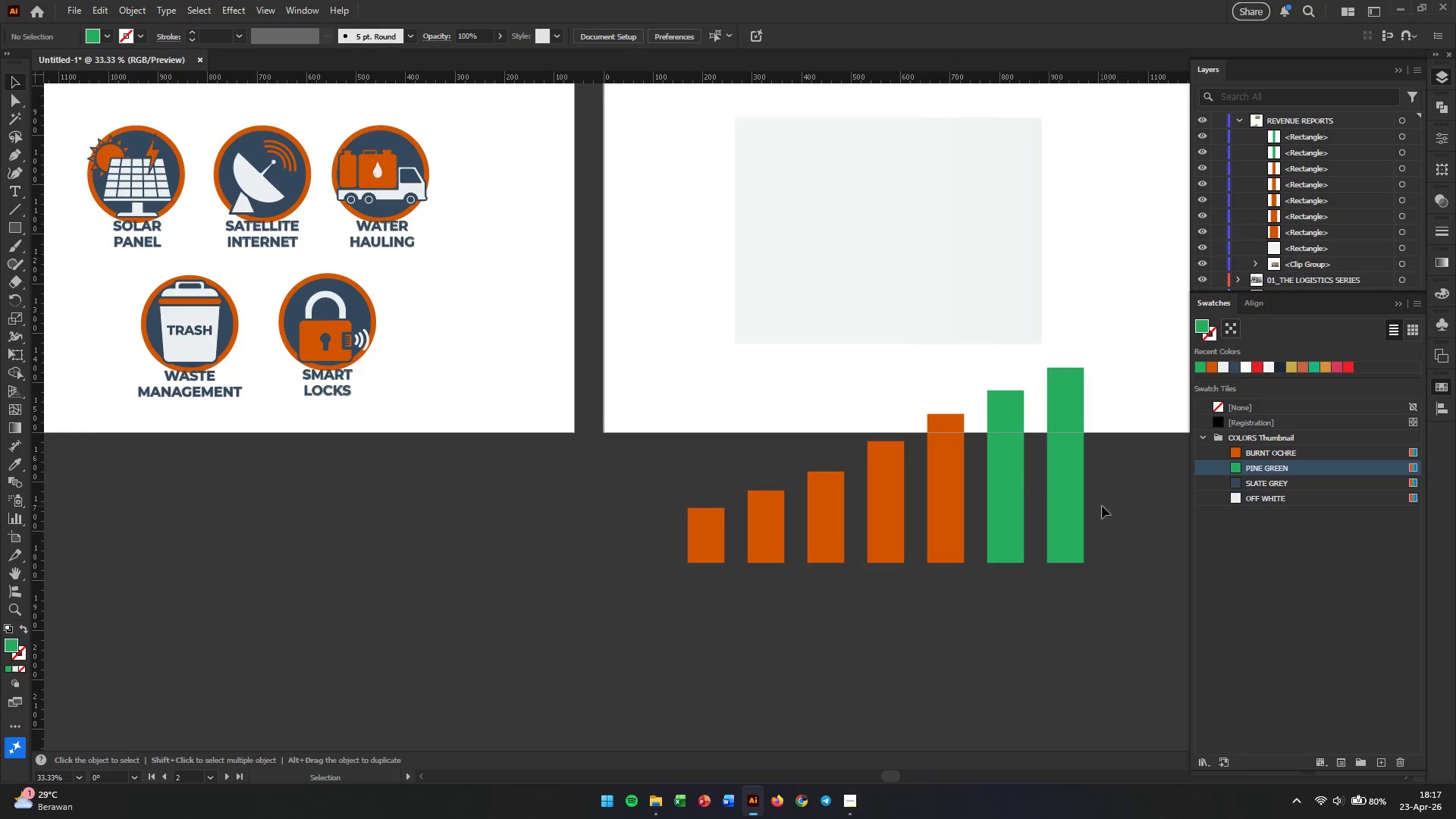 
left_click_drag(start_coordinate=[1101, 479], to_coordinate=[434, 683])
 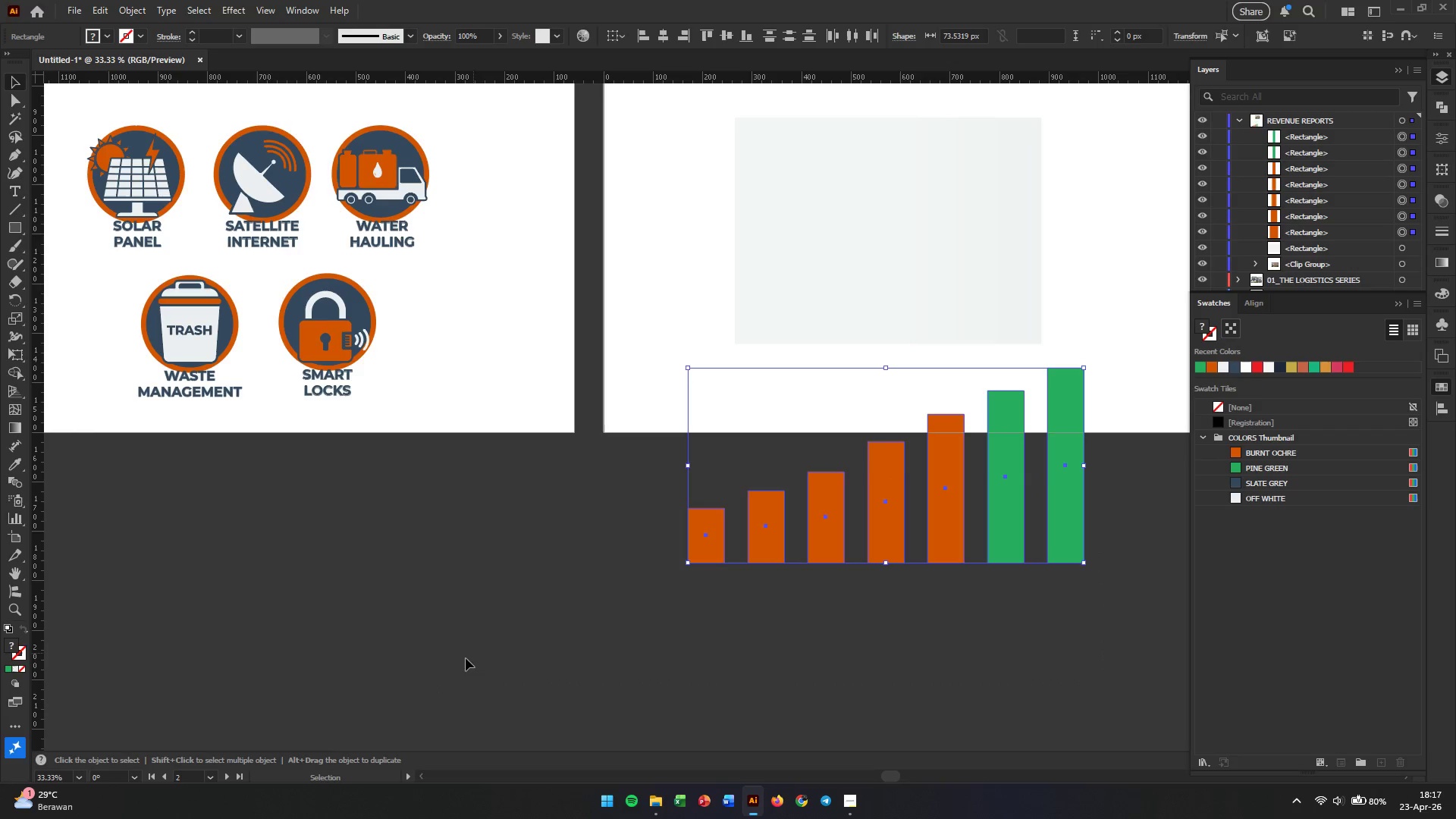 
left_click([616, 580])
 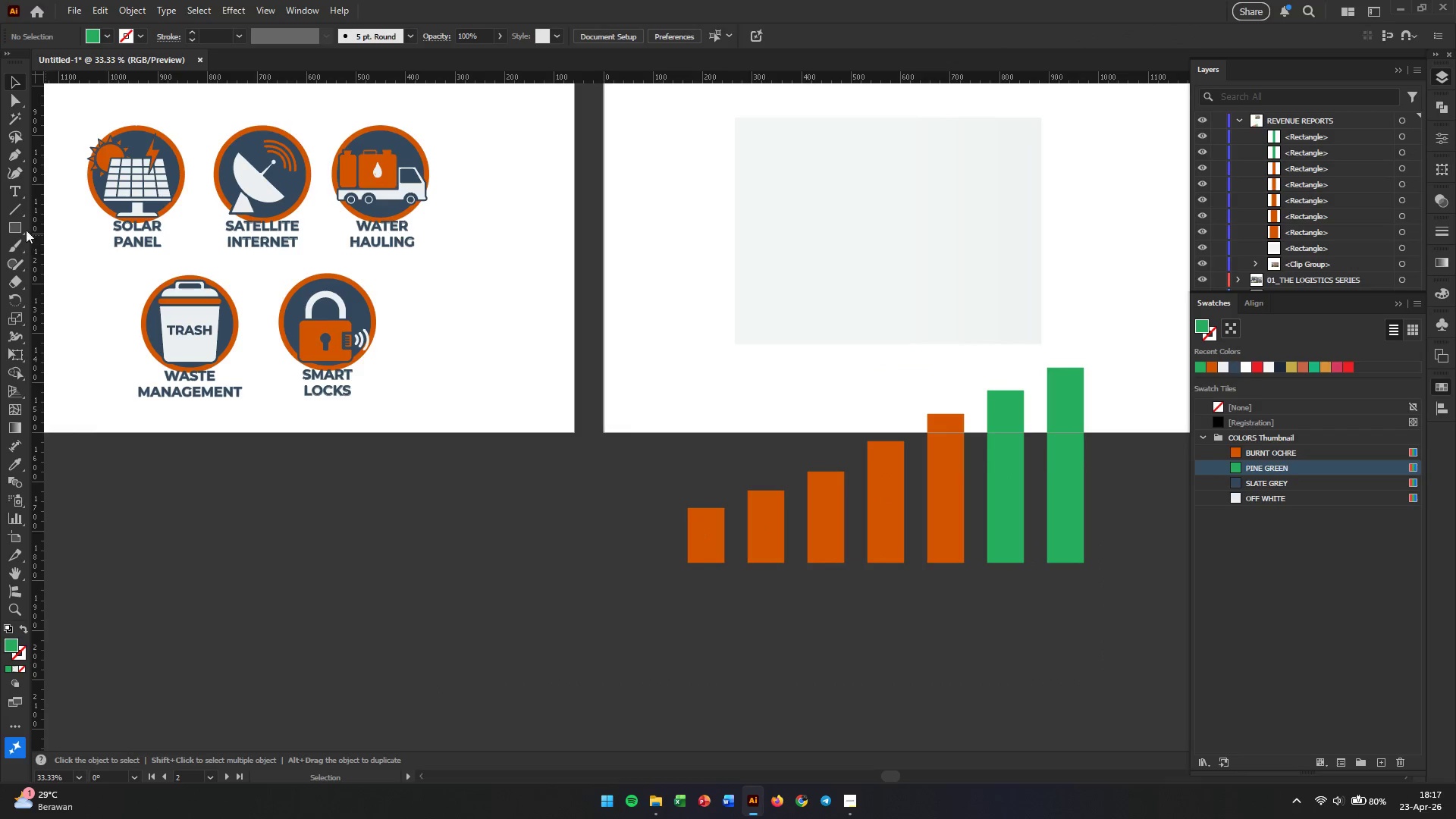 
left_click([11, 210])
 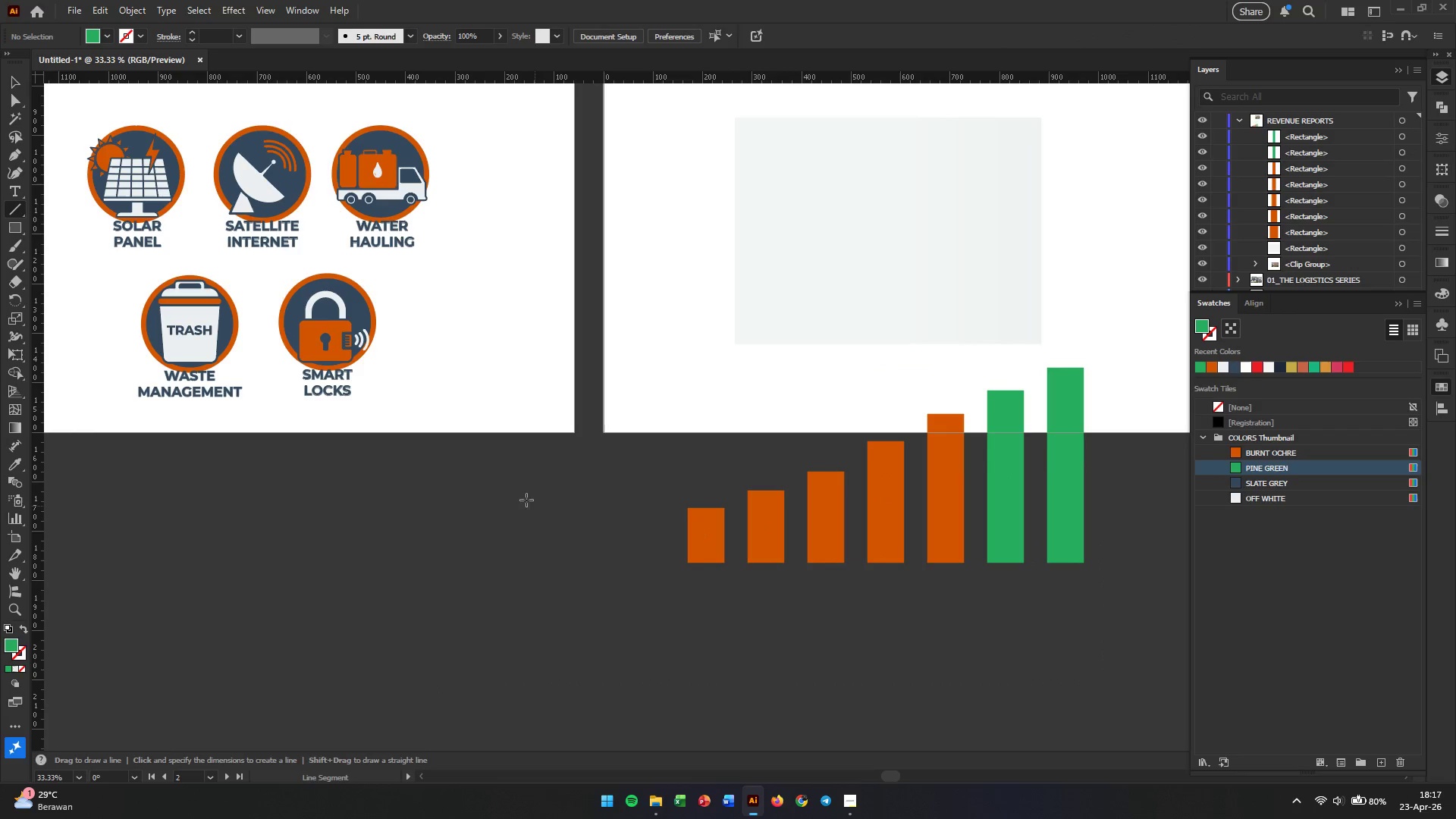 
hold_key(key=AltLeft, duration=0.38)
 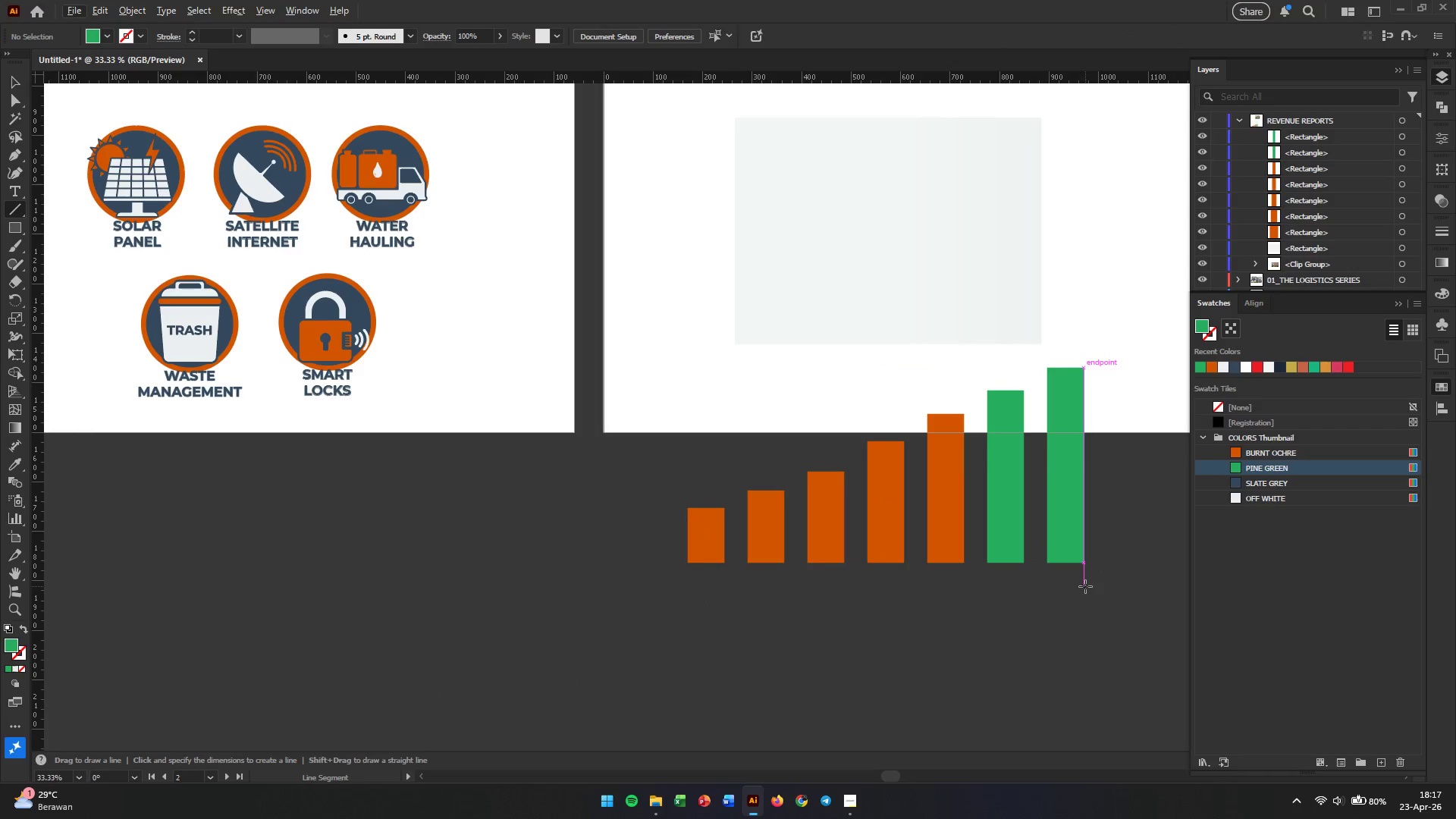 
left_click_drag(start_coordinate=[1085, 586], to_coordinate=[670, 592])
 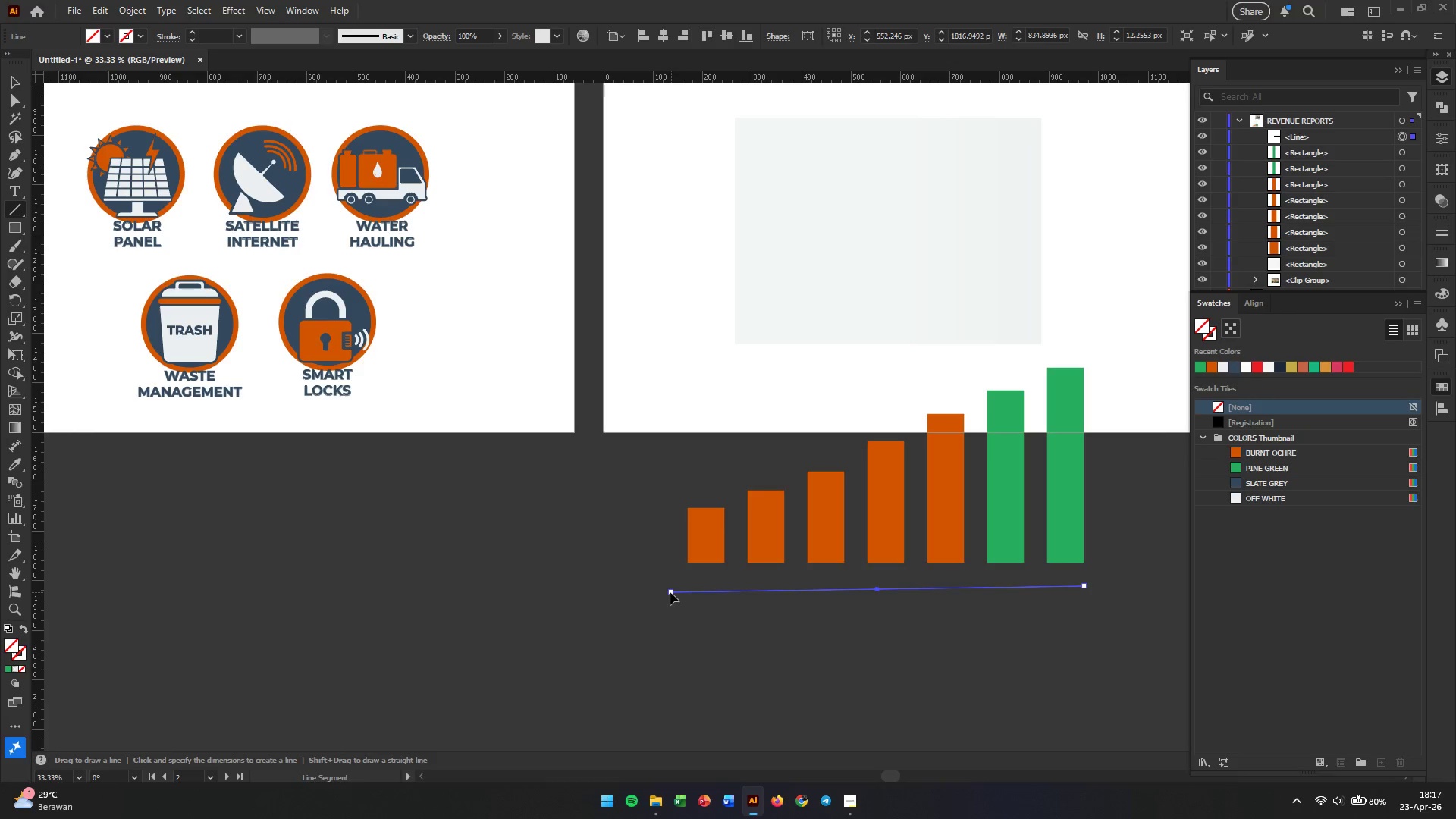 
hold_key(key=ShiftLeft, duration=3.62)
 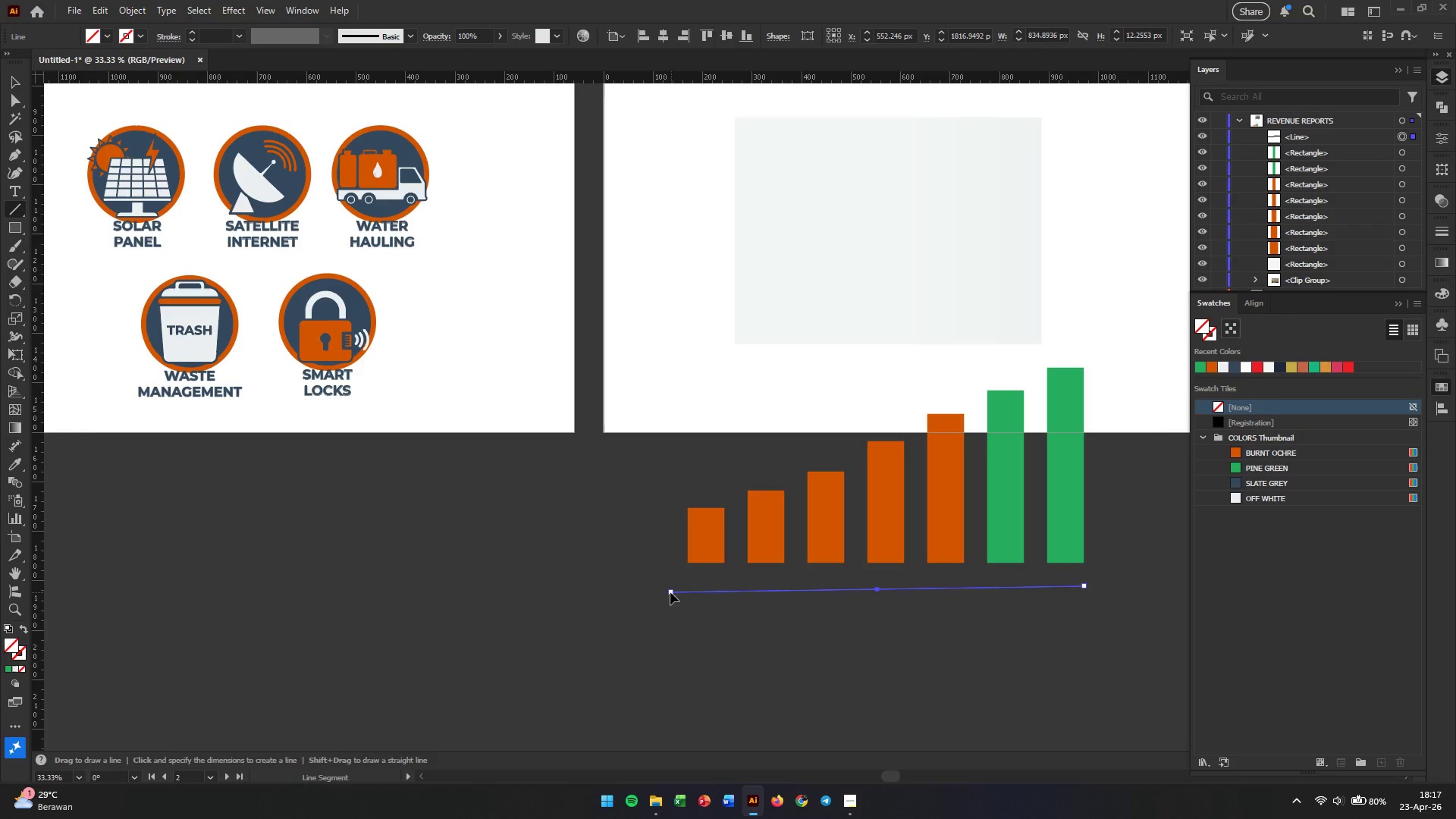 
scroll: coordinate [673, 590], scroll_direction: up, amount: 3.0
 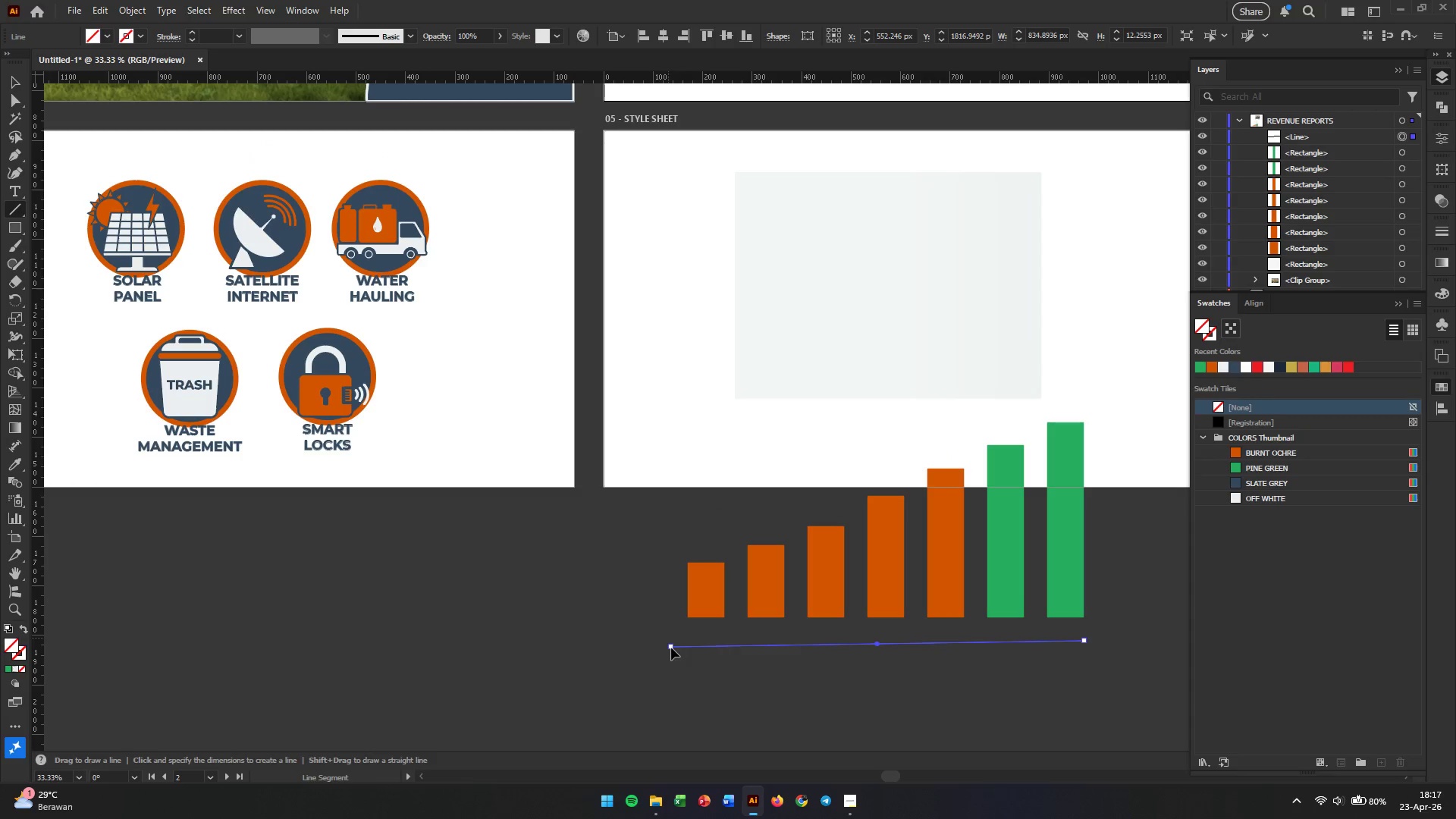 
hold_key(key=AltLeft, duration=0.52)
scroll: coordinate [671, 646], scroll_direction: up, amount: 4.0
 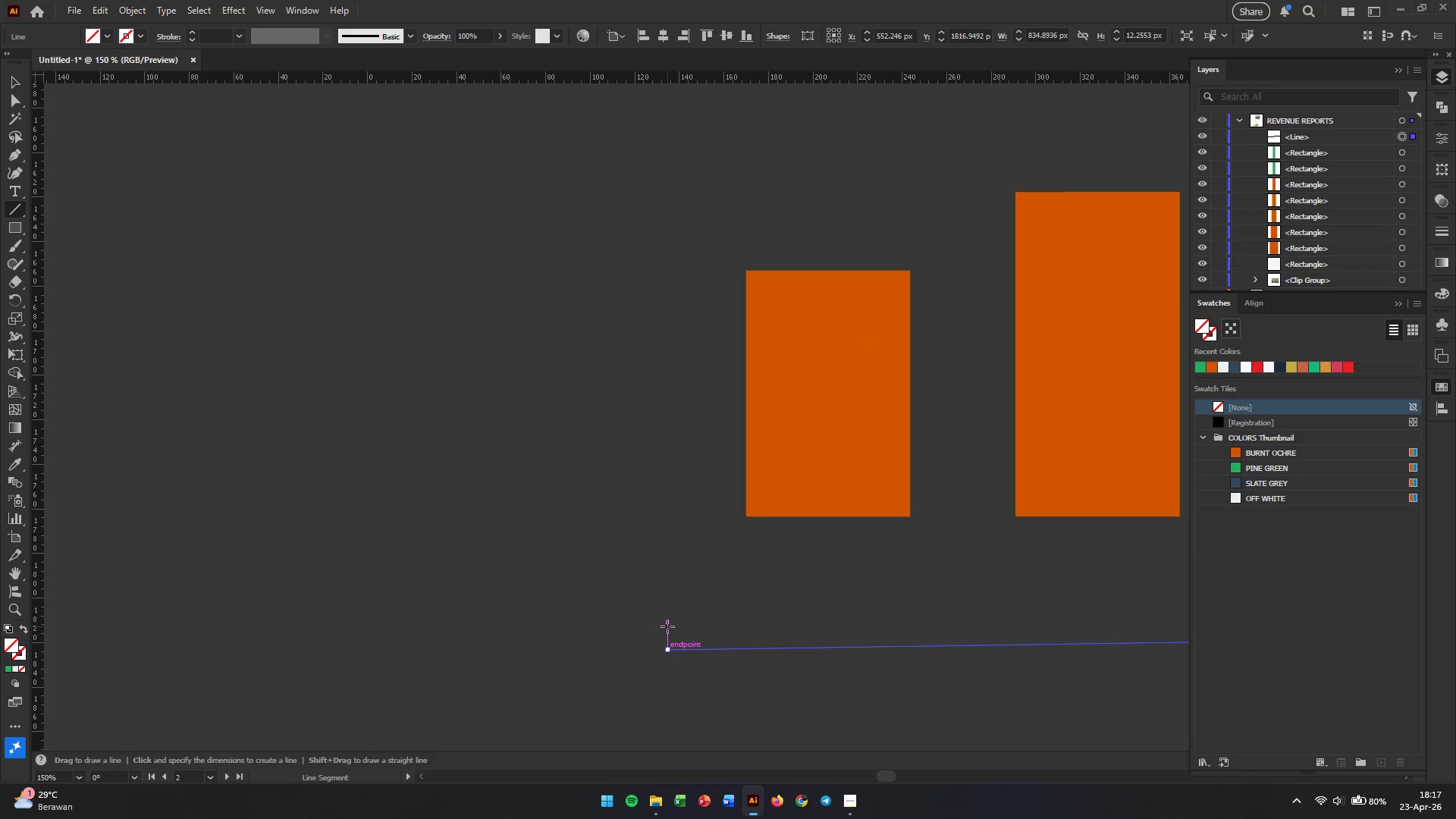 
left_click_drag(start_coordinate=[667, 626], to_coordinate=[666, 264])
 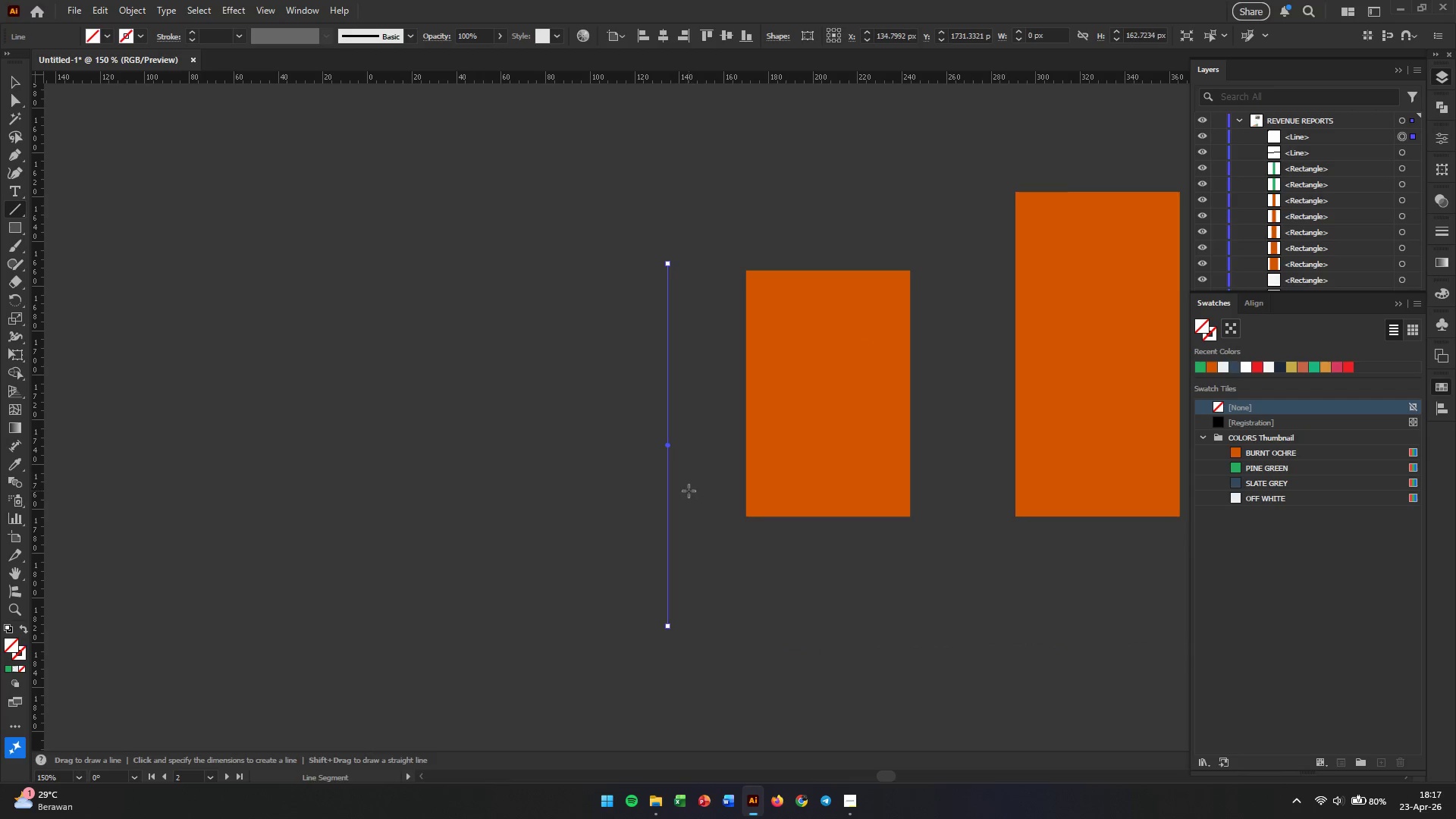 
hold_key(key=ShiftLeft, duration=1.66)
 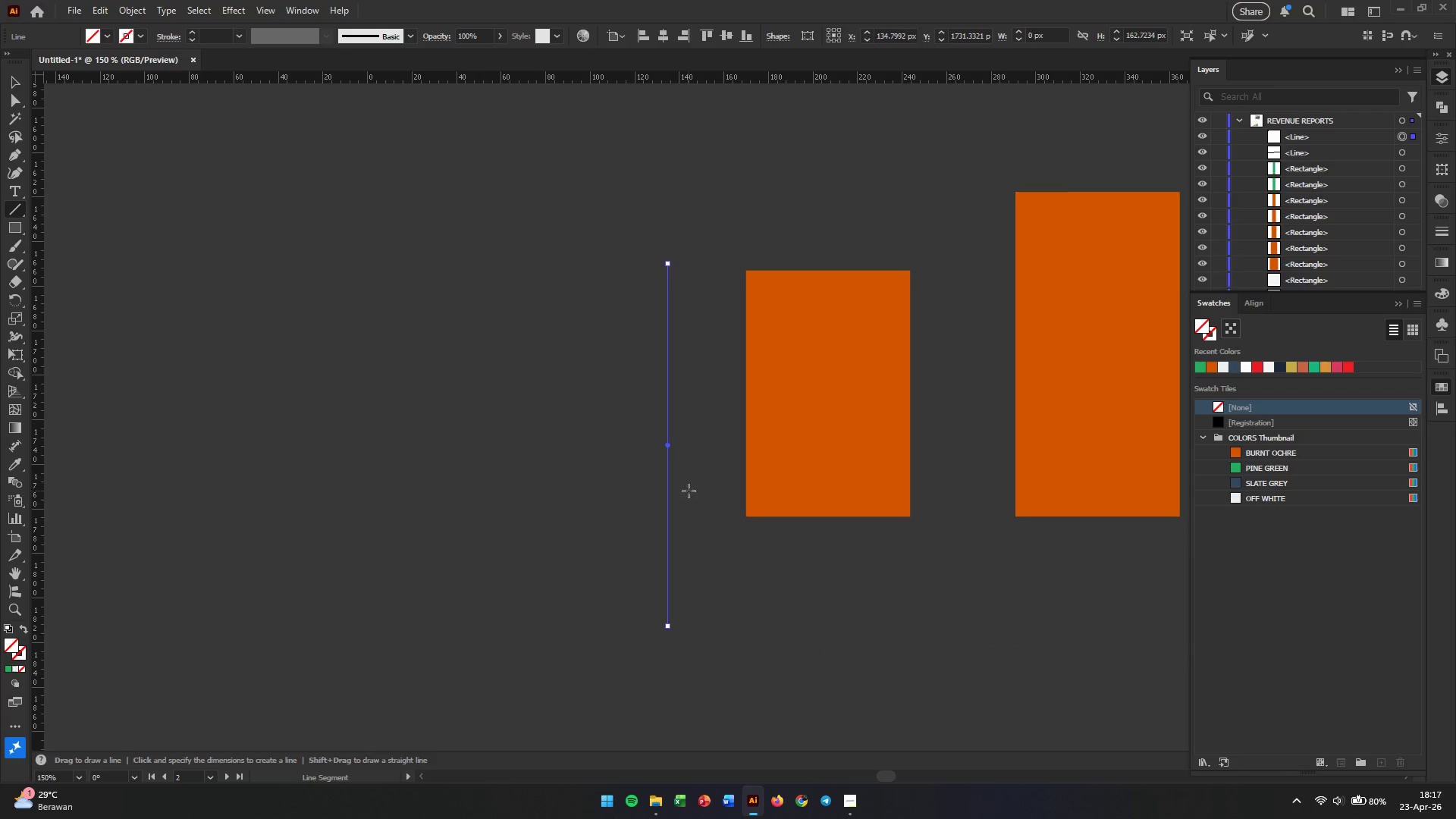 
hold_key(key=AltLeft, duration=0.55)
scroll: coordinate [692, 510], scroll_direction: down, amount: 2.0
 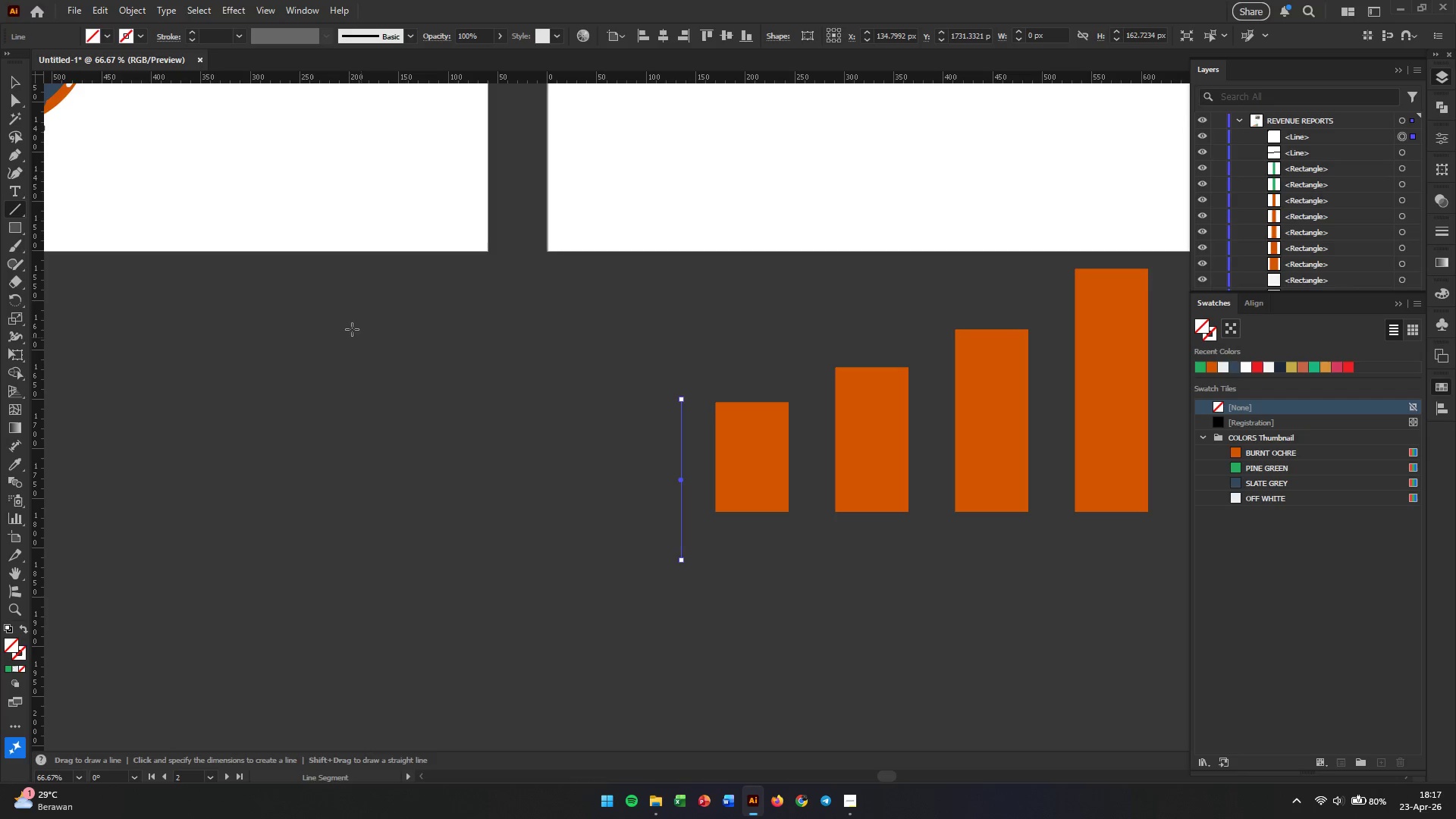 
left_click([20, 83])
 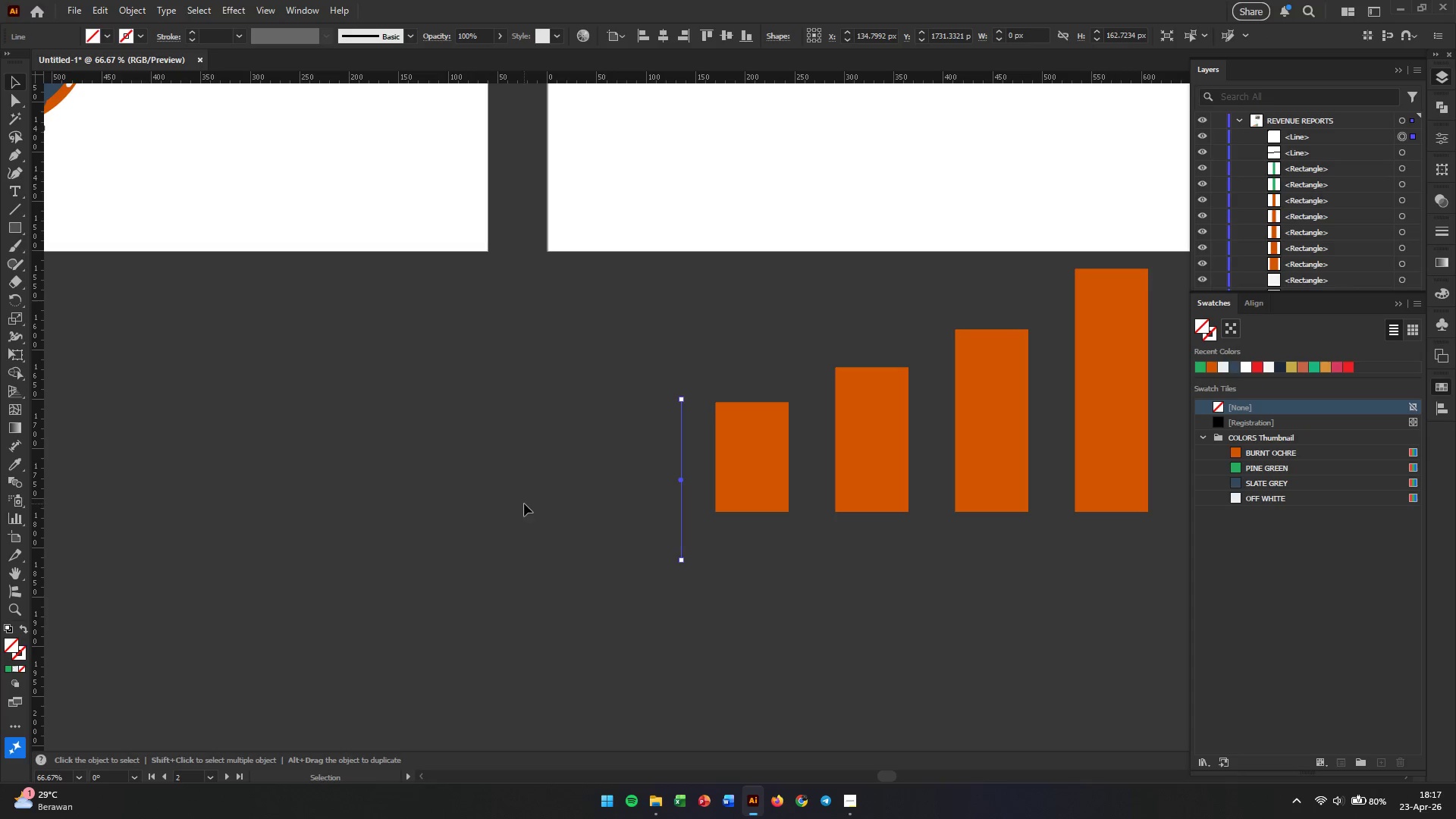 
left_click_drag(start_coordinate=[563, 536], to_coordinate=[745, 641])
 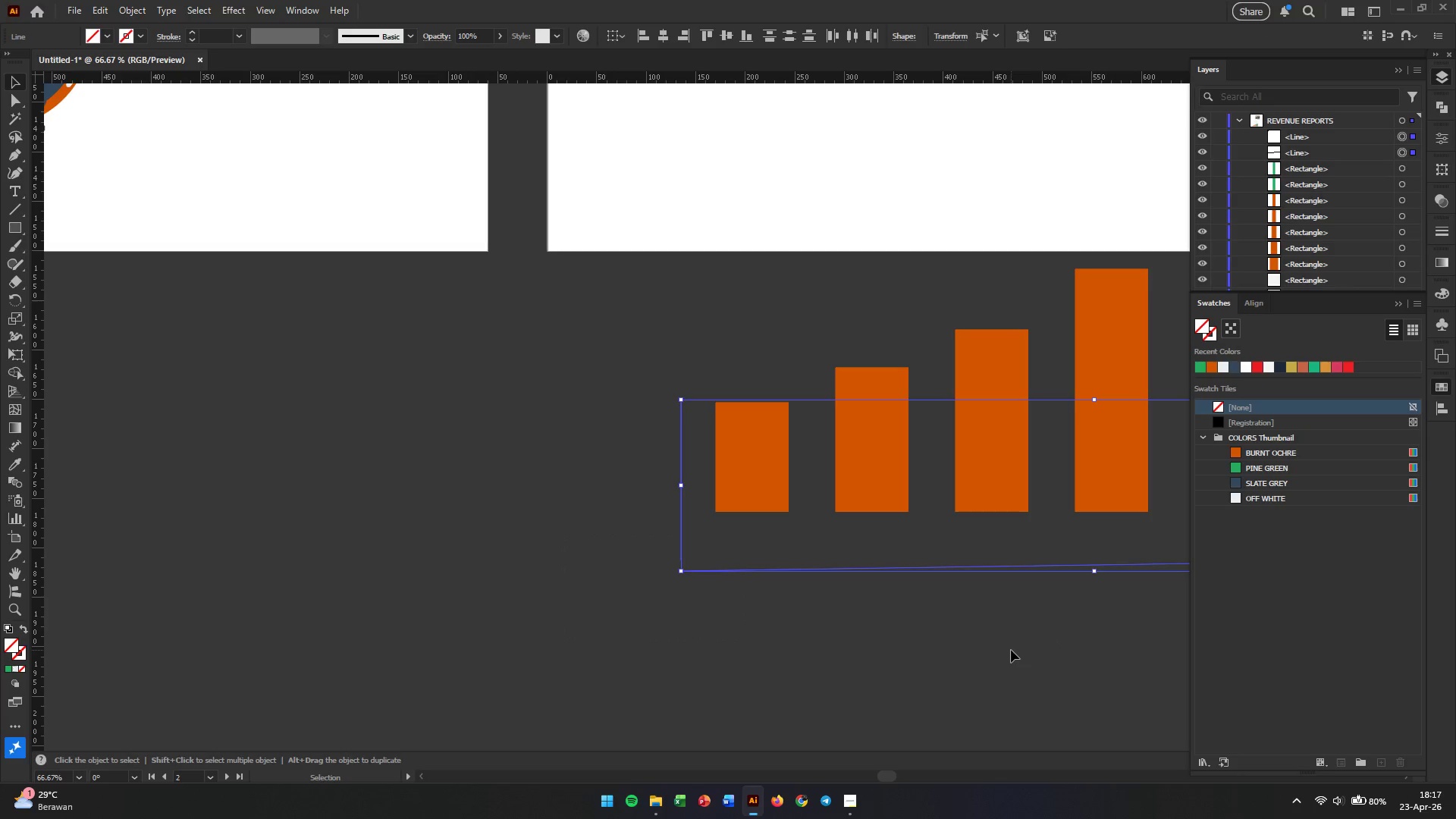 
hold_key(key=Space, duration=0.56)
 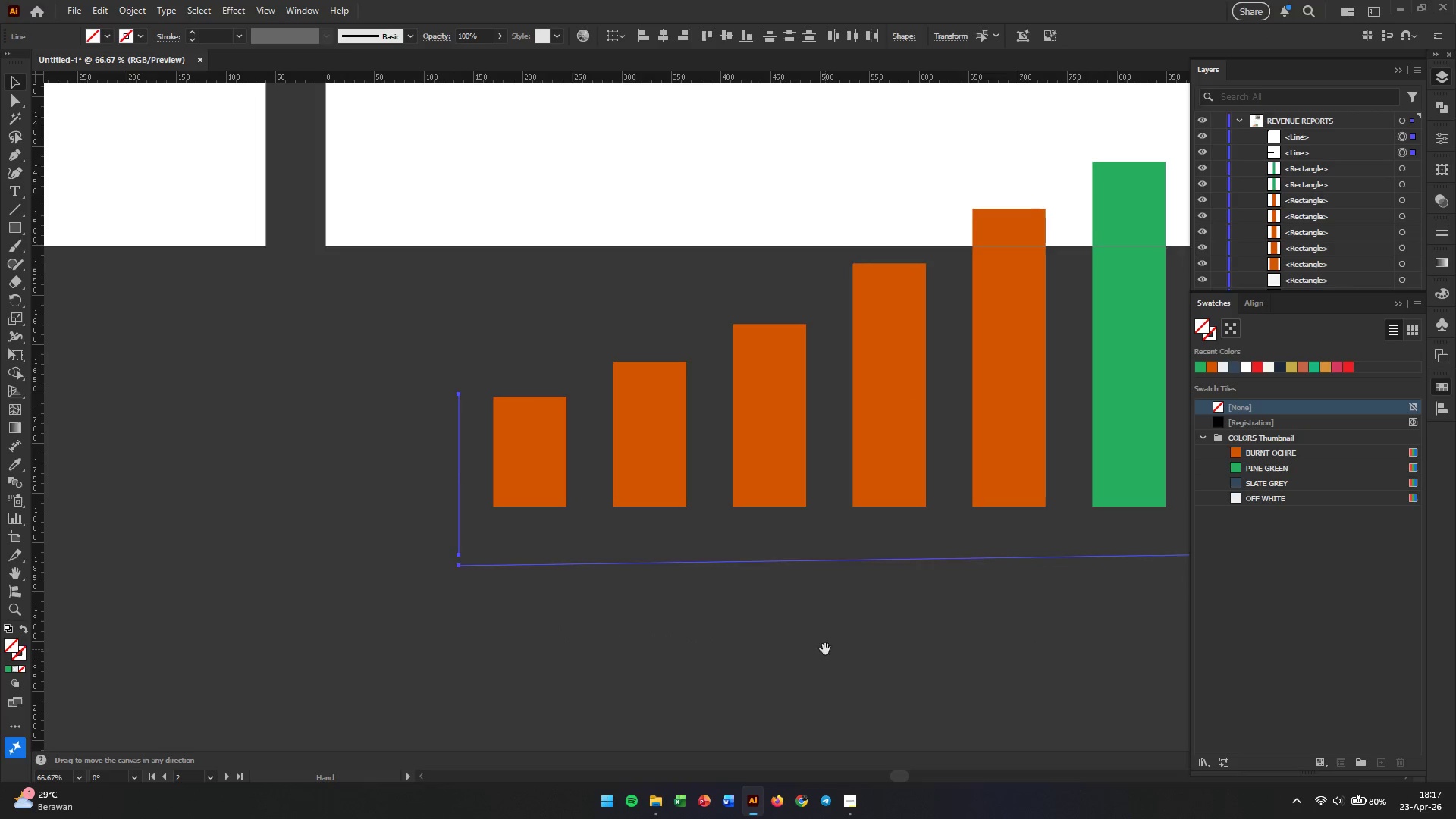 
left_click_drag(start_coordinate=[1015, 658], to_coordinate=[792, 652])
 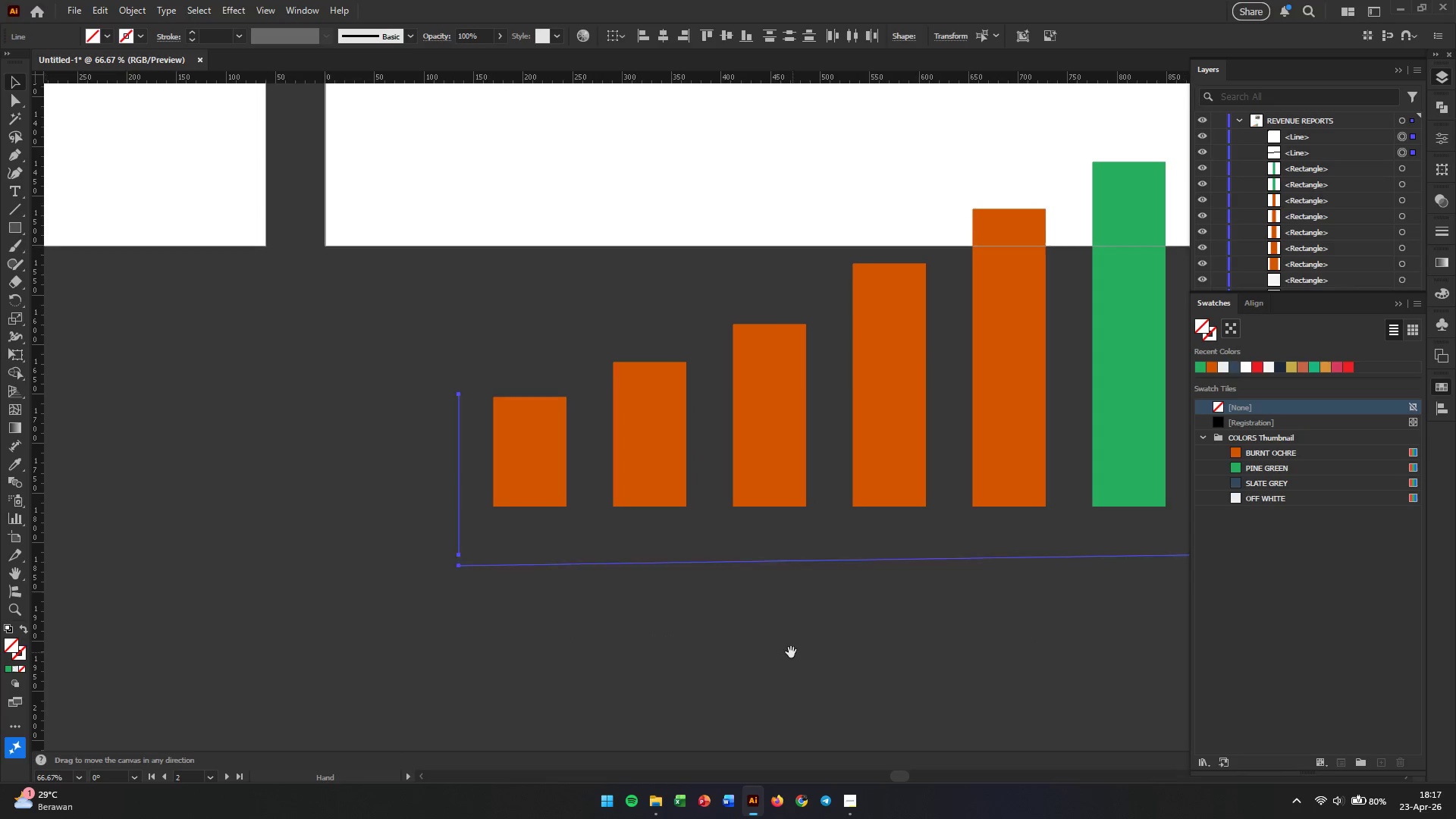 
hold_key(key=Space, duration=0.88)
 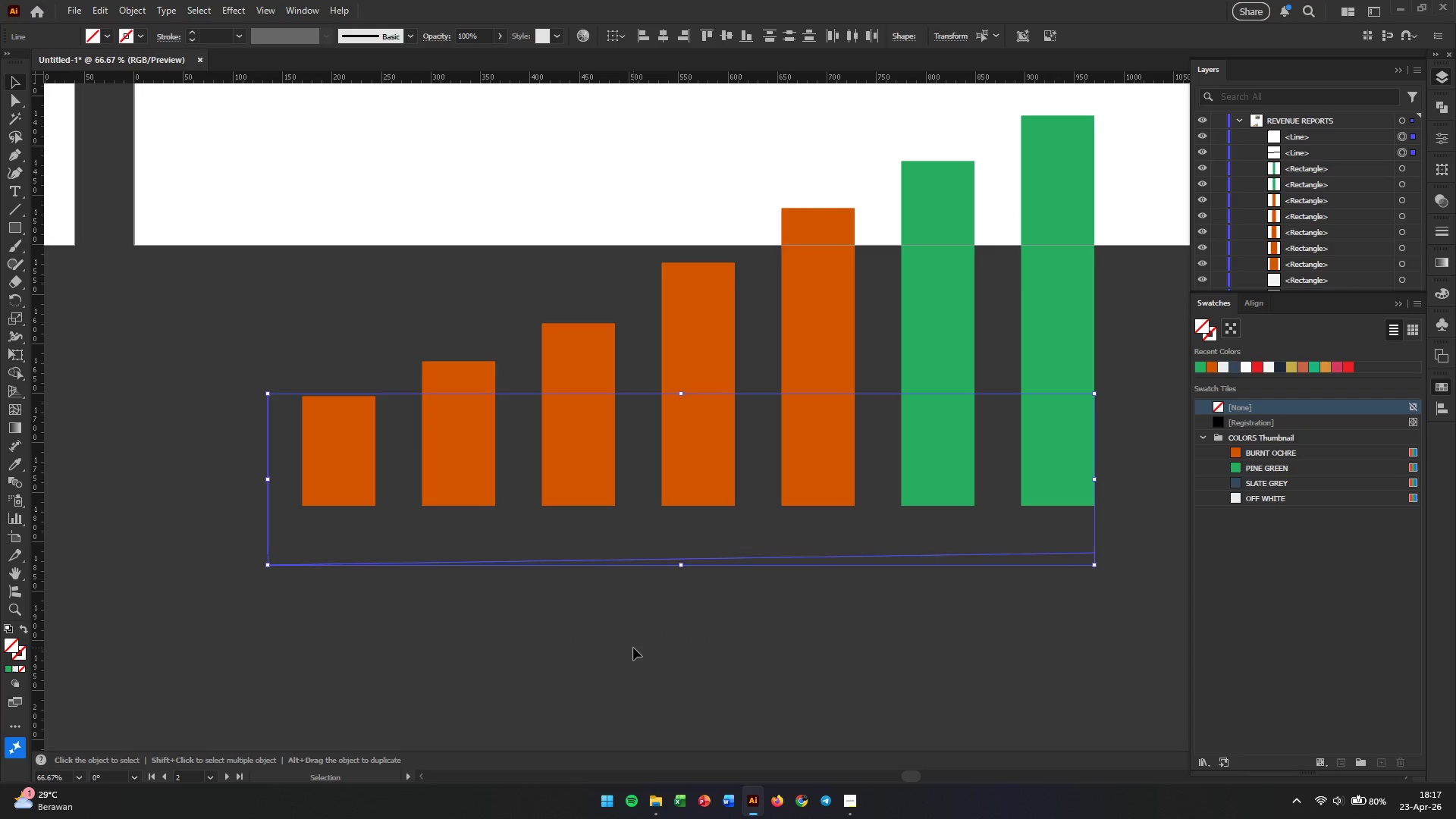 
left_click_drag(start_coordinate=[825, 649], to_coordinate=[633, 648])
 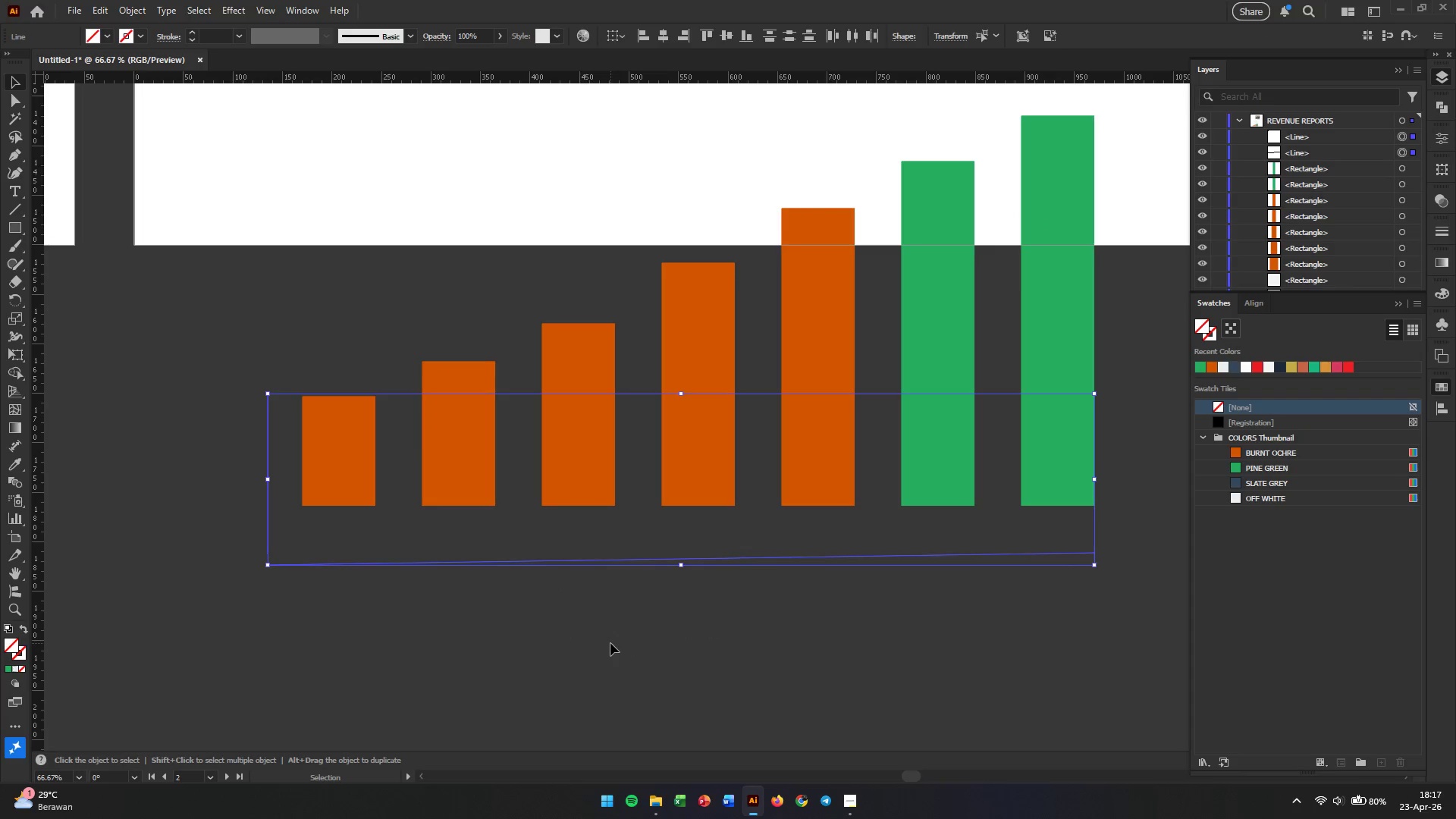 
key(Escape)
 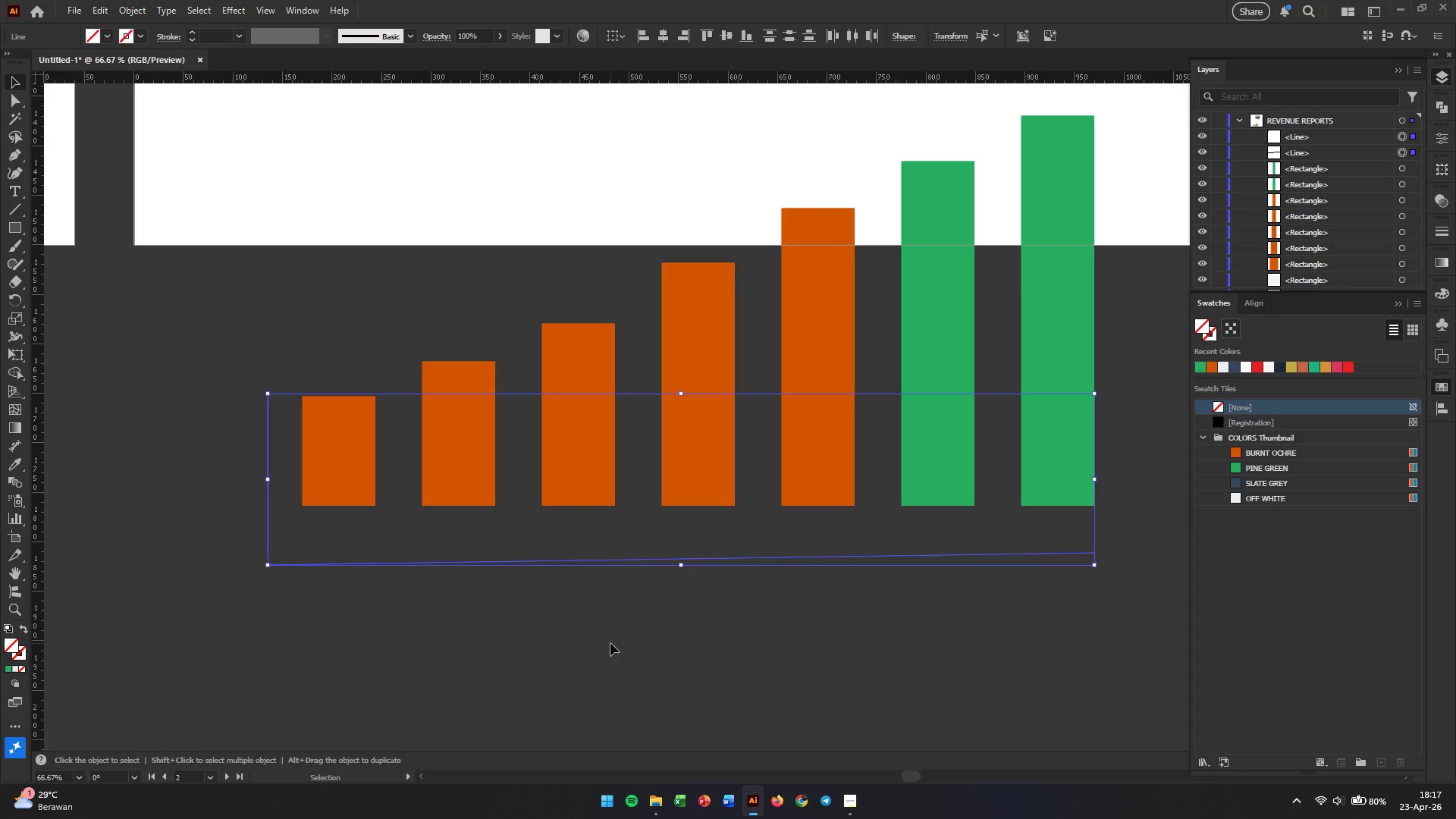 
left_click([610, 643])
 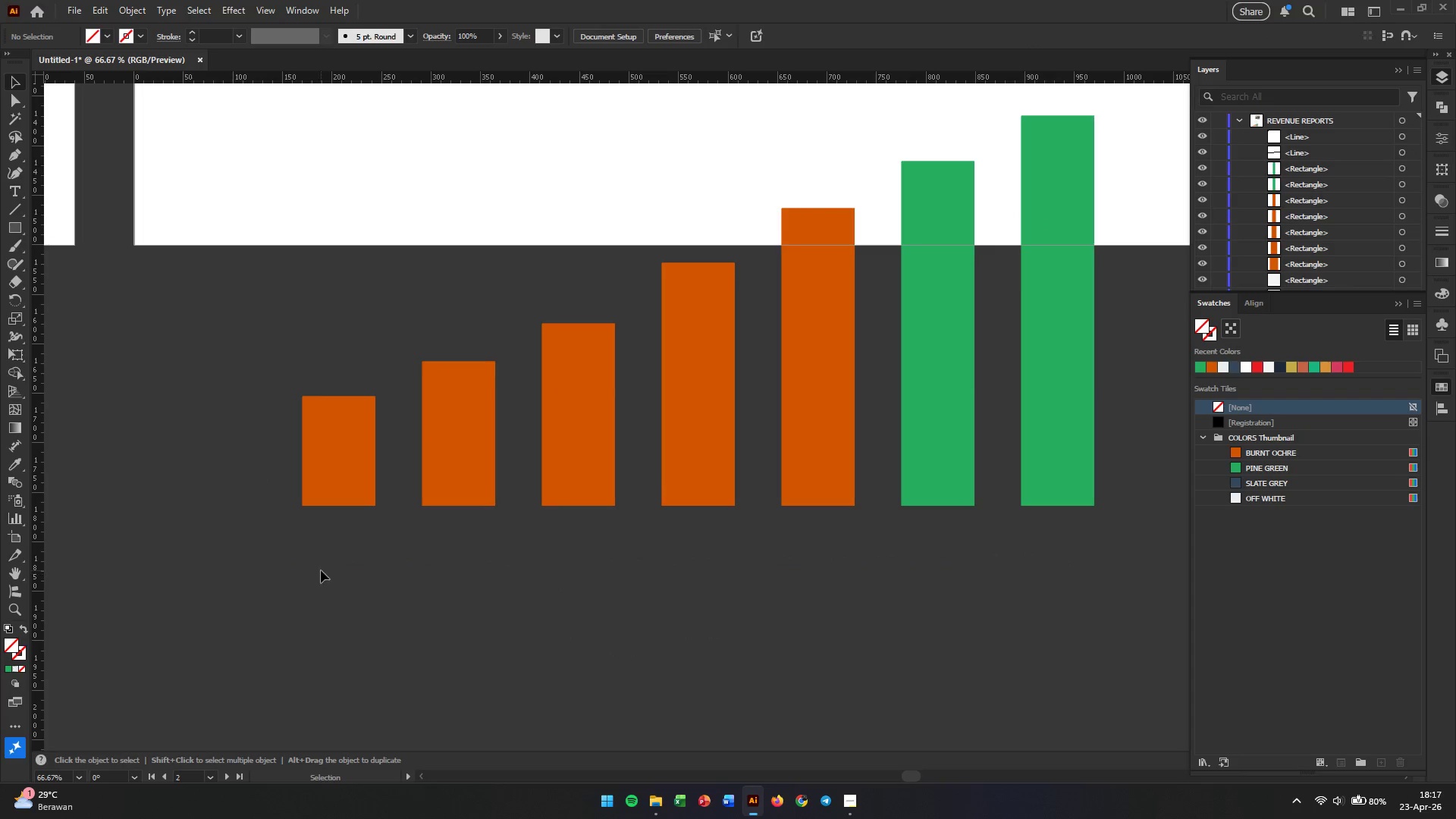 
left_click_drag(start_coordinate=[359, 534], to_coordinate=[359, 598])
 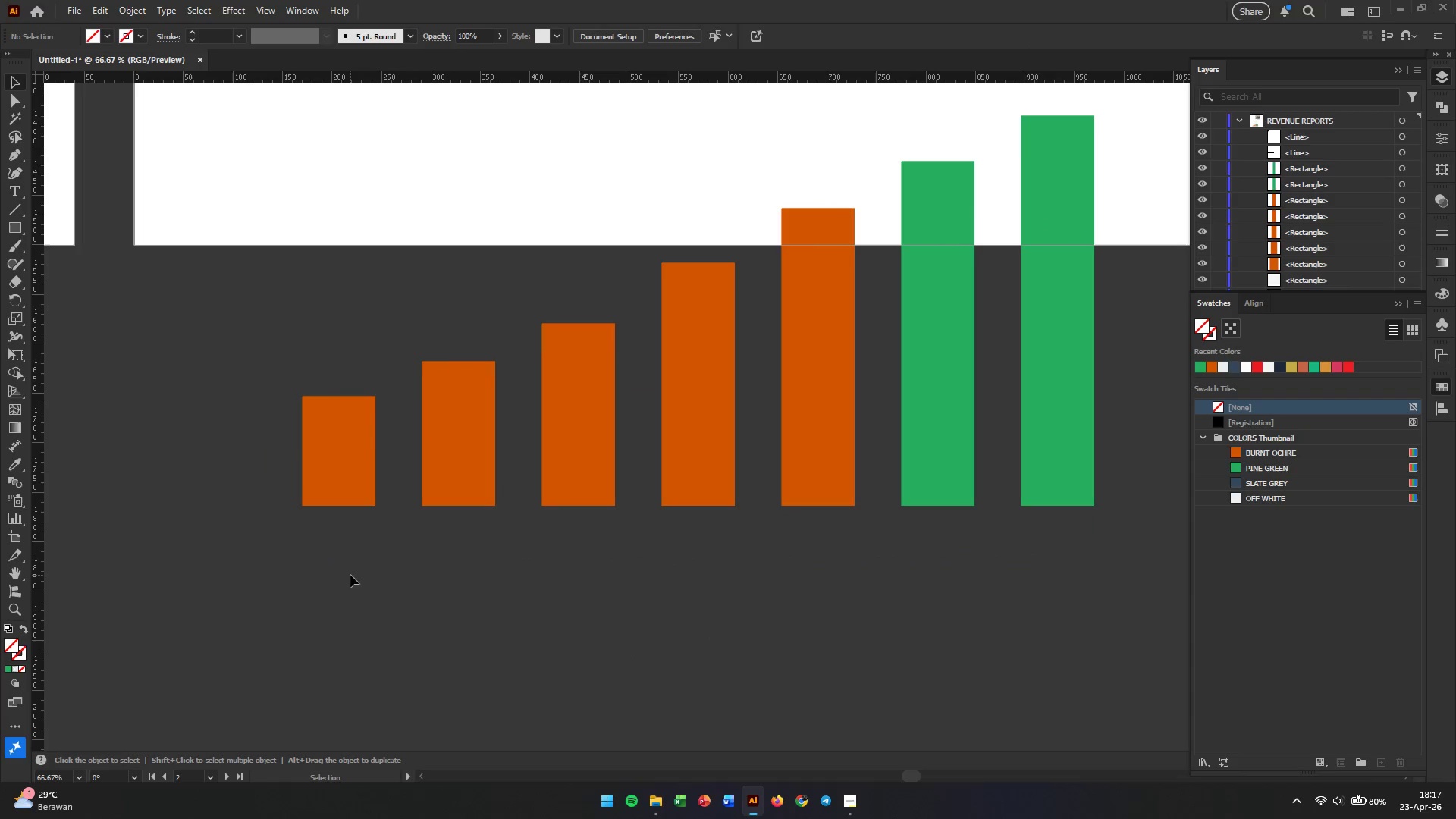 
left_click_drag(start_coordinate=[353, 534], to_coordinate=[362, 639])
 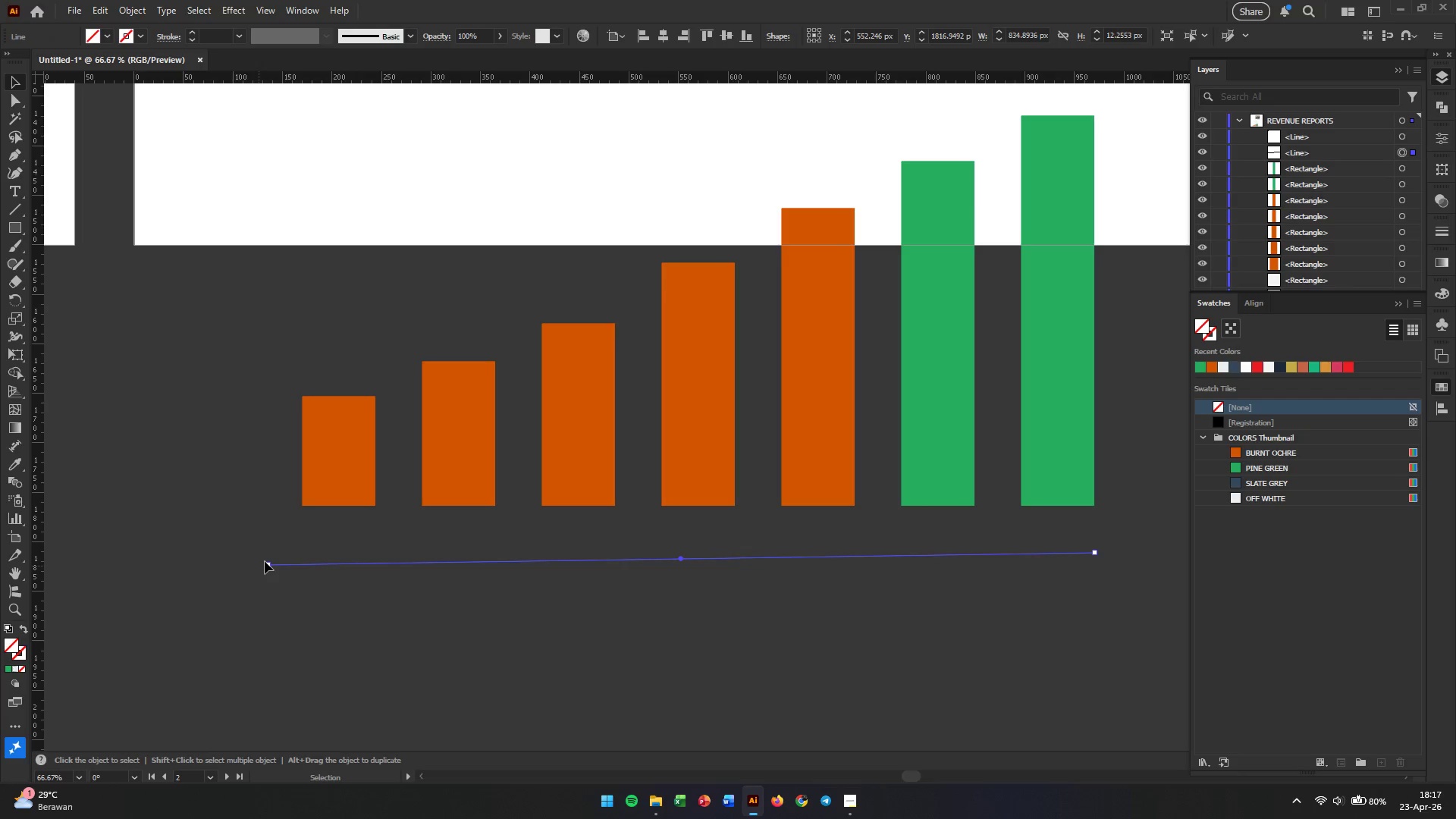 
left_click_drag(start_coordinate=[268, 565], to_coordinate=[268, 555])
 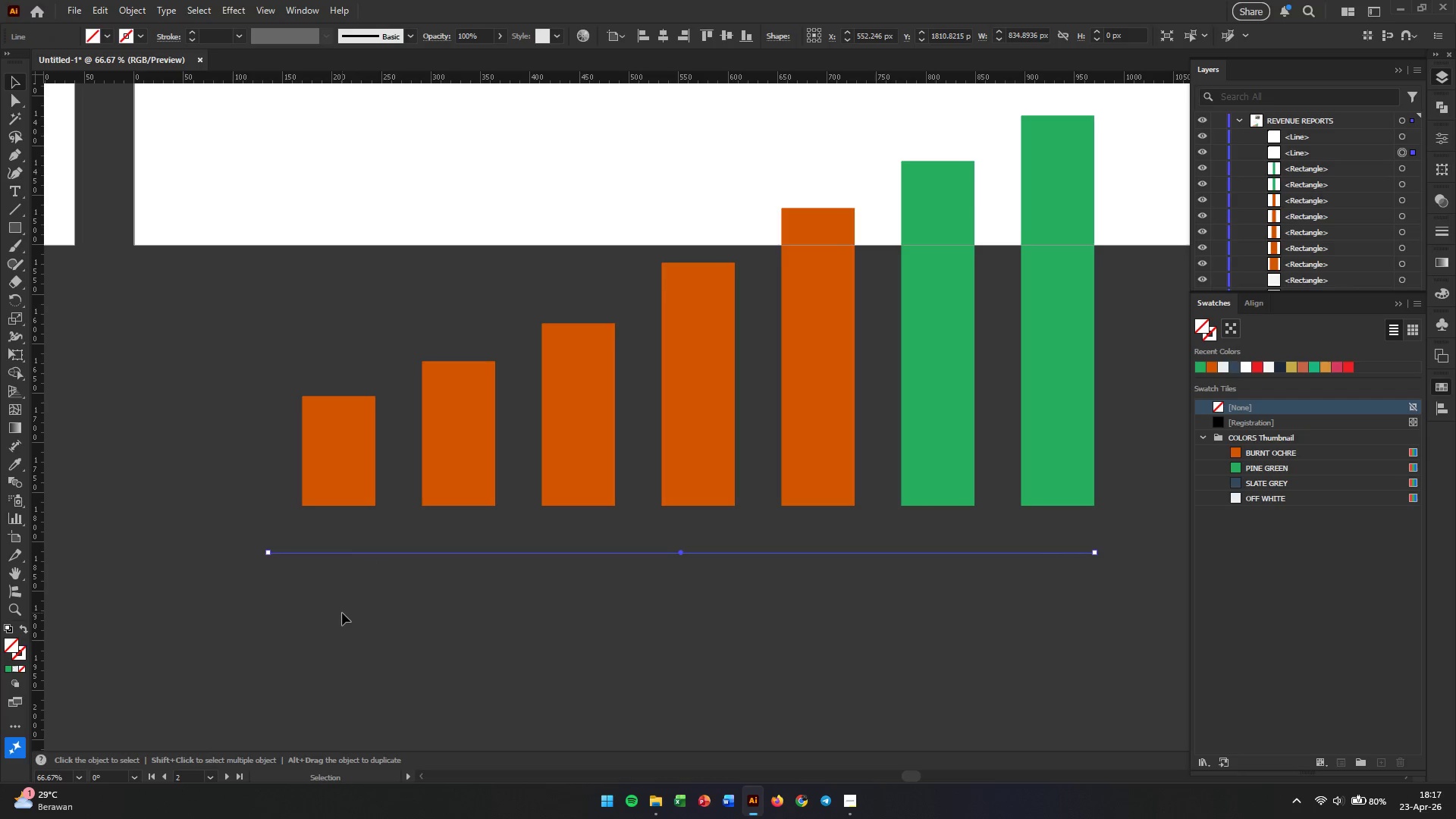 
hold_key(key=ShiftLeft, duration=1.81)
 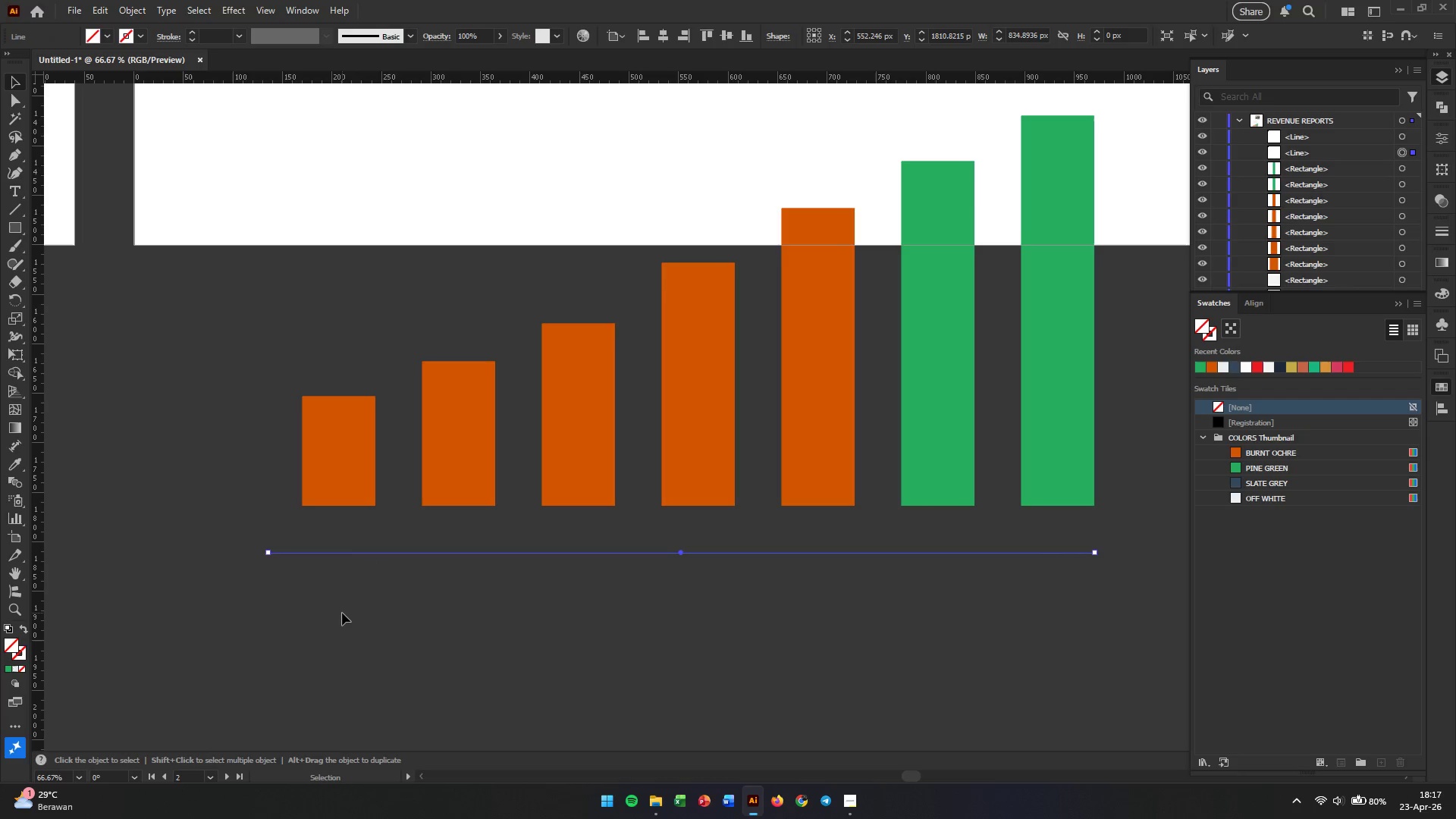 
left_click([342, 613])
 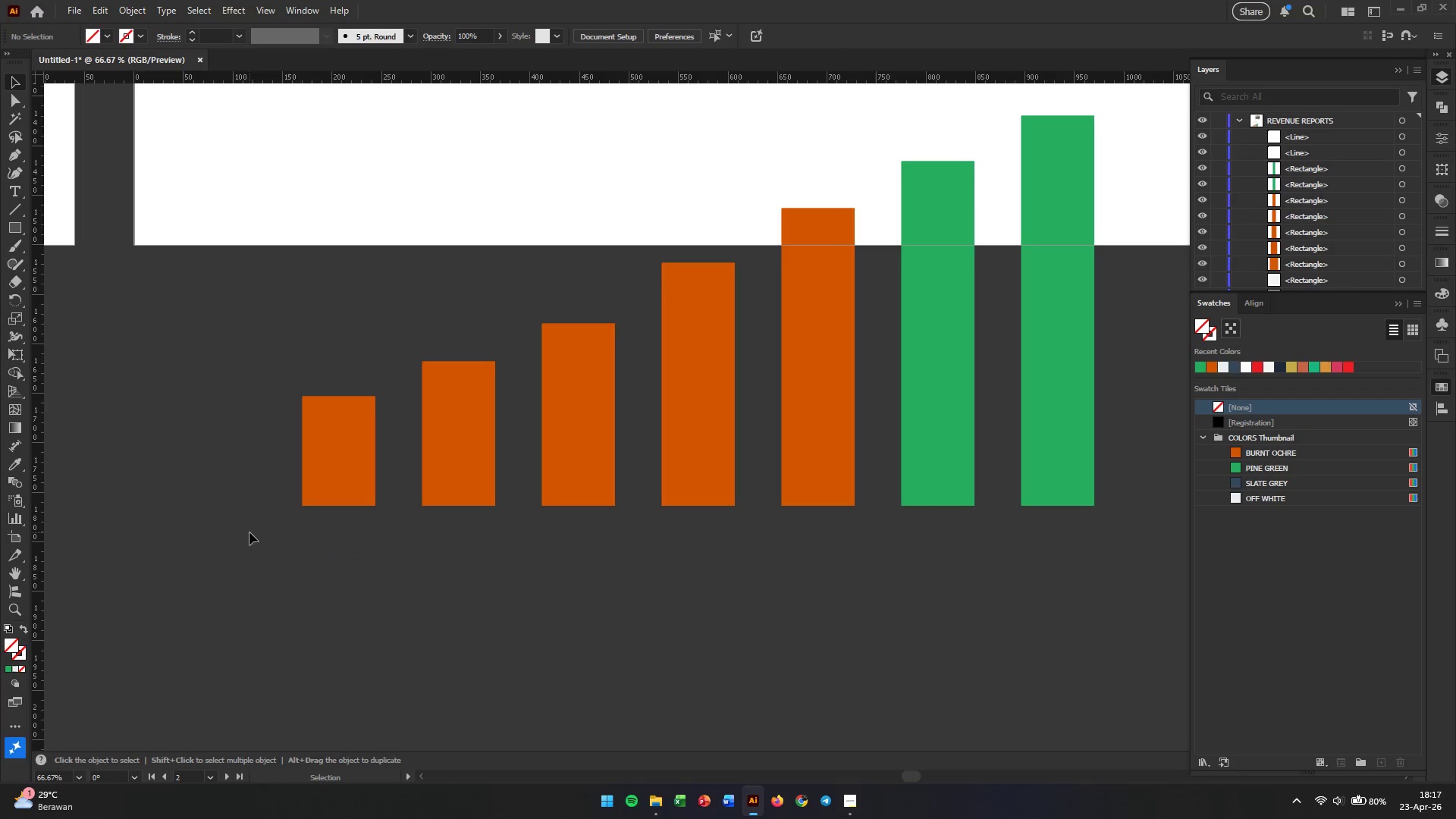 
left_click_drag(start_coordinate=[219, 511], to_coordinate=[370, 613])
 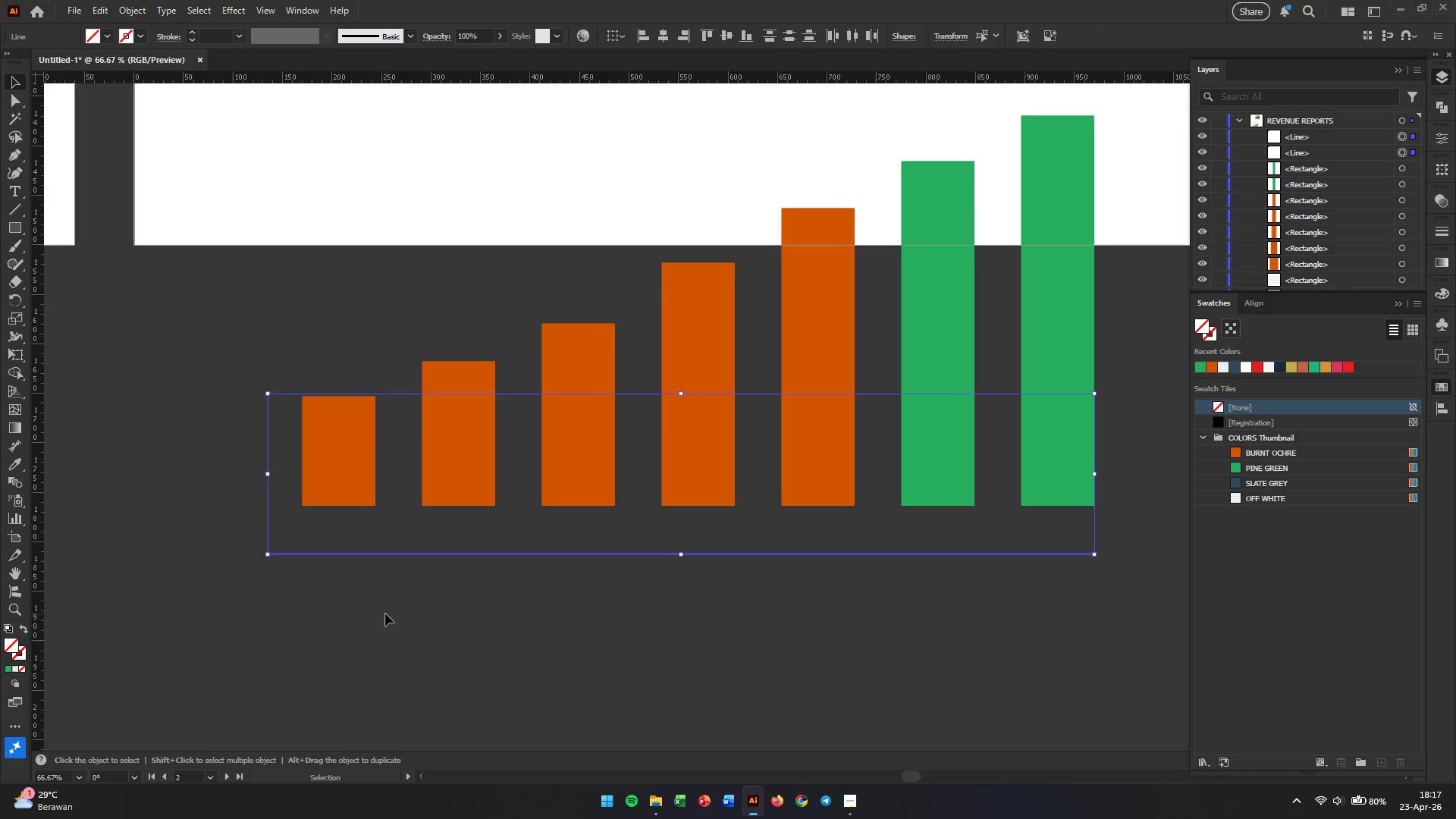 
left_click([385, 613])
 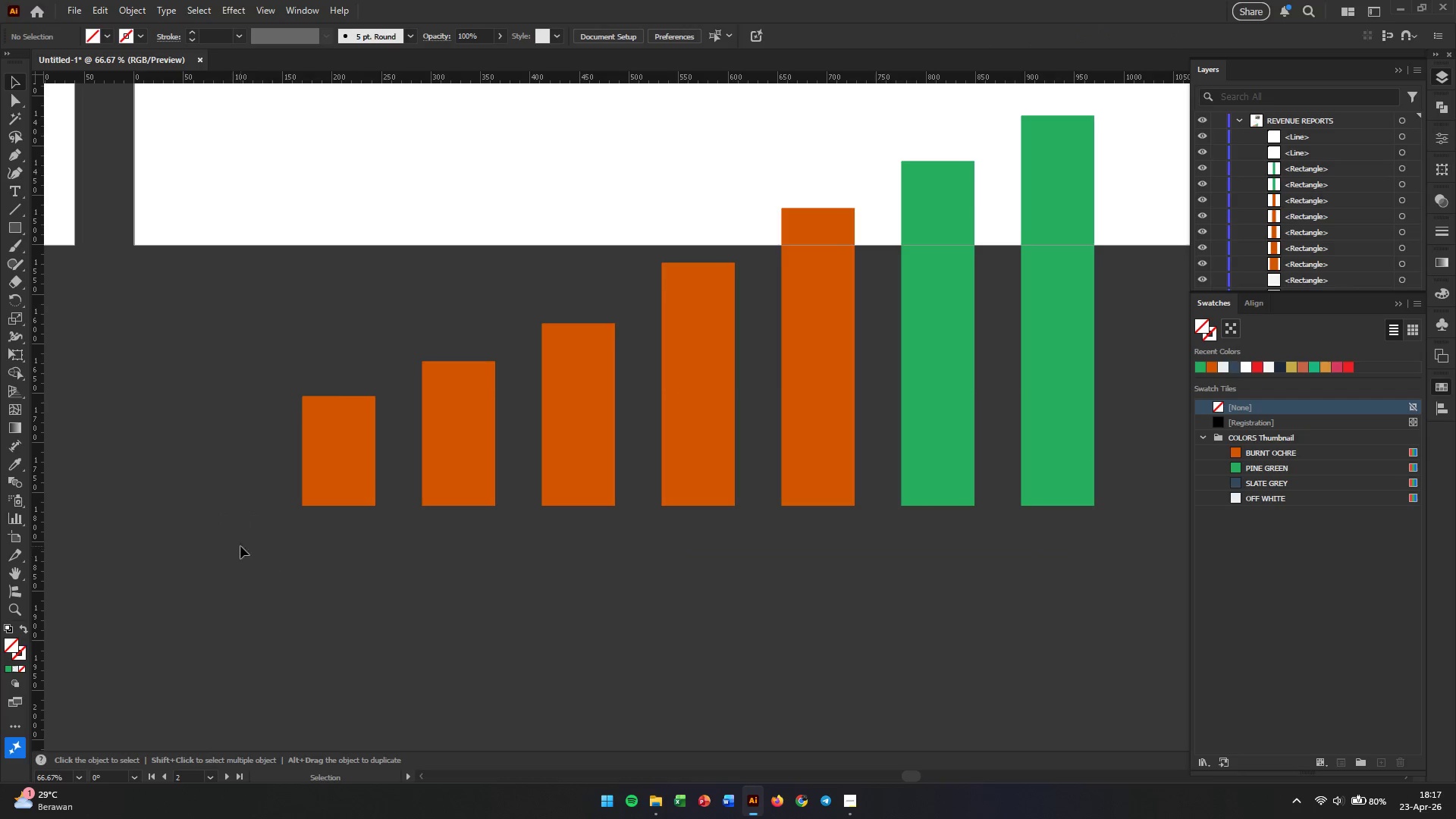 
left_click_drag(start_coordinate=[217, 538], to_coordinate=[303, 572])
 